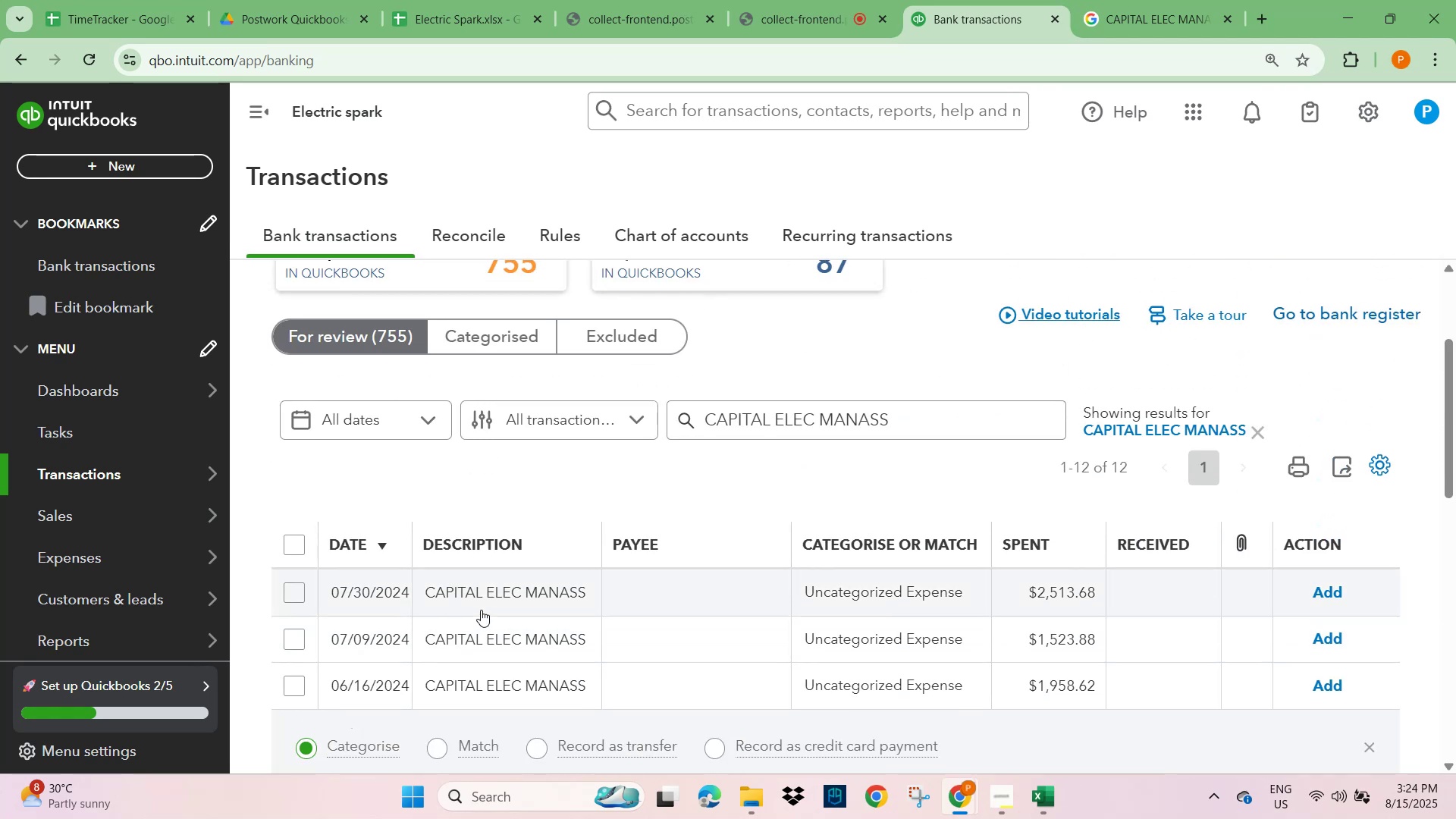 
left_click([488, 600])
 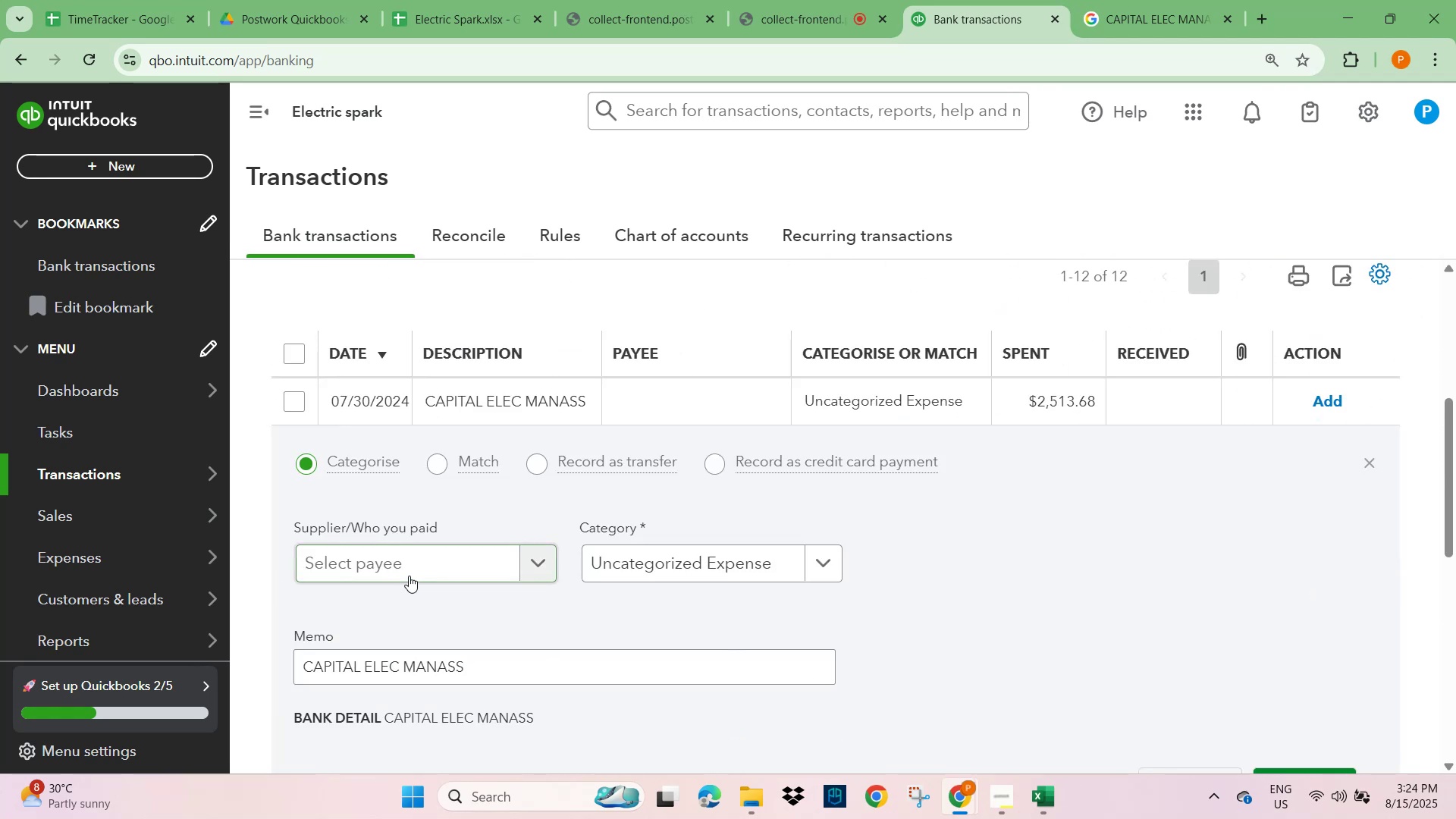 
key(Control+V)
 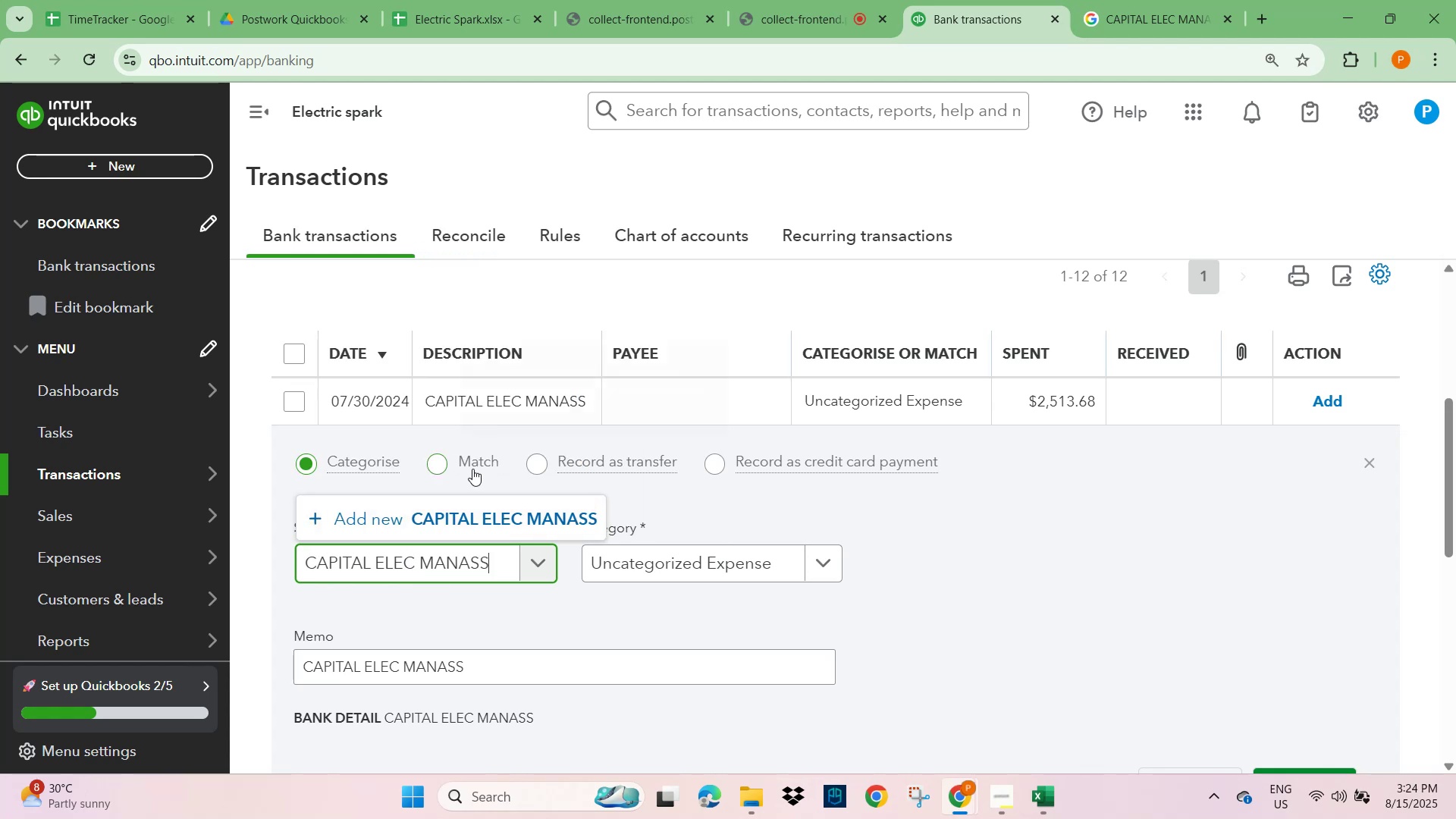 
left_click([521, 516])
 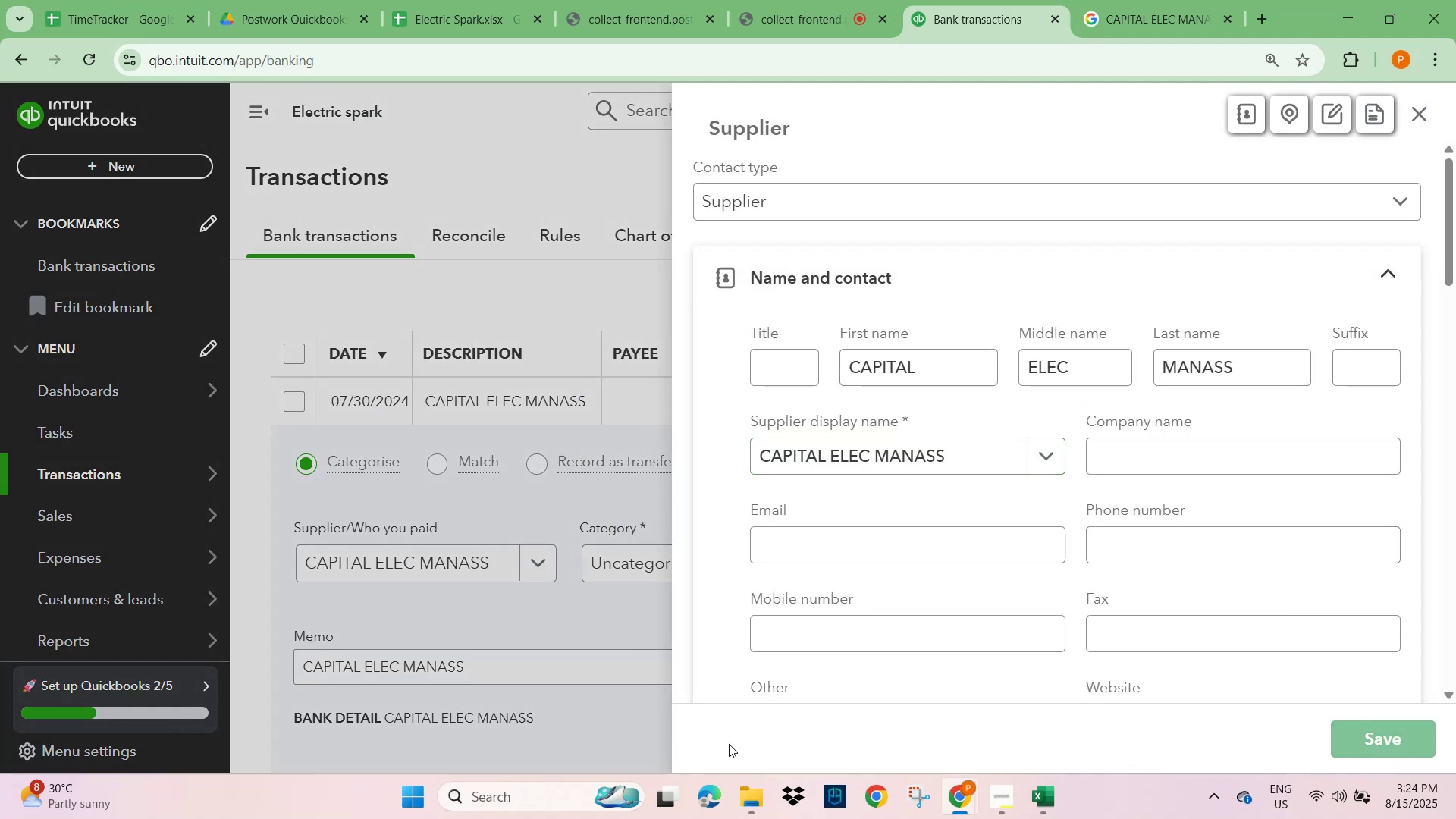 
scroll: coordinate [610, 611], scroll_direction: down, amount: 1.0
 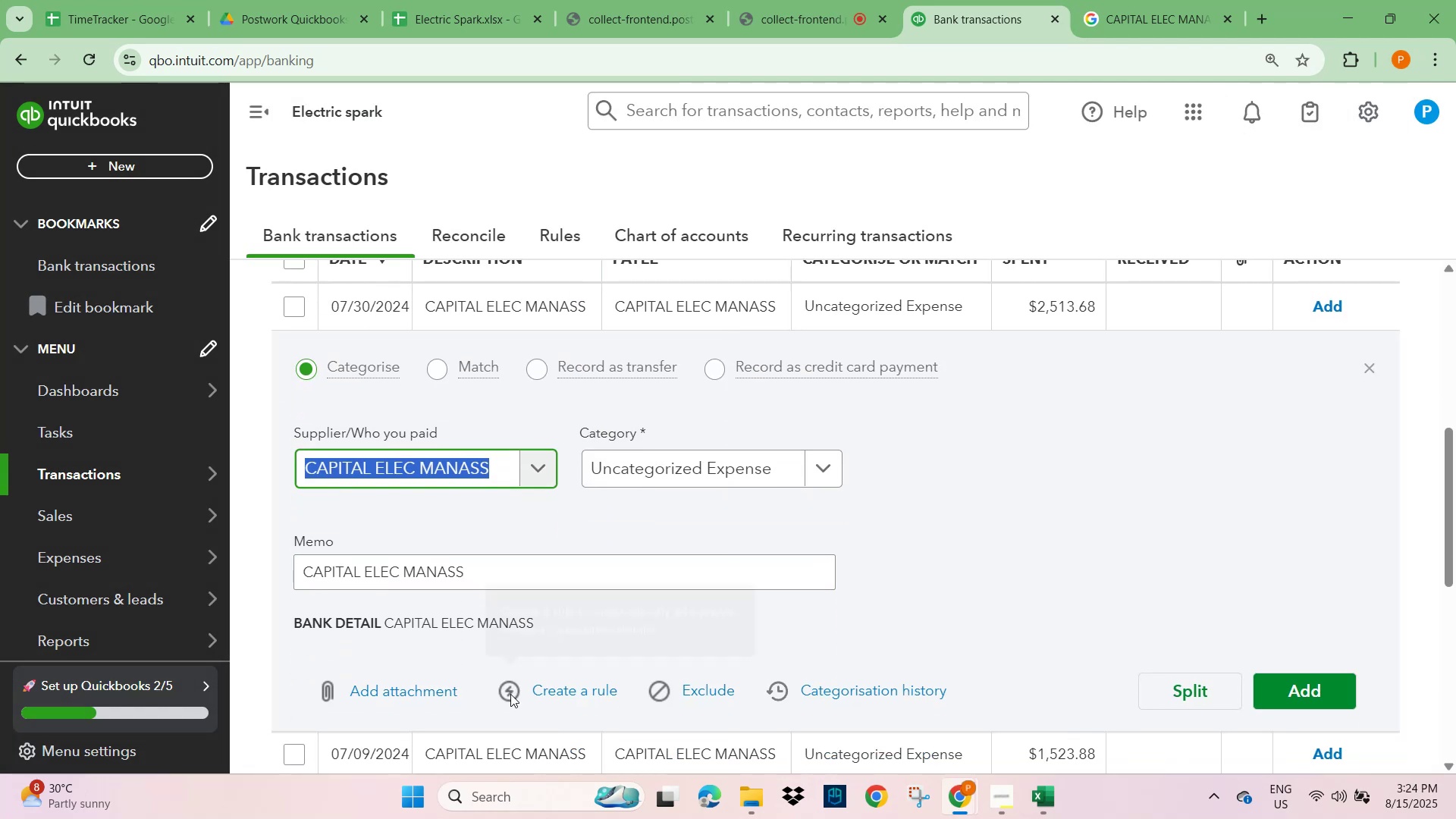 
left_click([577, 692])
 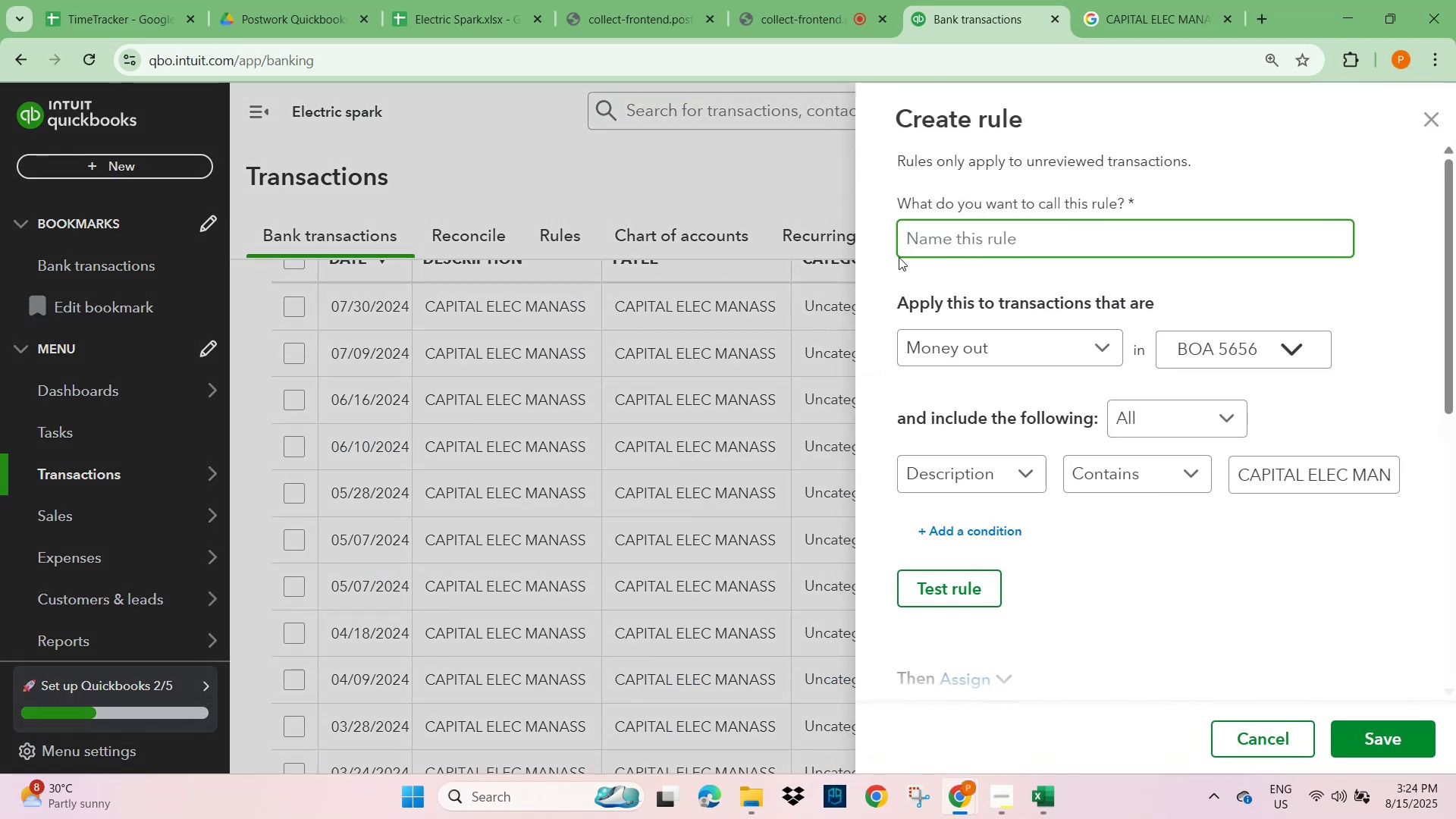 
left_click([946, 237])
 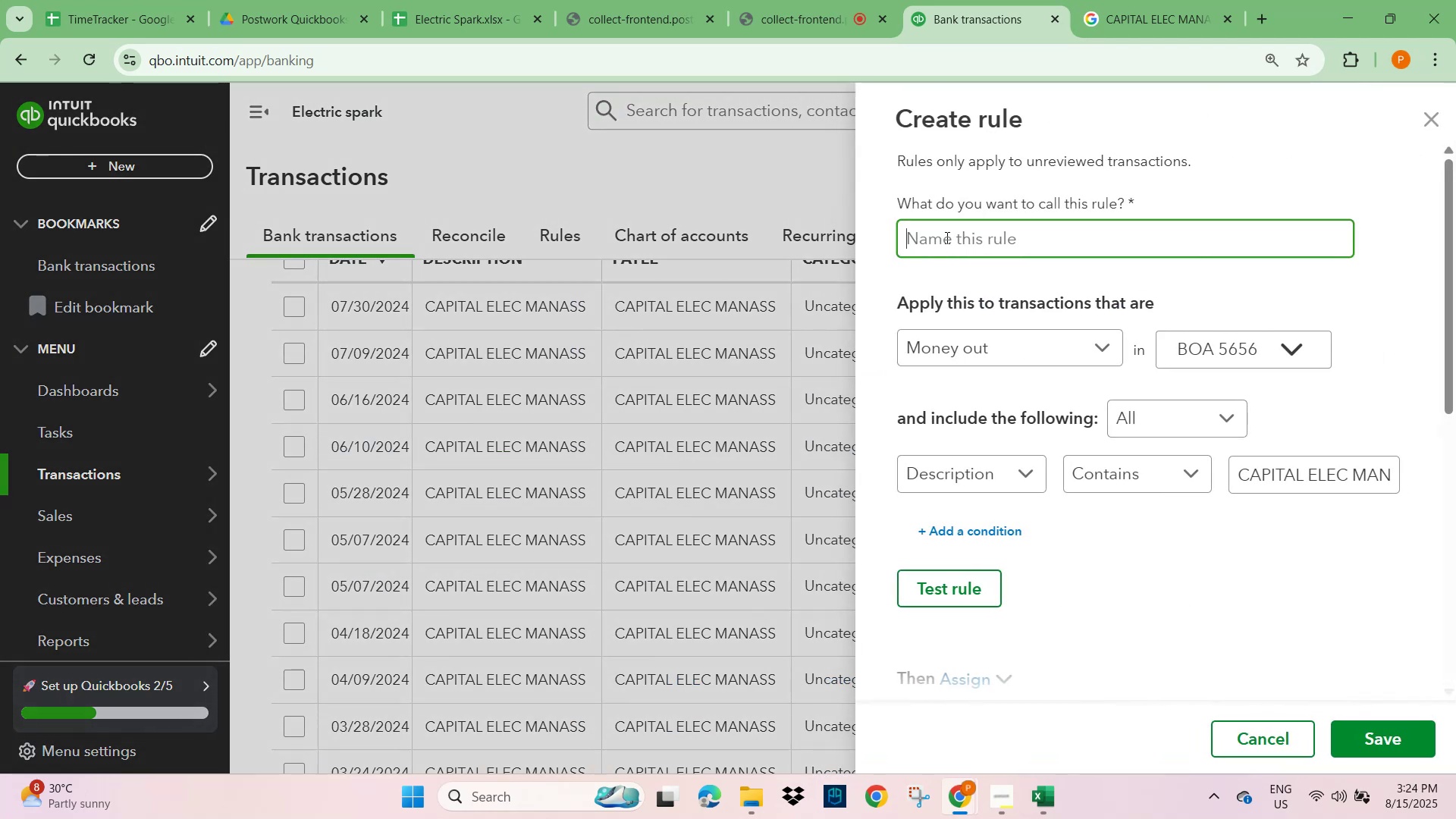 
key(Control+V)
 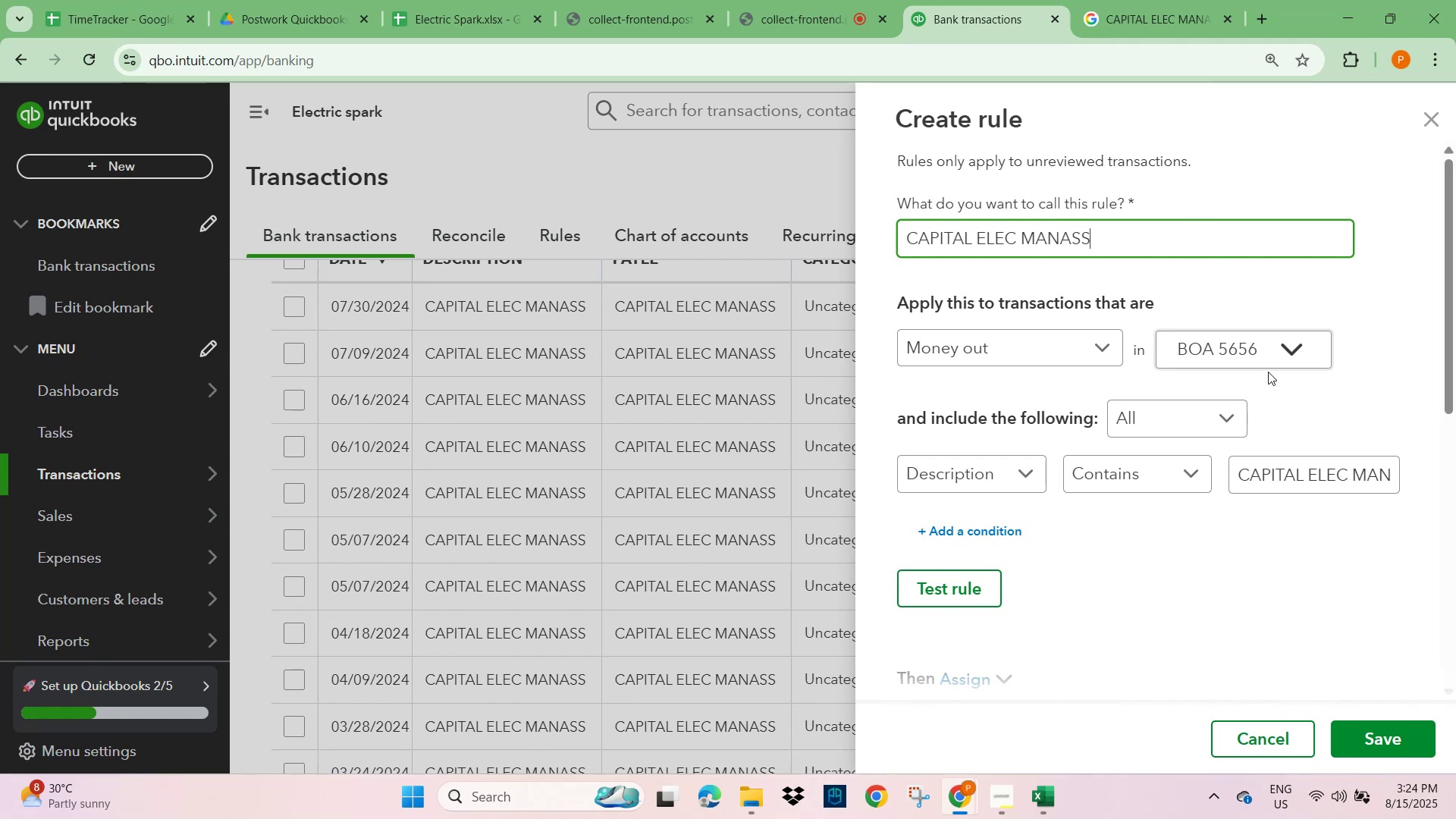 
left_click([1307, 482])
 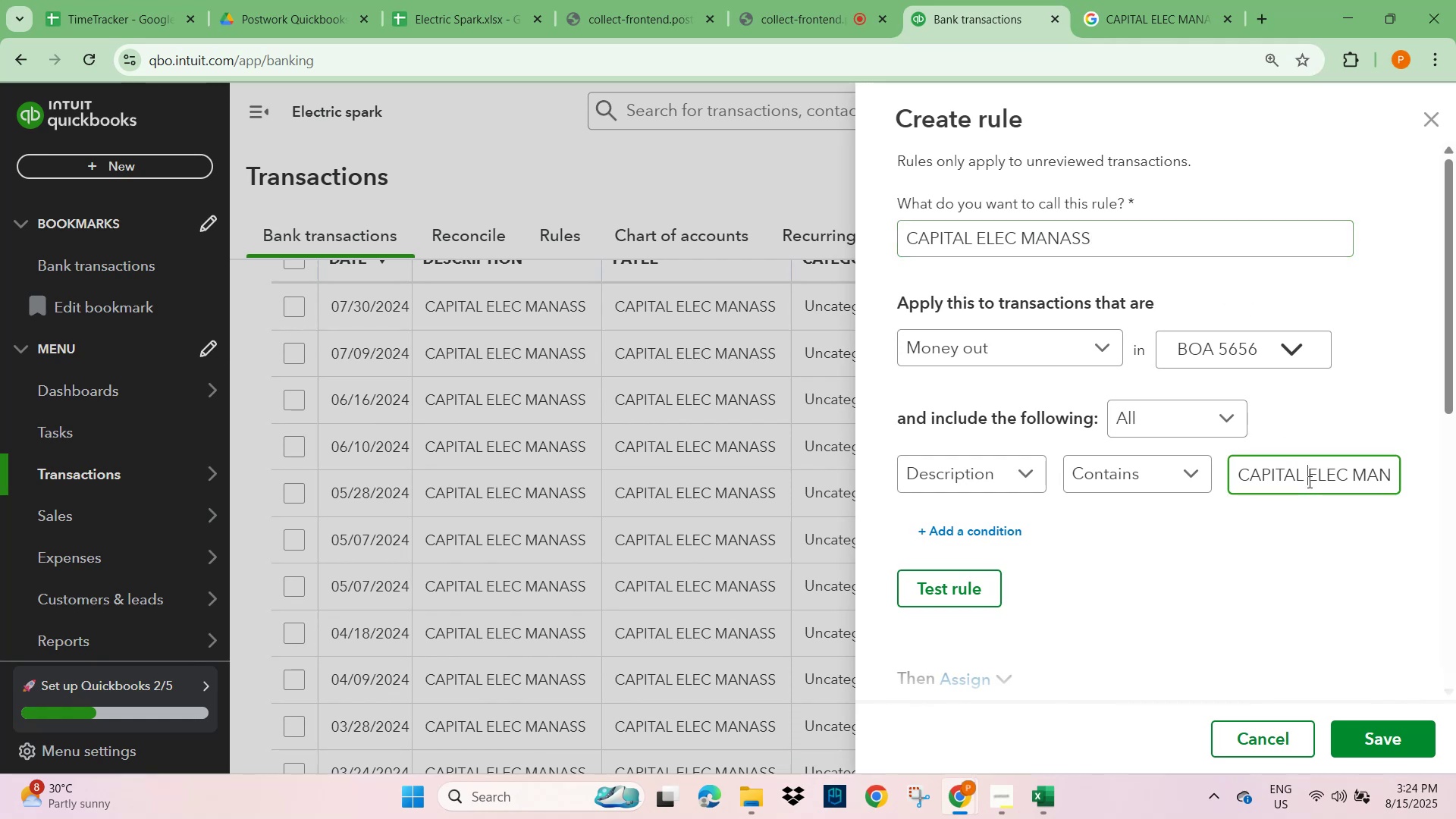 
key(Control+A)
 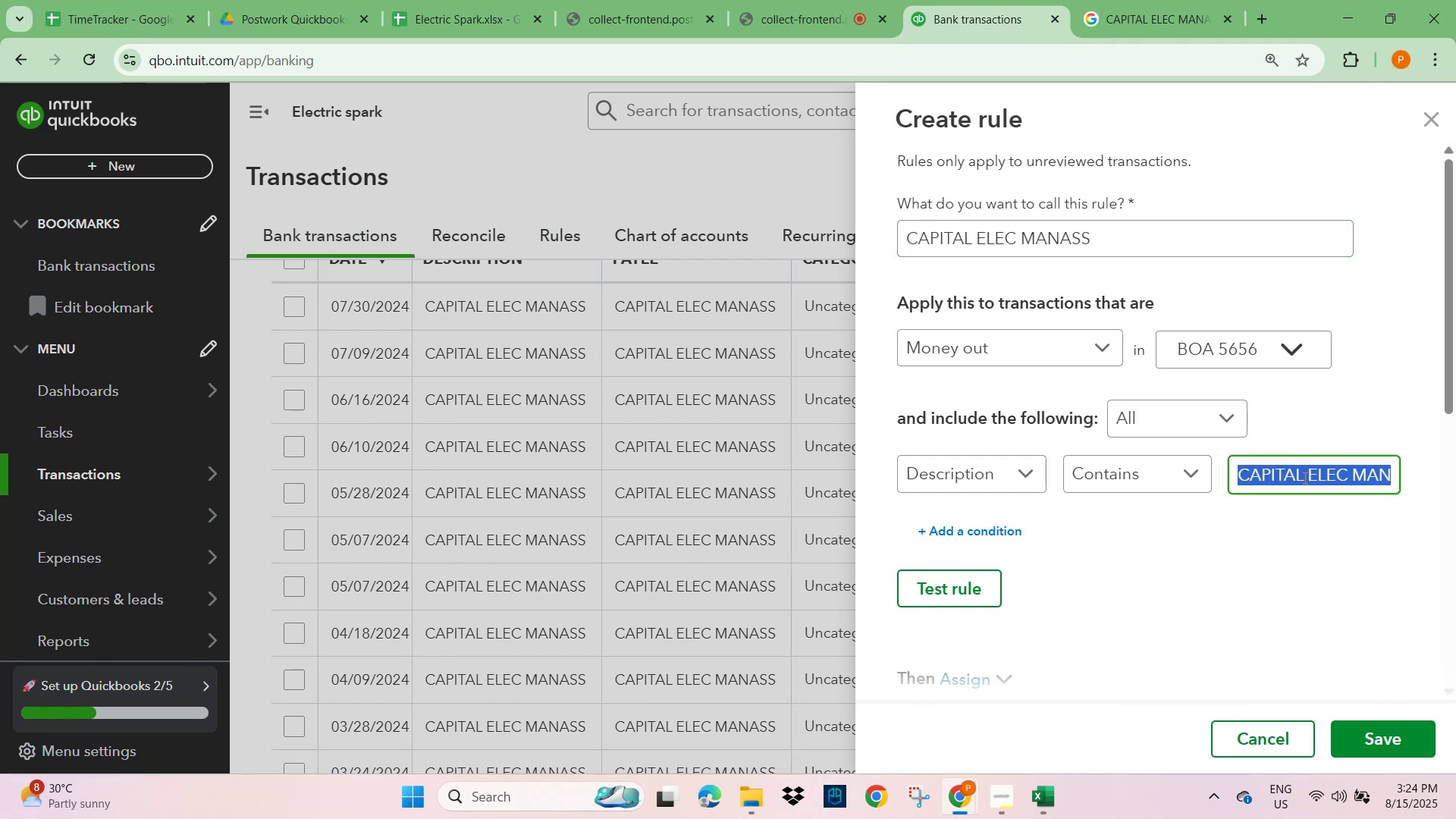 
key(Control+V)
 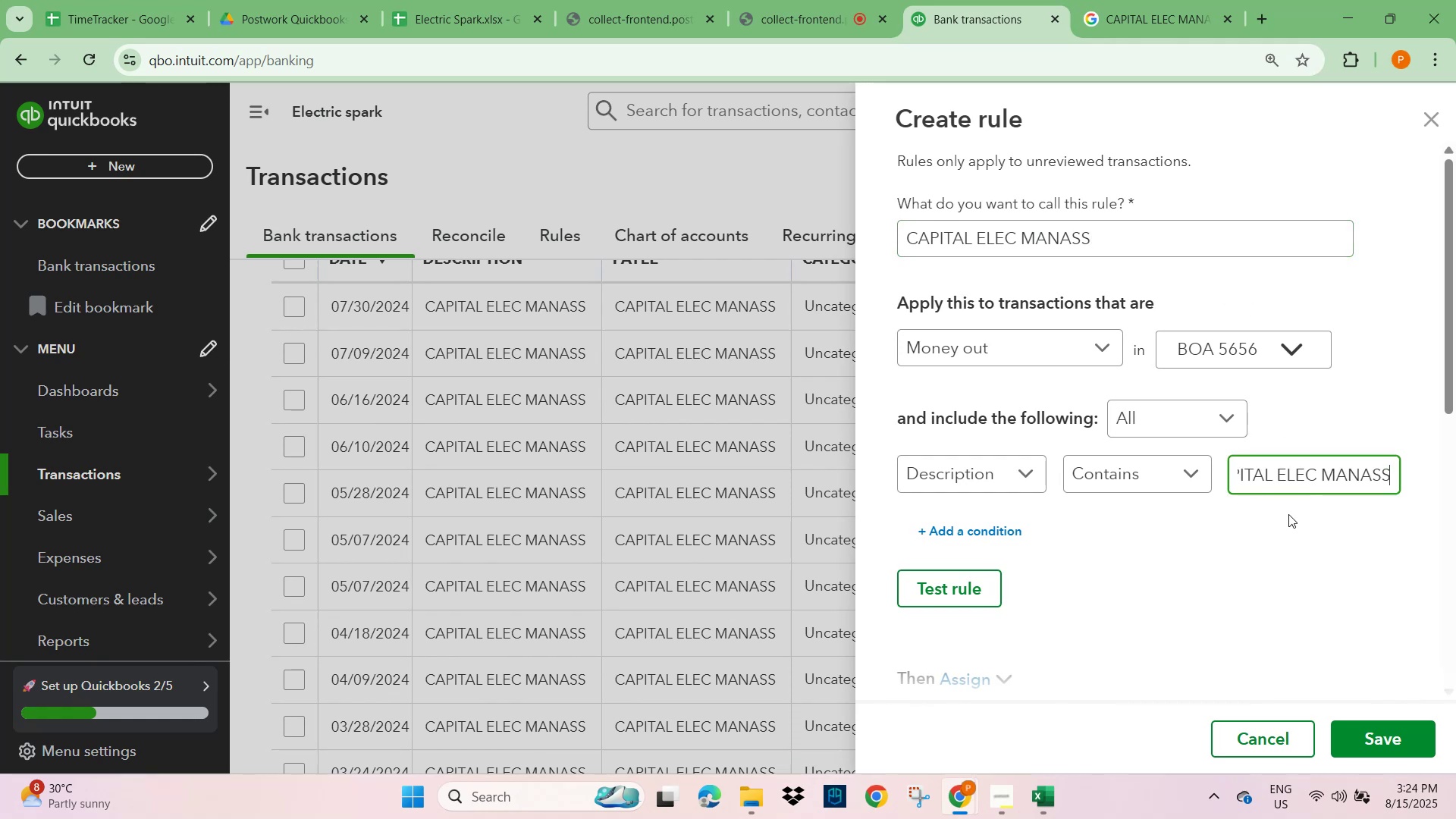 
left_click([1284, 553])
 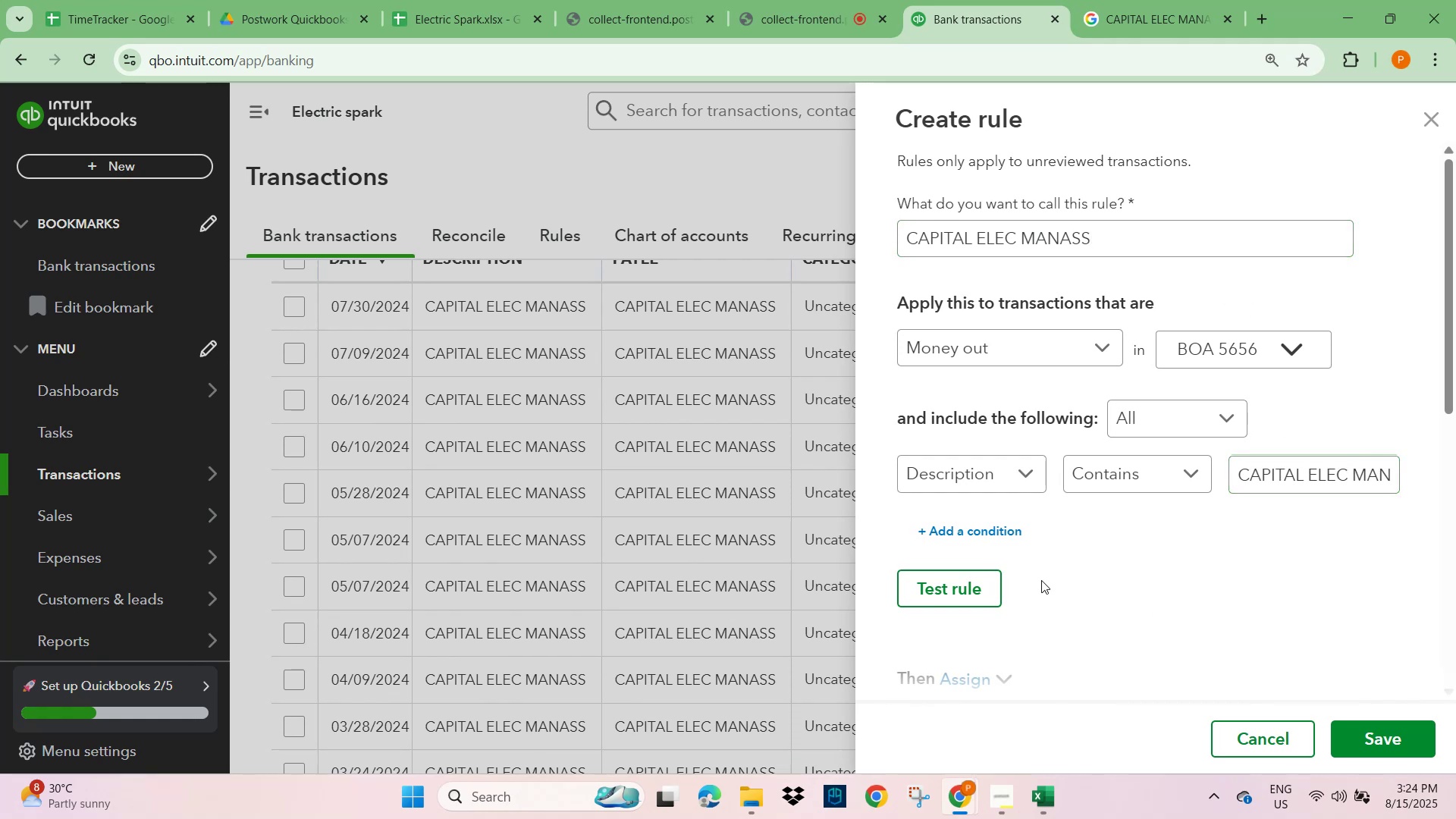 
scroll: coordinate [1077, 564], scroll_direction: down, amount: 2.0
 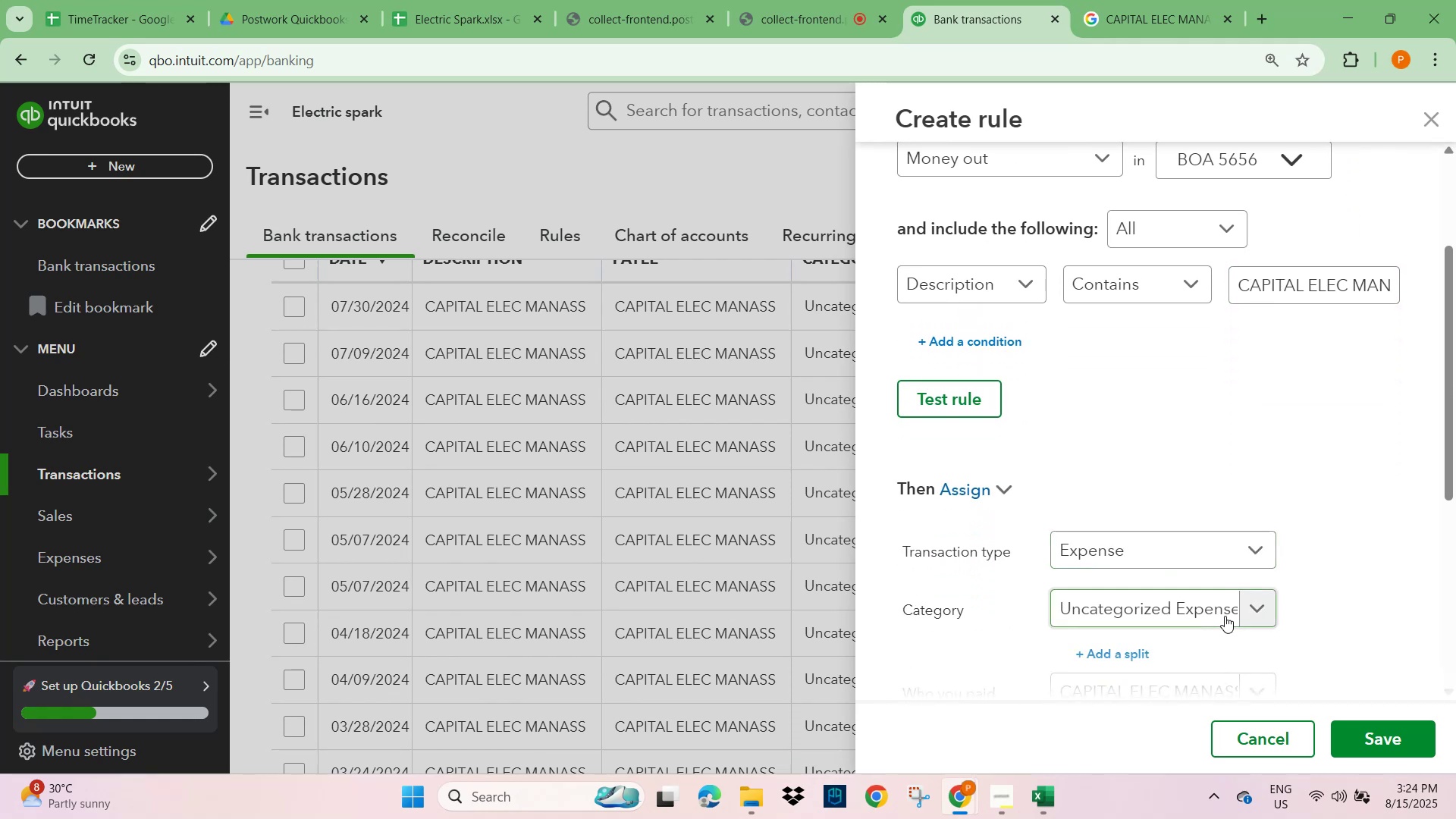 
left_click([1194, 613])
 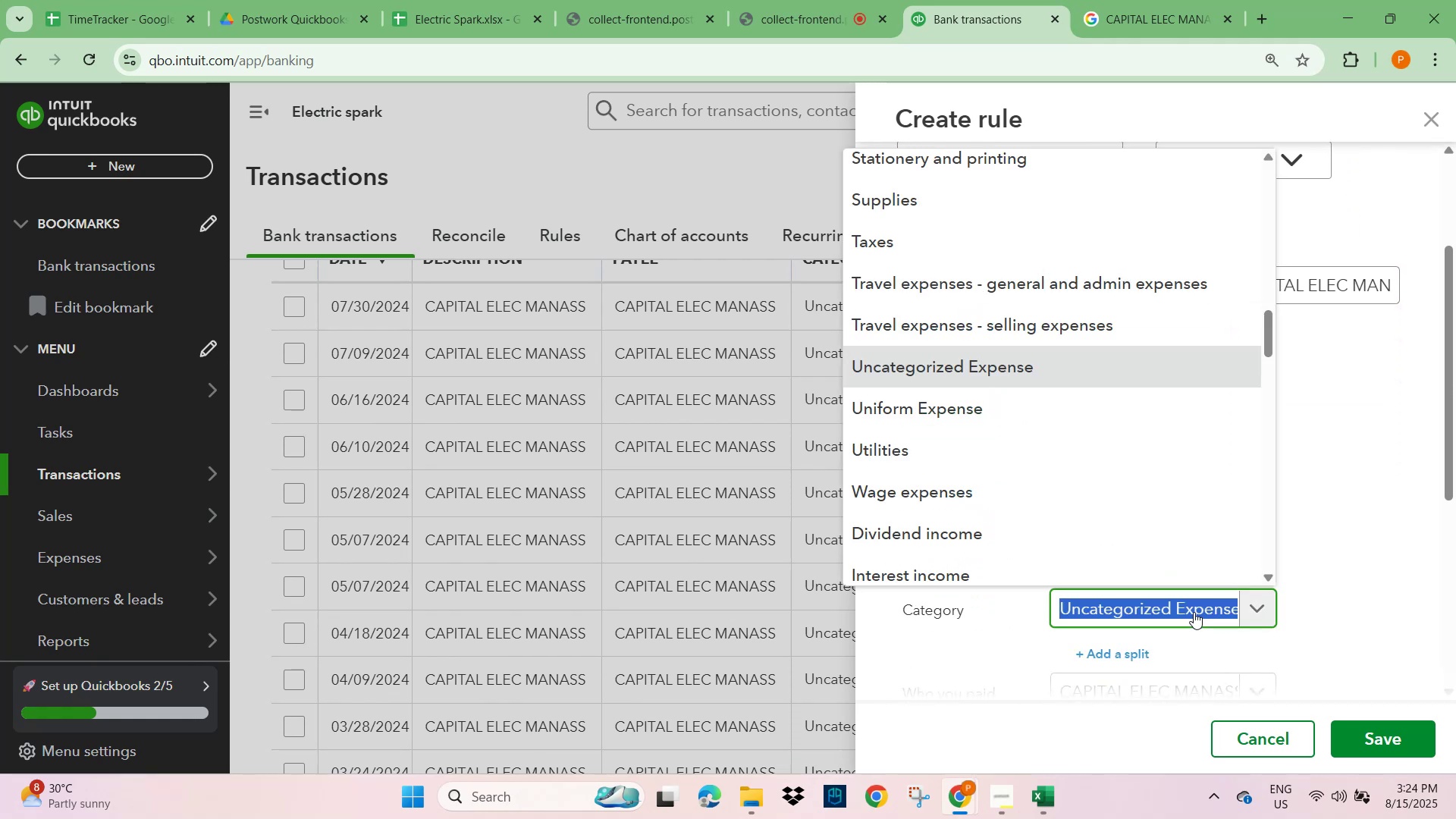 
type(Elev)
key(Backspace)
type(ctrical Supplies)
 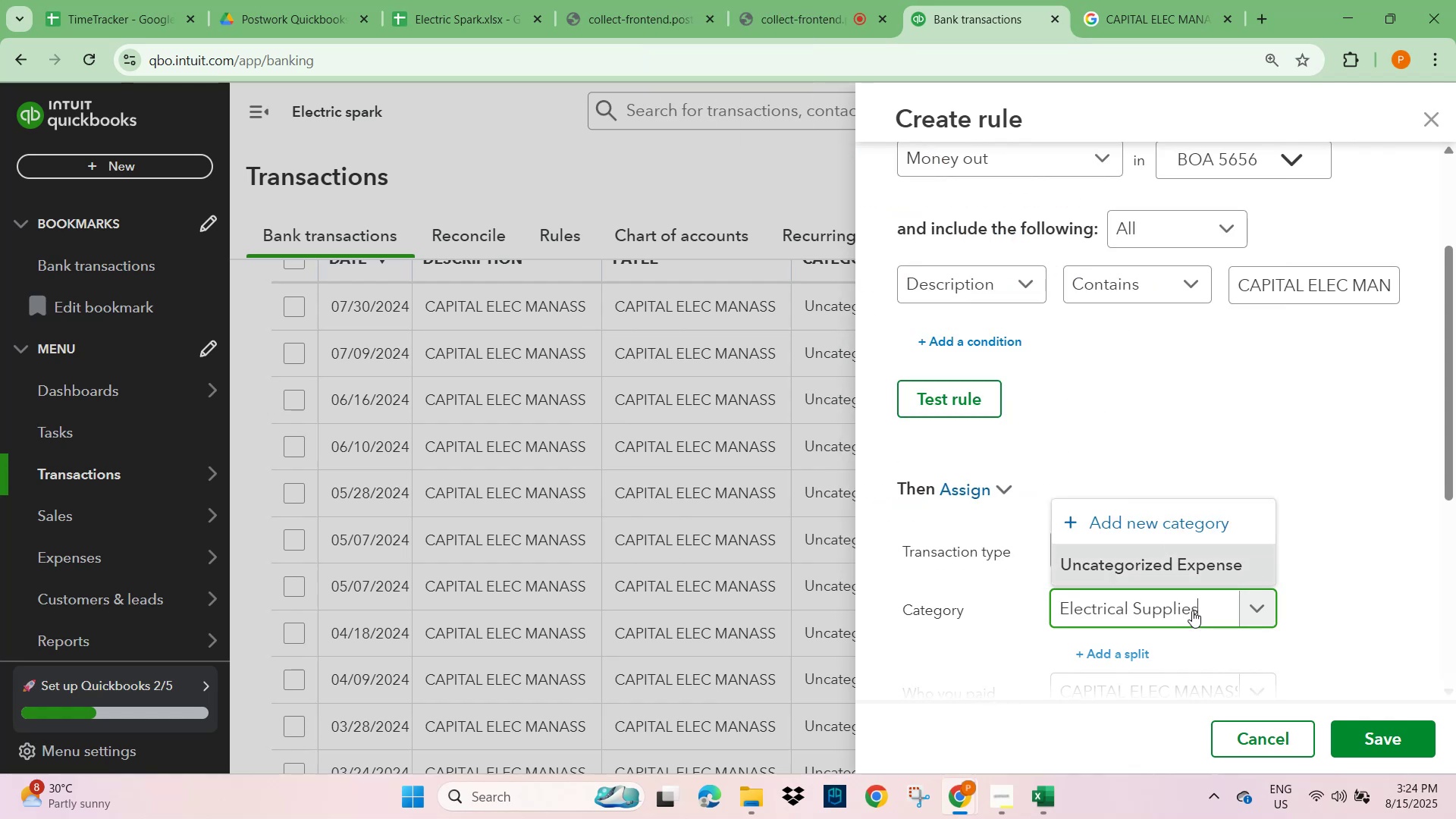 
left_click([1137, 519])
 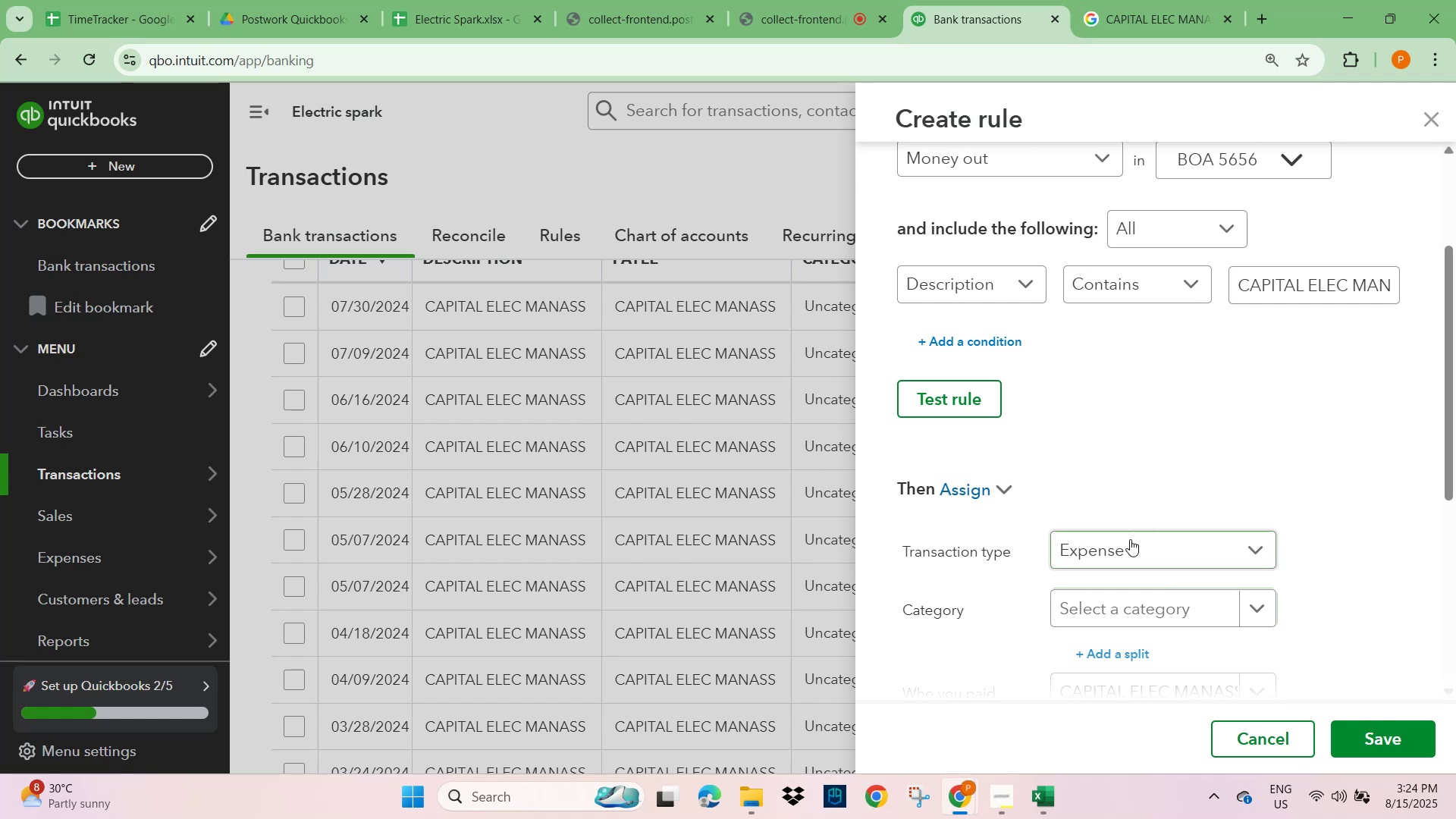 
scroll: coordinate [1131, 492], scroll_direction: down, amount: 1.0
 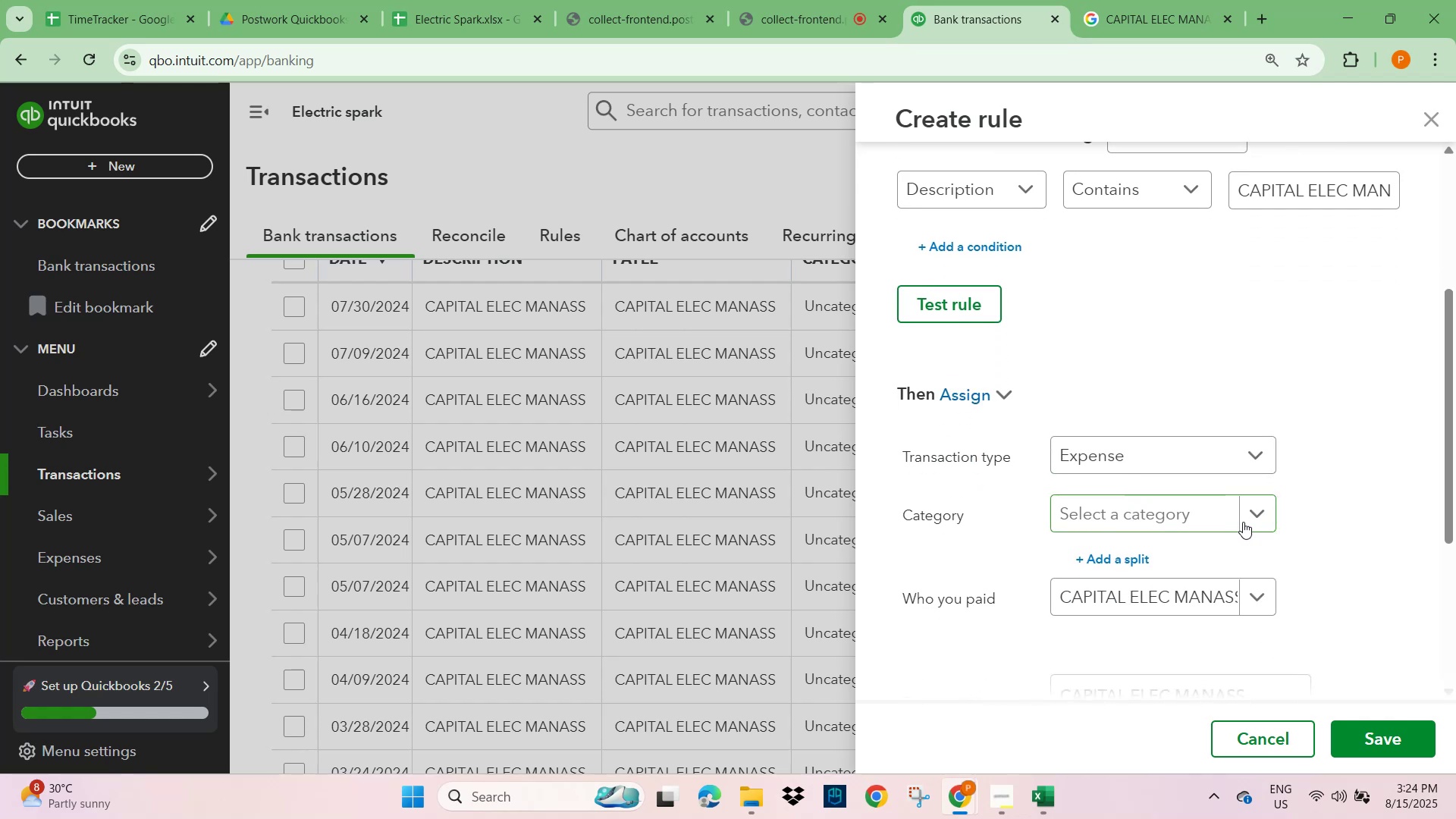 
left_click([1254, 518])
 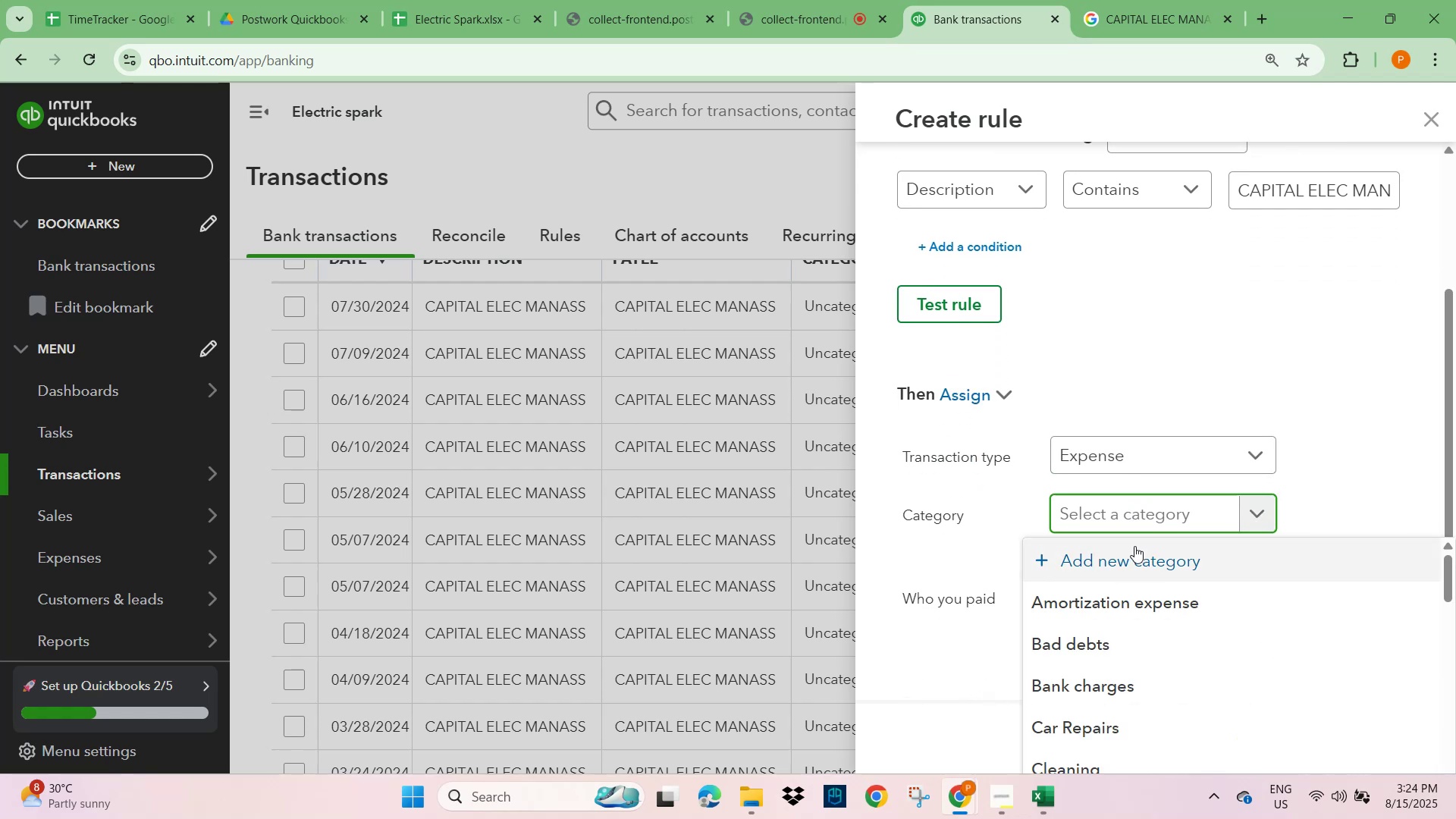 
left_click([1106, 556])
 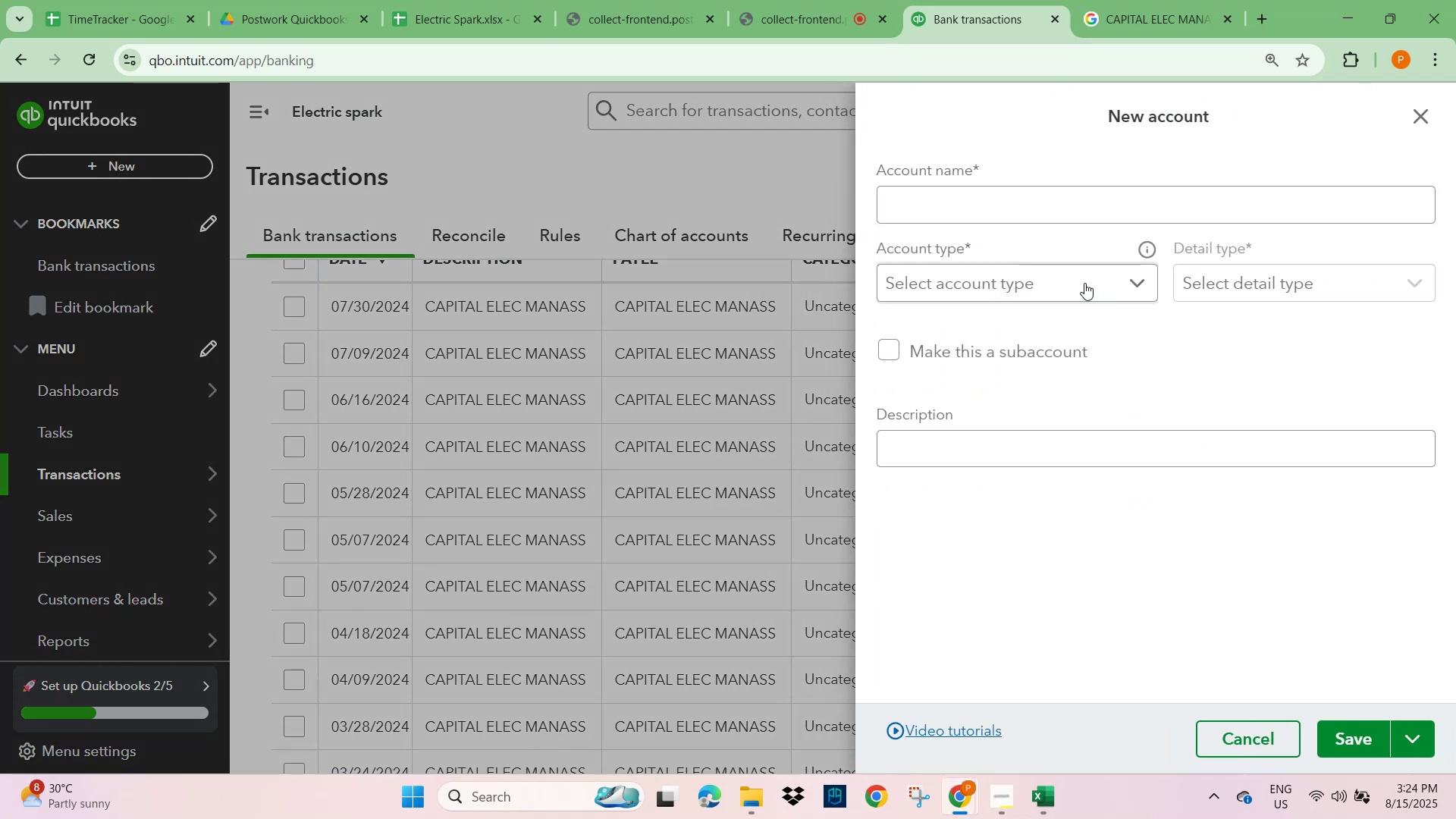 
left_click([976, 204])
 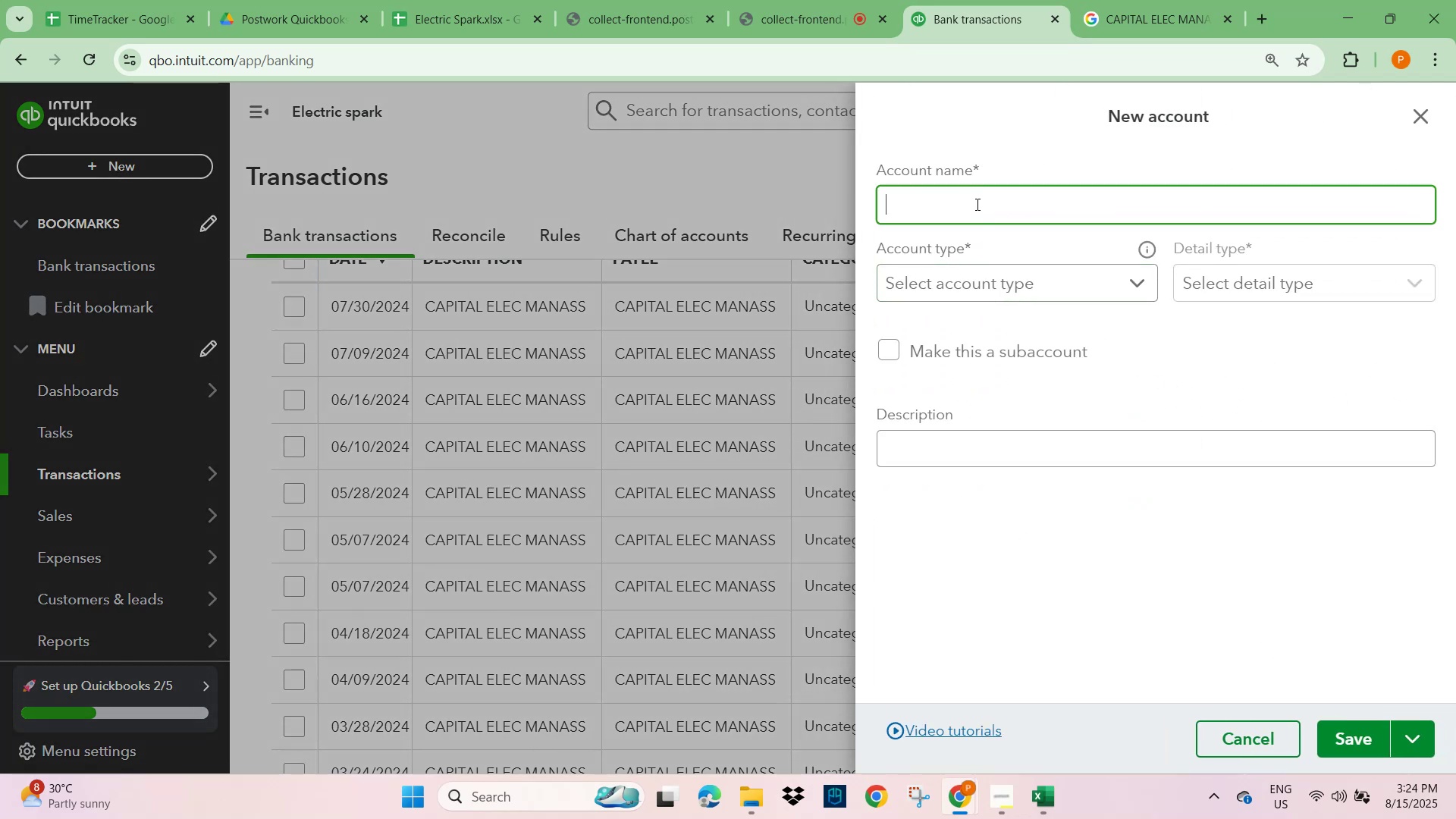 
type(Electrical Supplies)
 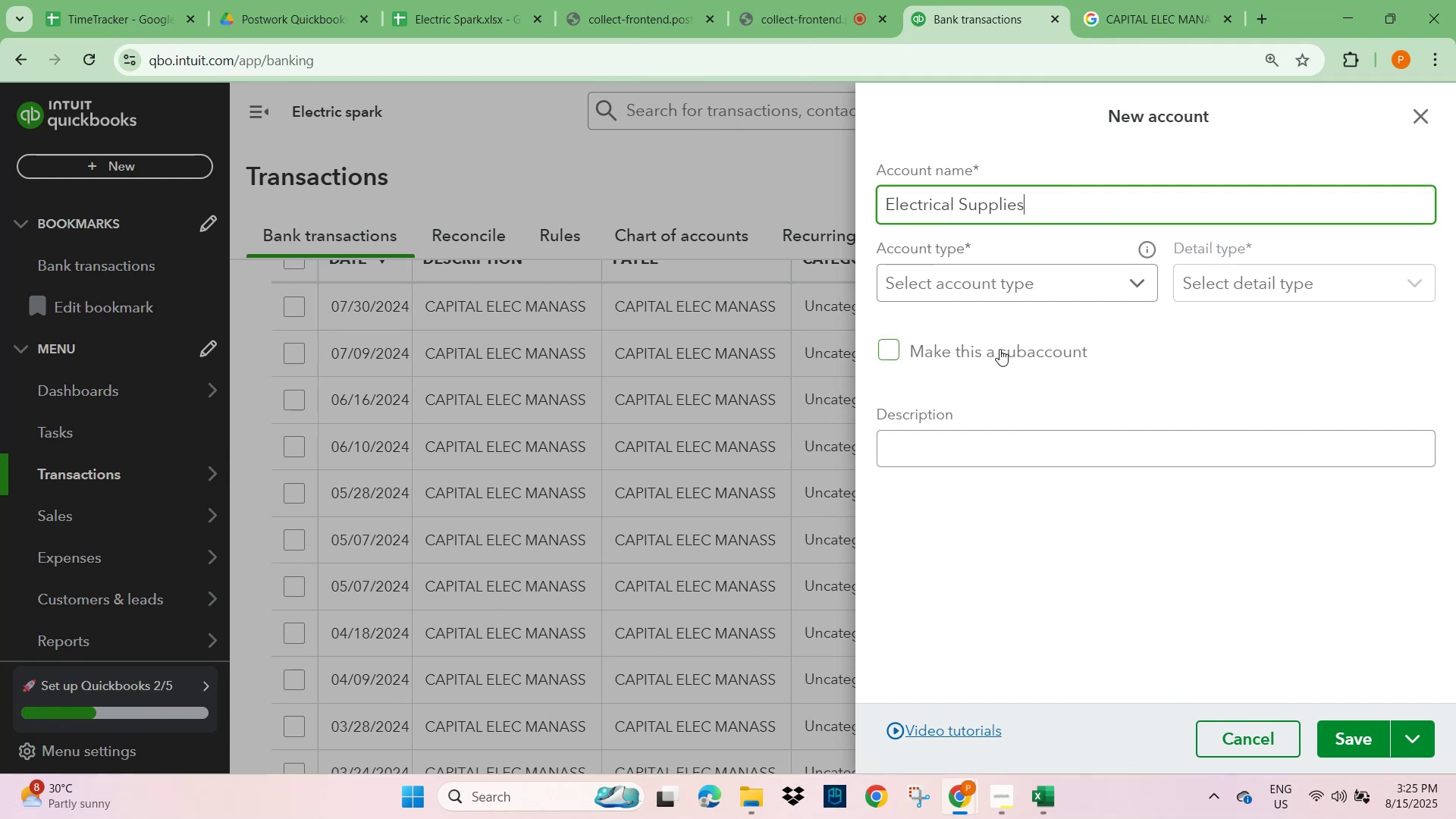 
left_click([996, 278])
 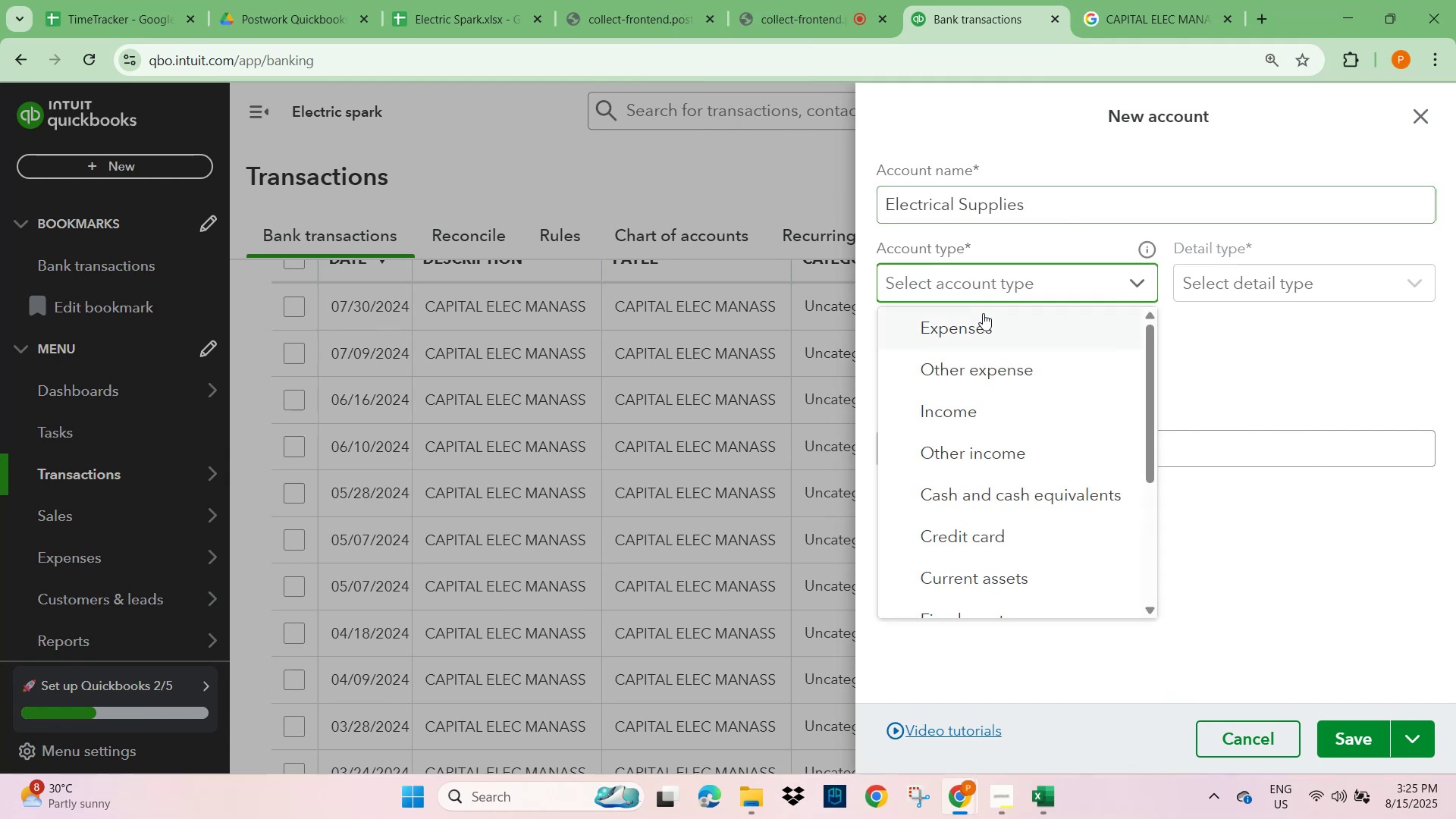 
left_click([973, 329])
 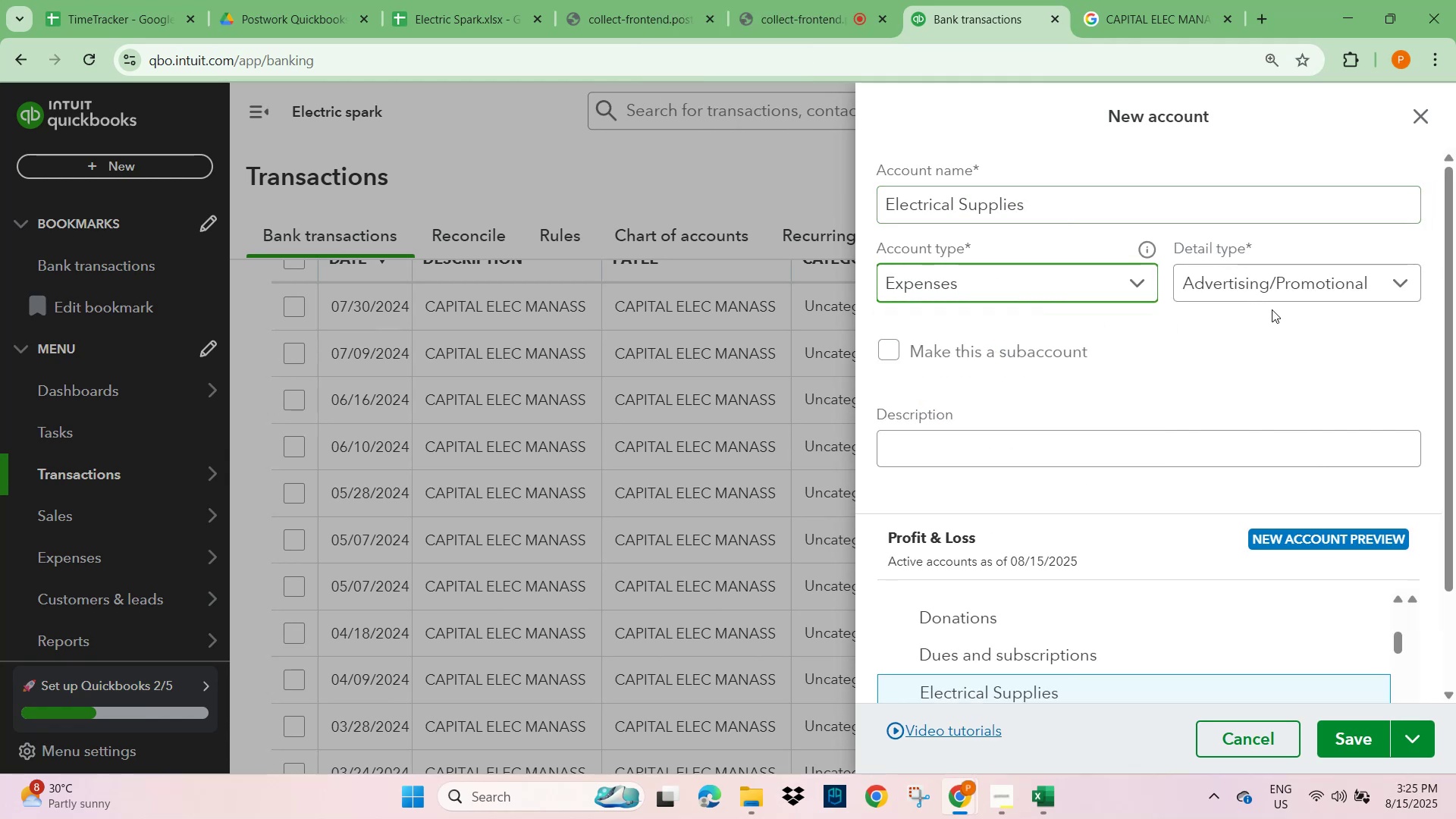 
left_click([1285, 286])
 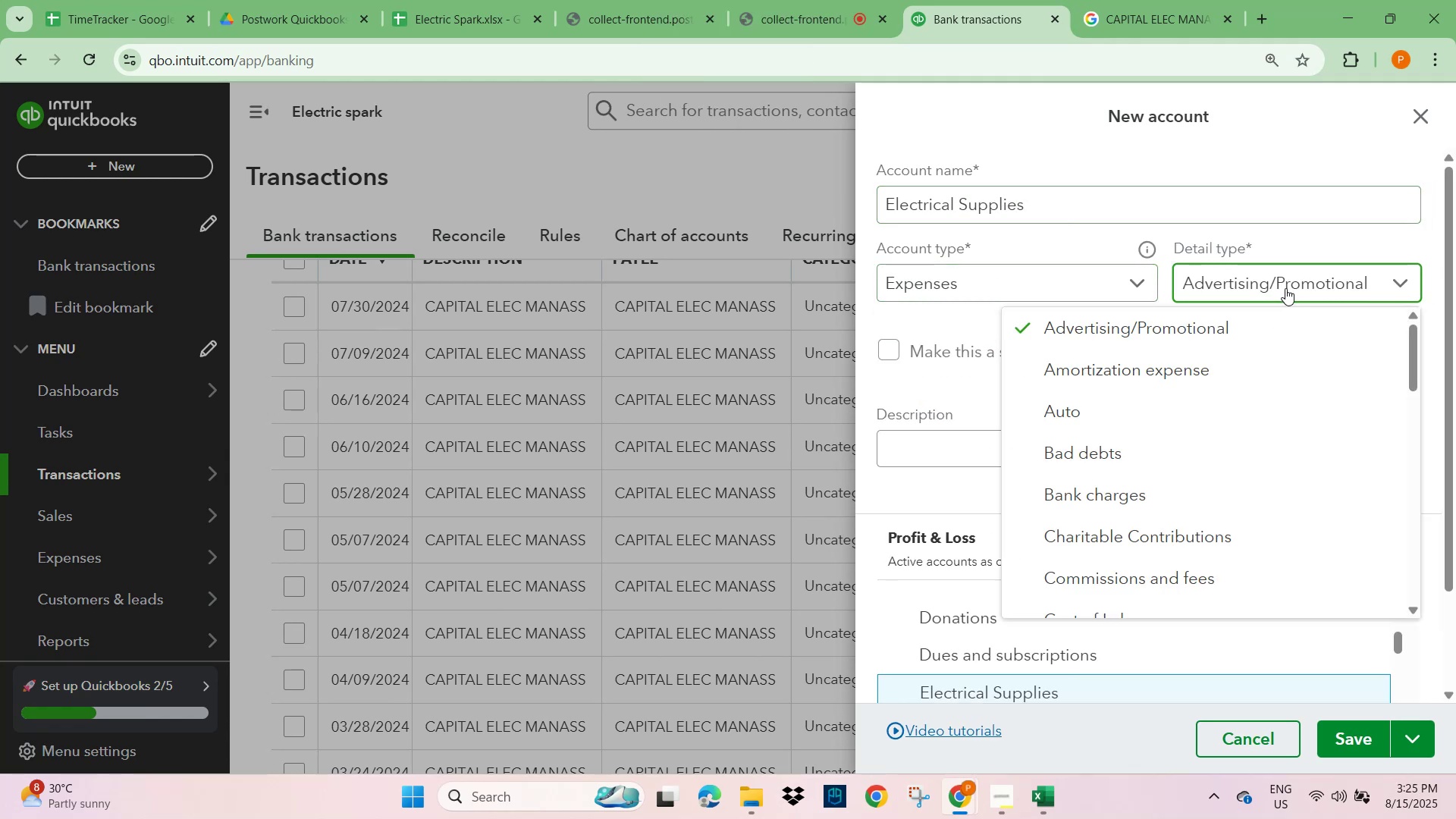 
type(su)
 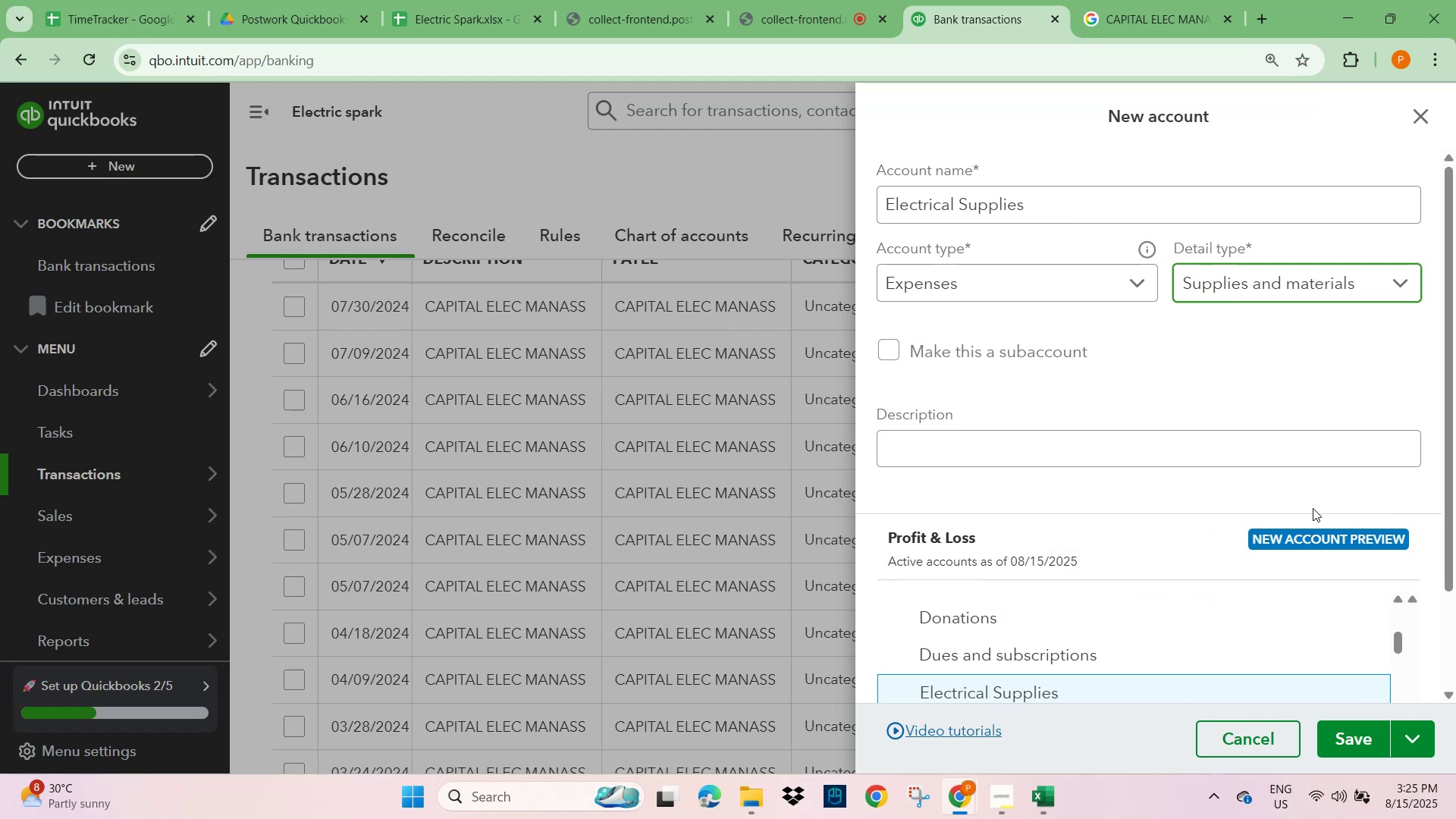 
scroll: coordinate [1248, 584], scroll_direction: down, amount: 1.0
 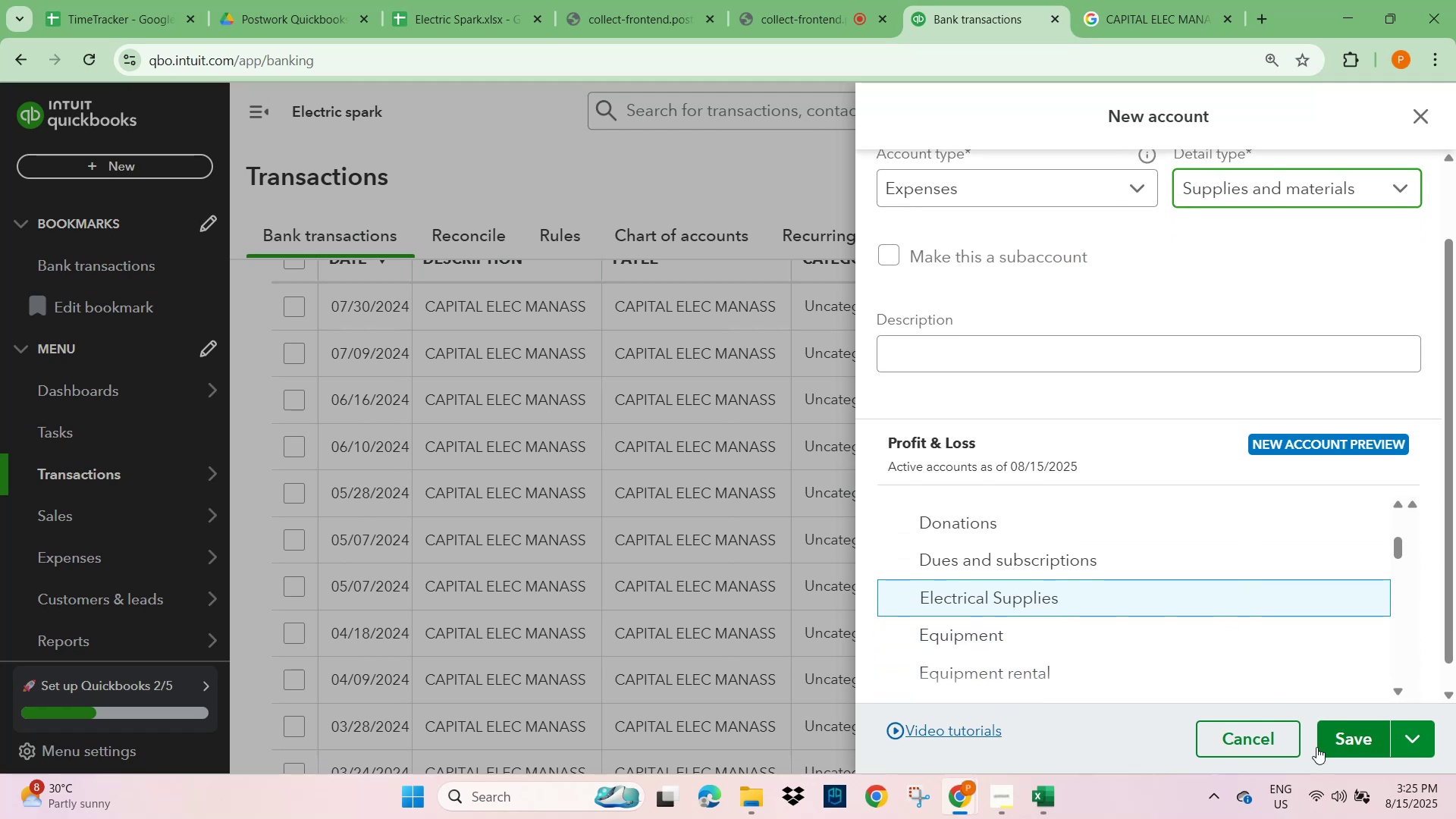 
left_click([1348, 742])
 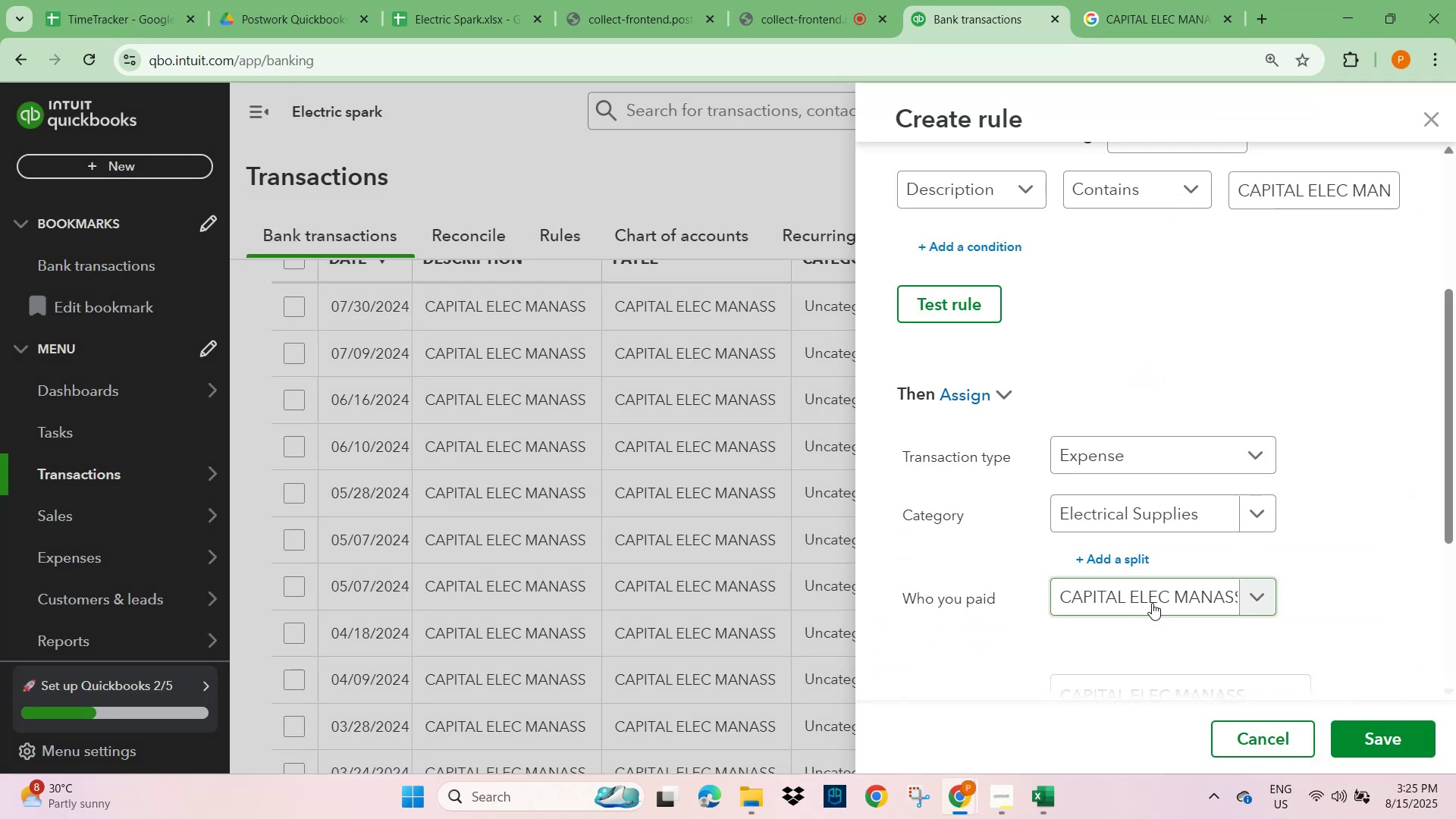 
scroll: coordinate [1147, 617], scroll_direction: down, amount: 2.0
 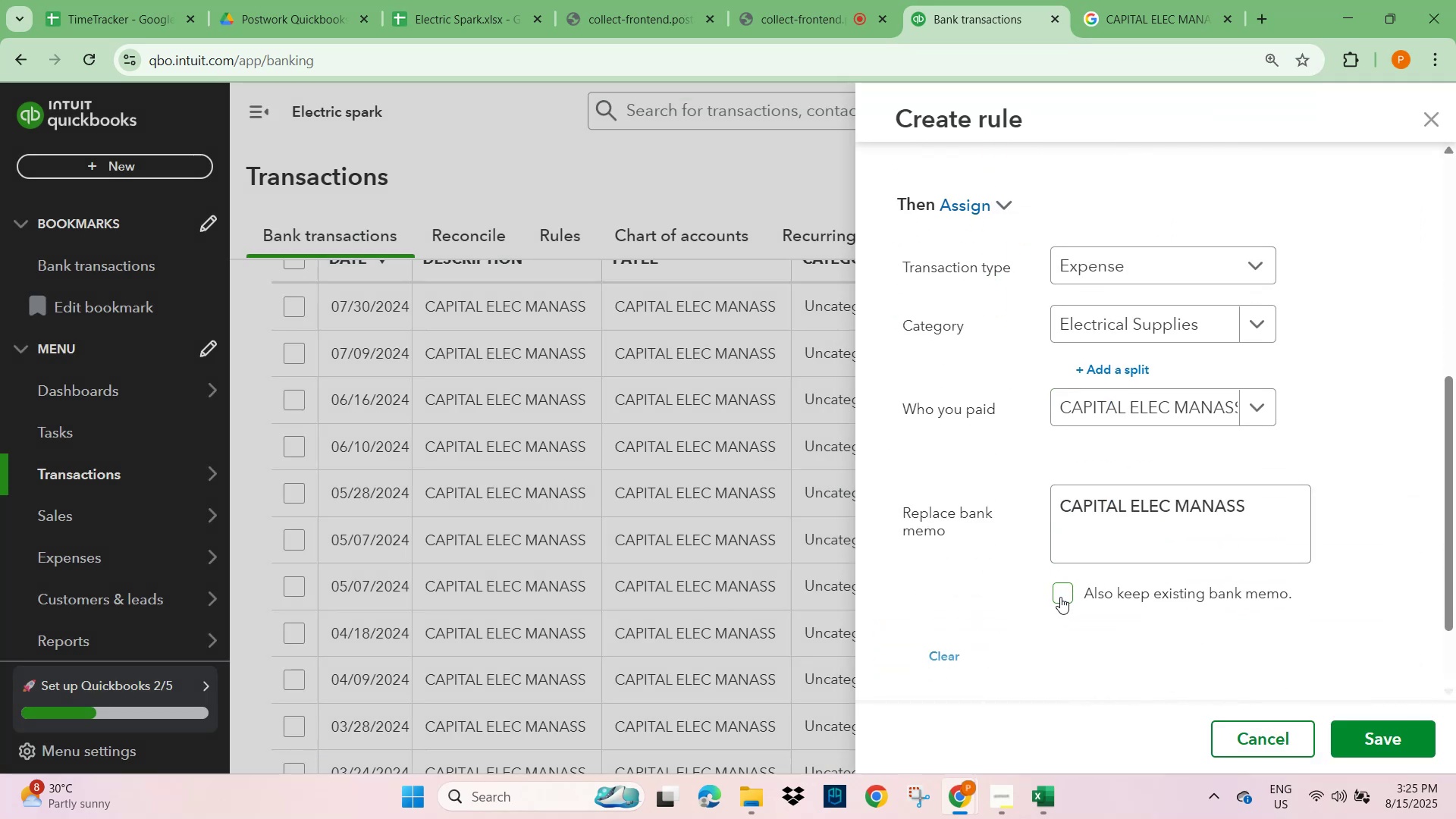 
left_click([1061, 592])
 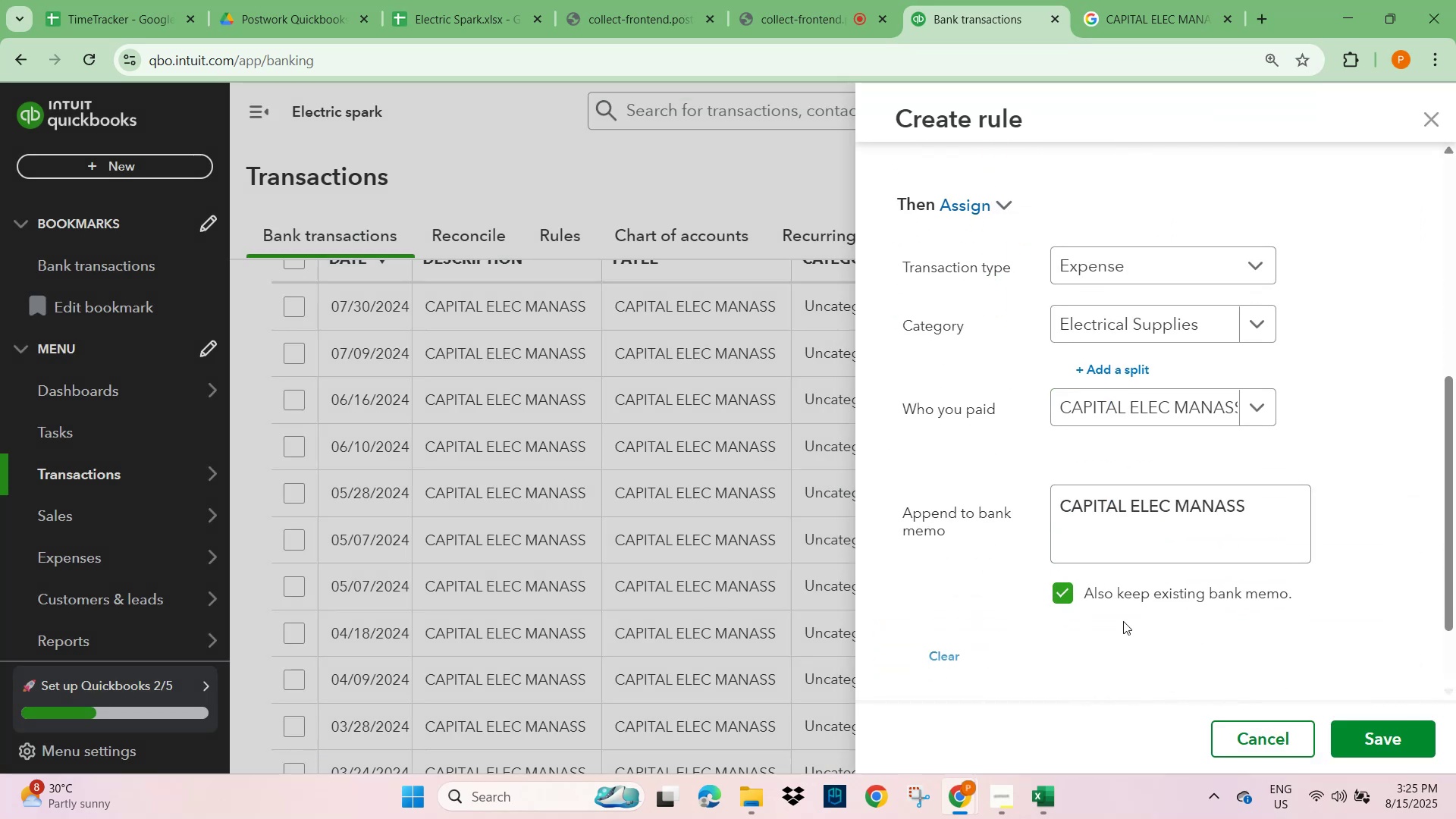 
scroll: coordinate [1219, 623], scroll_direction: down, amount: 3.0
 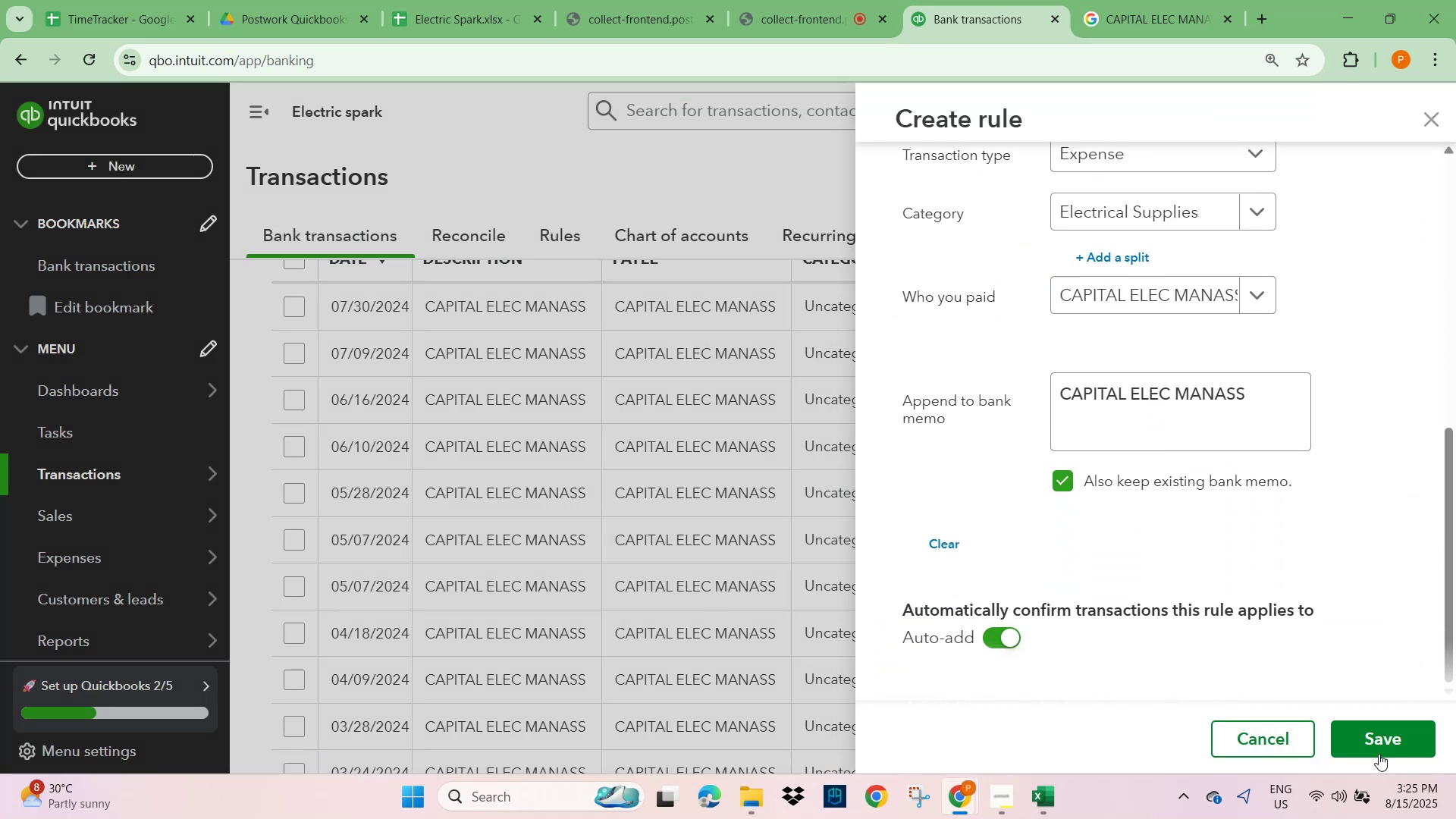 
left_click([1383, 742])
 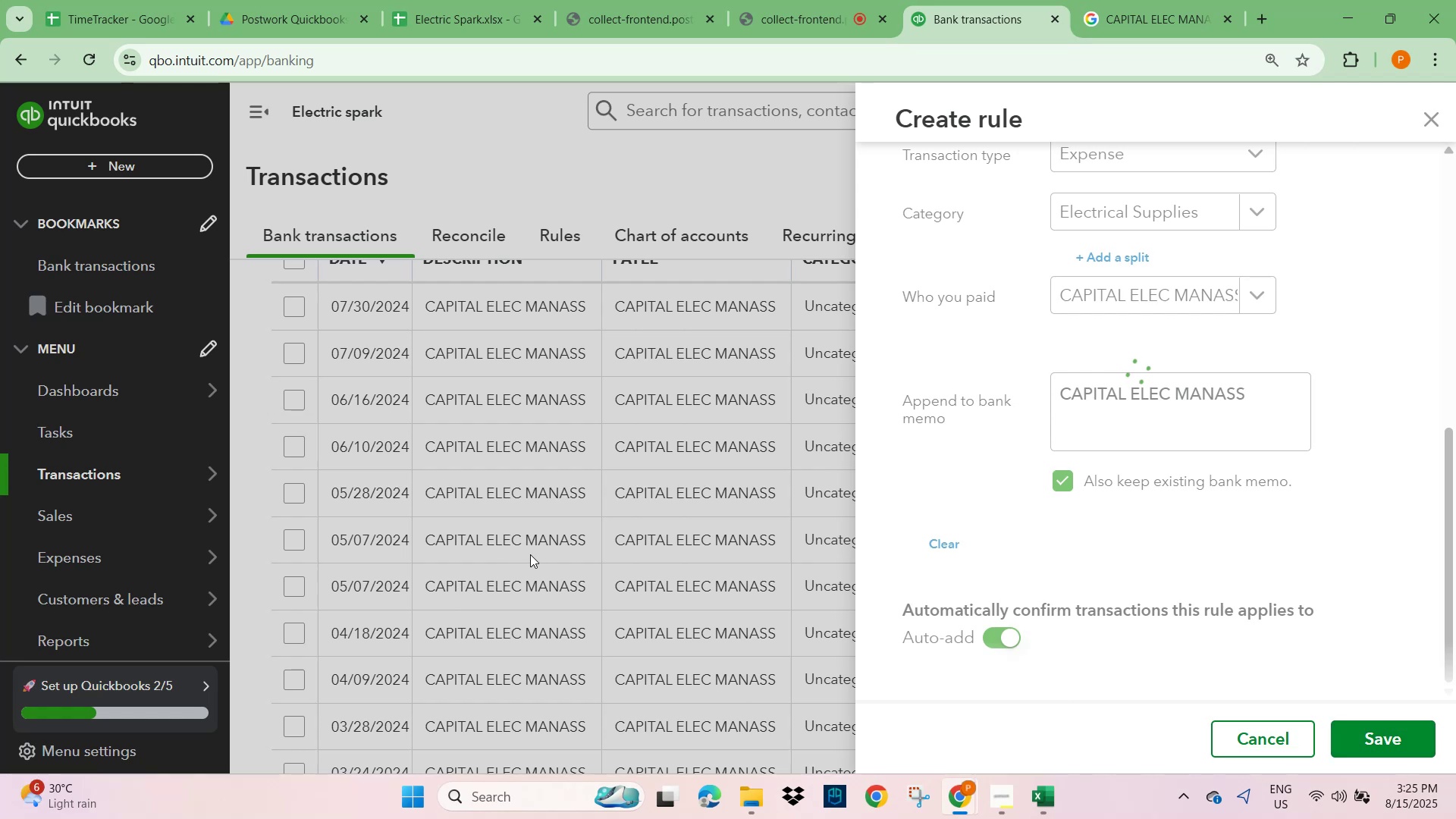 
wait(5.98)
 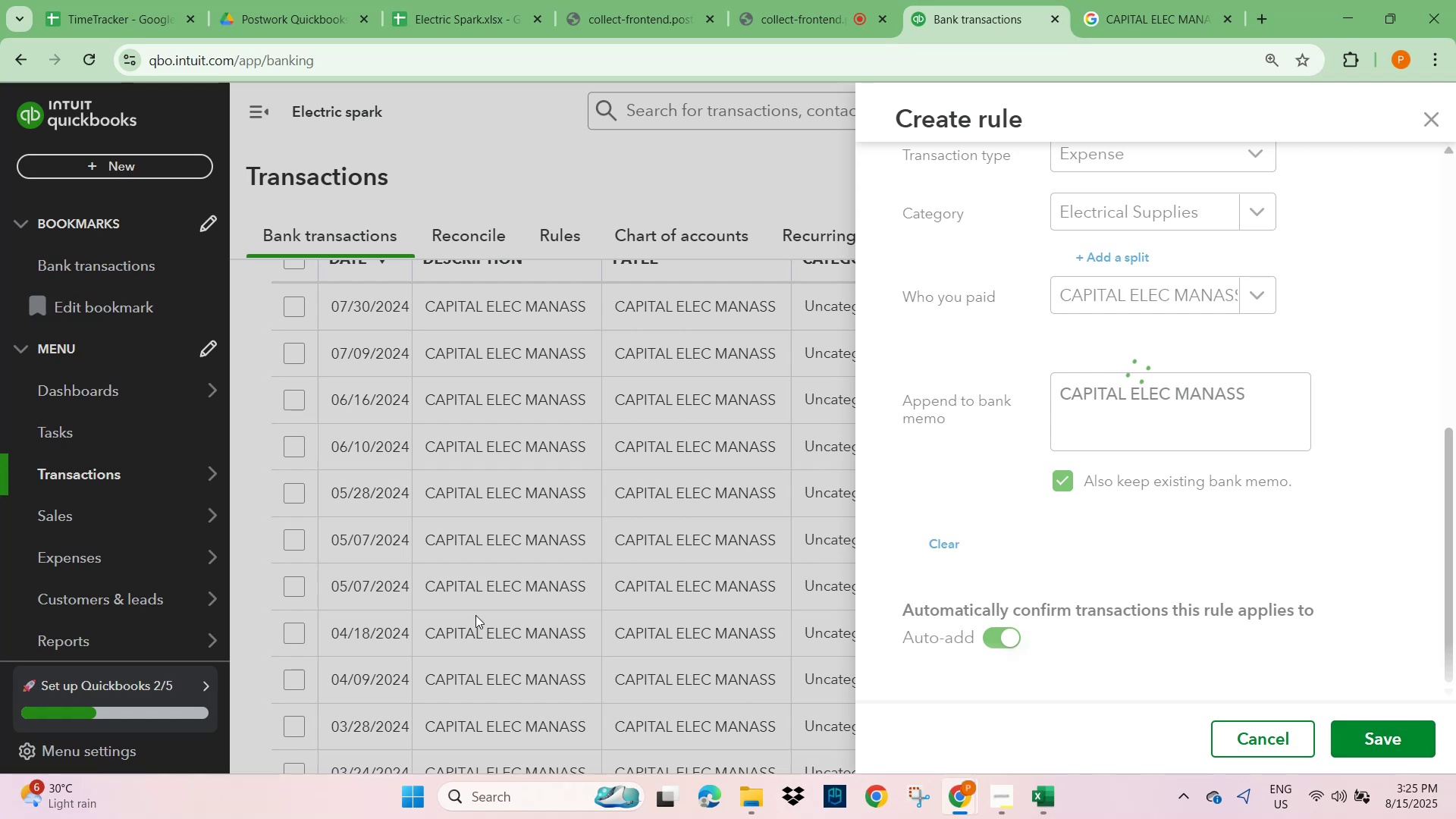 
scroll: coordinate [536, 554], scroll_direction: up, amount: 1.0
 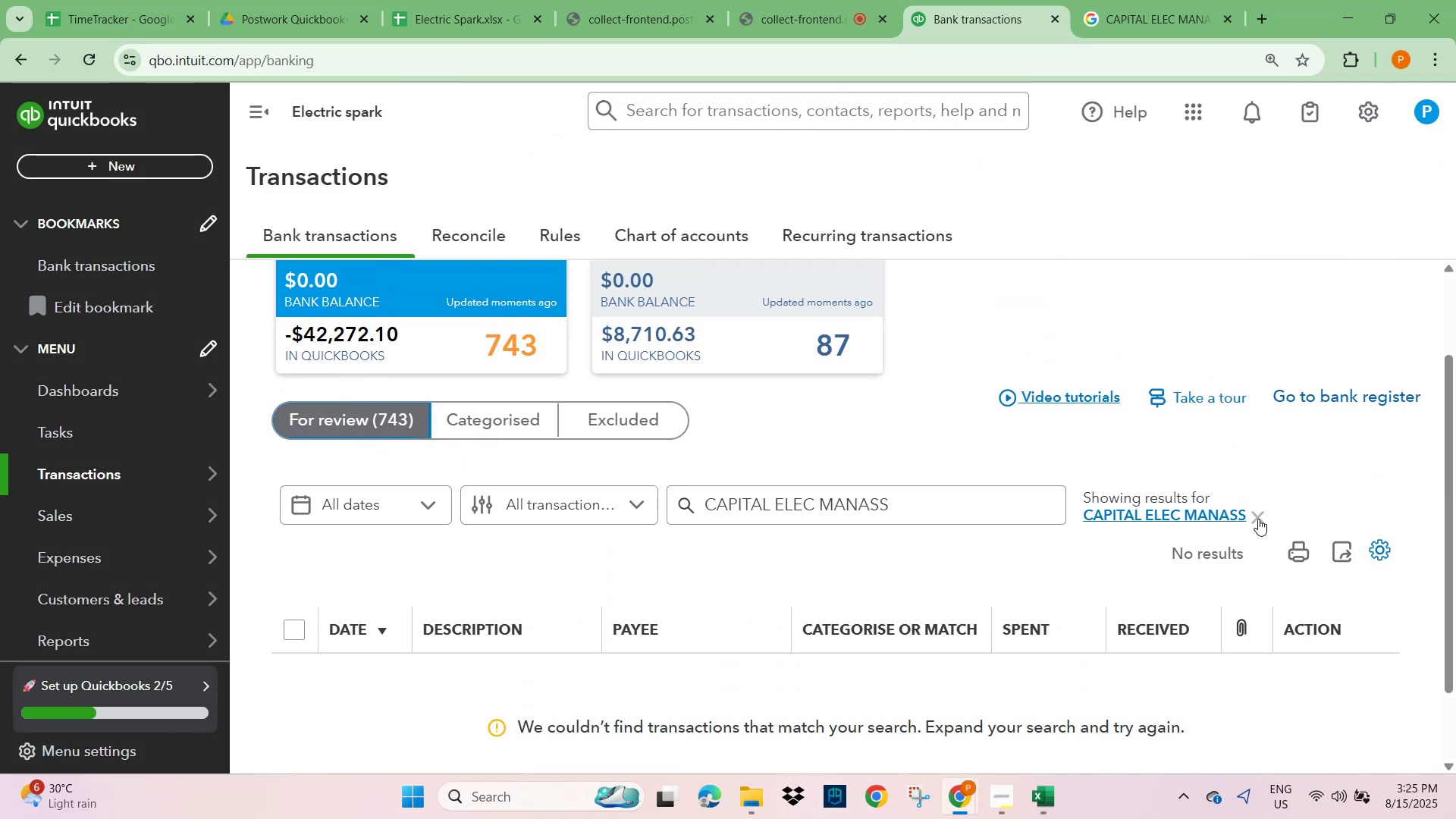 
left_click([1258, 518])
 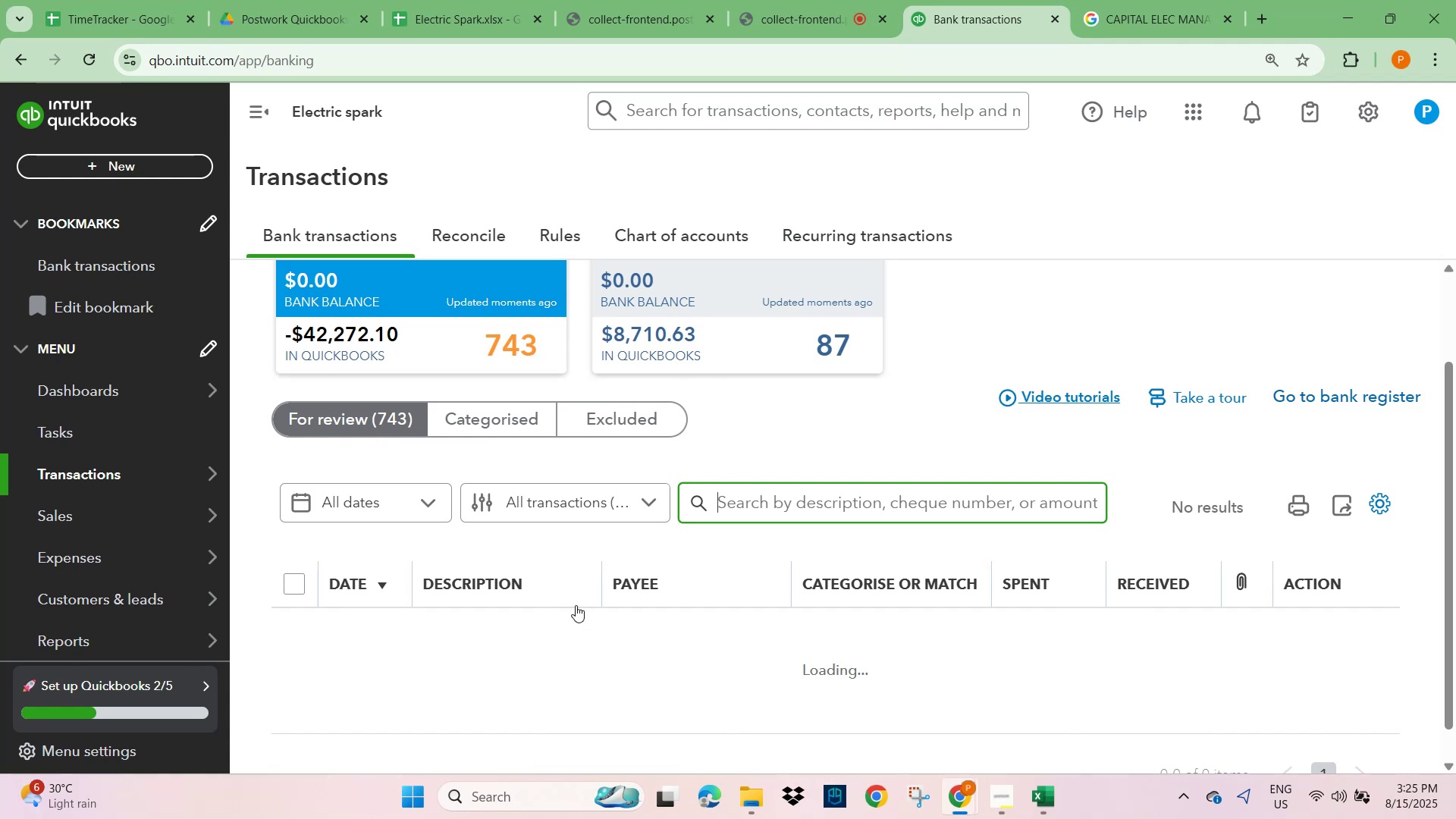 
left_click([741, 336])
 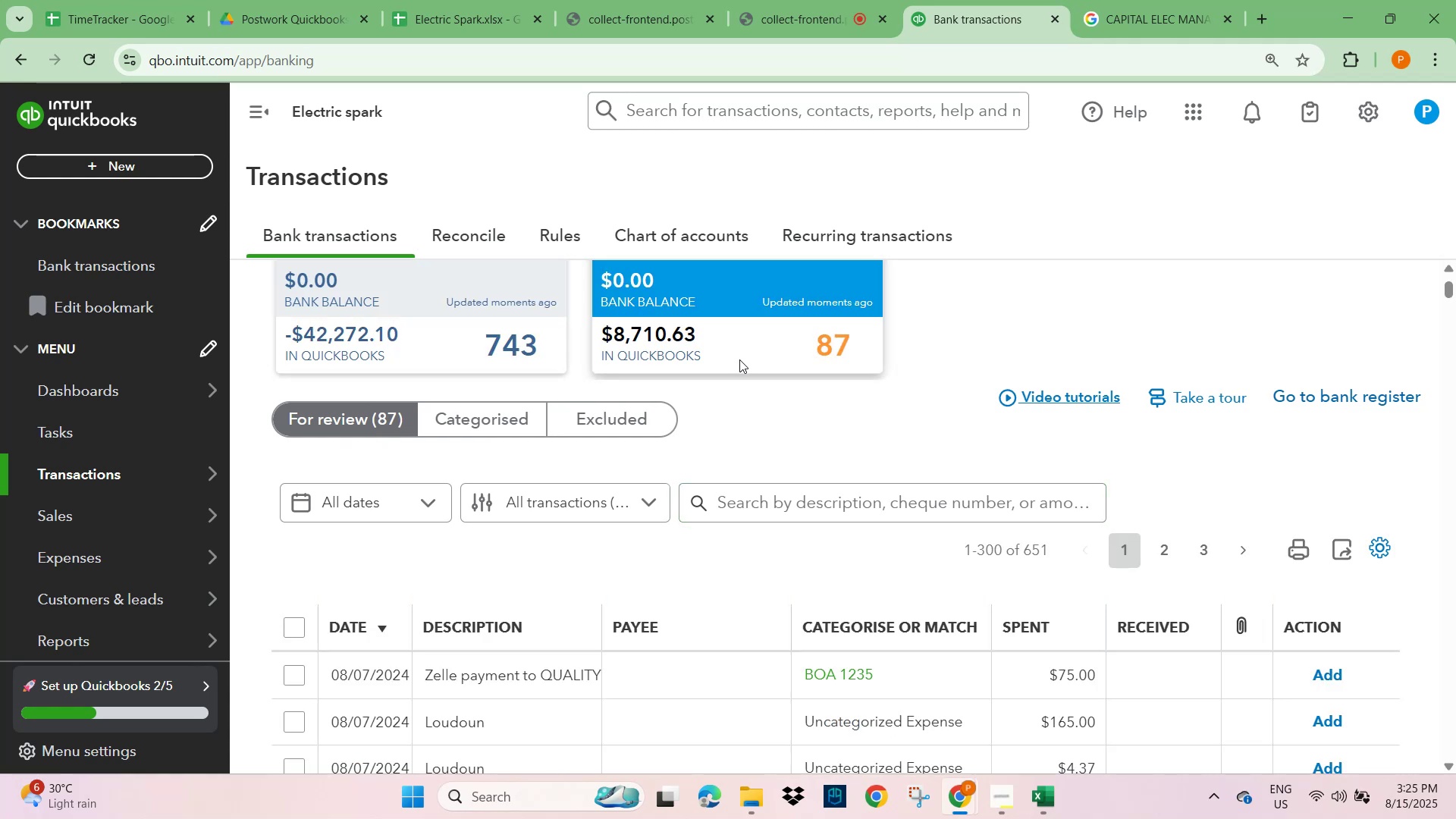 
scroll: coordinate [686, 614], scroll_direction: down, amount: 5.0
 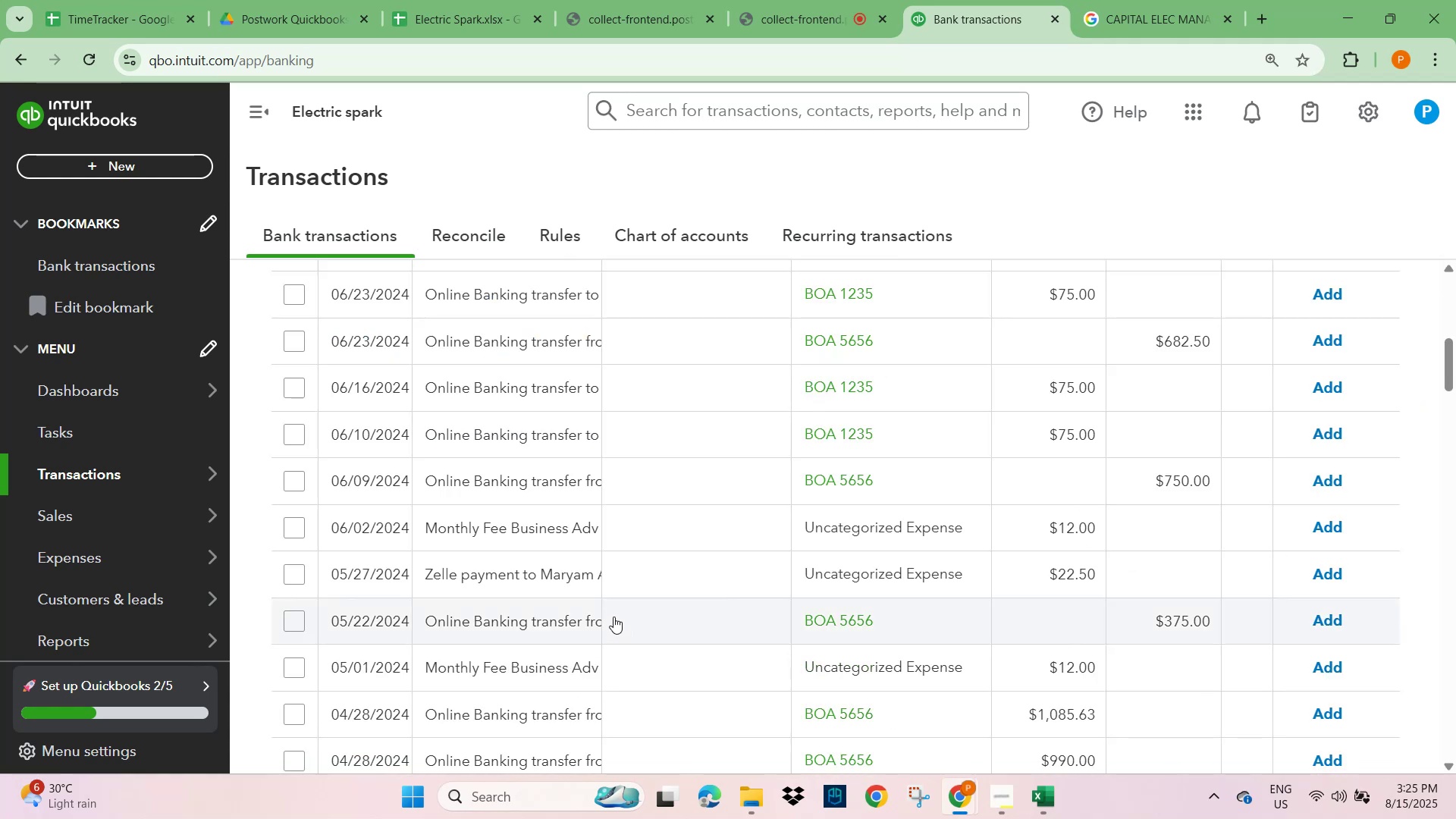 
scroll: coordinate [613, 616], scroll_direction: up, amount: 3.0
 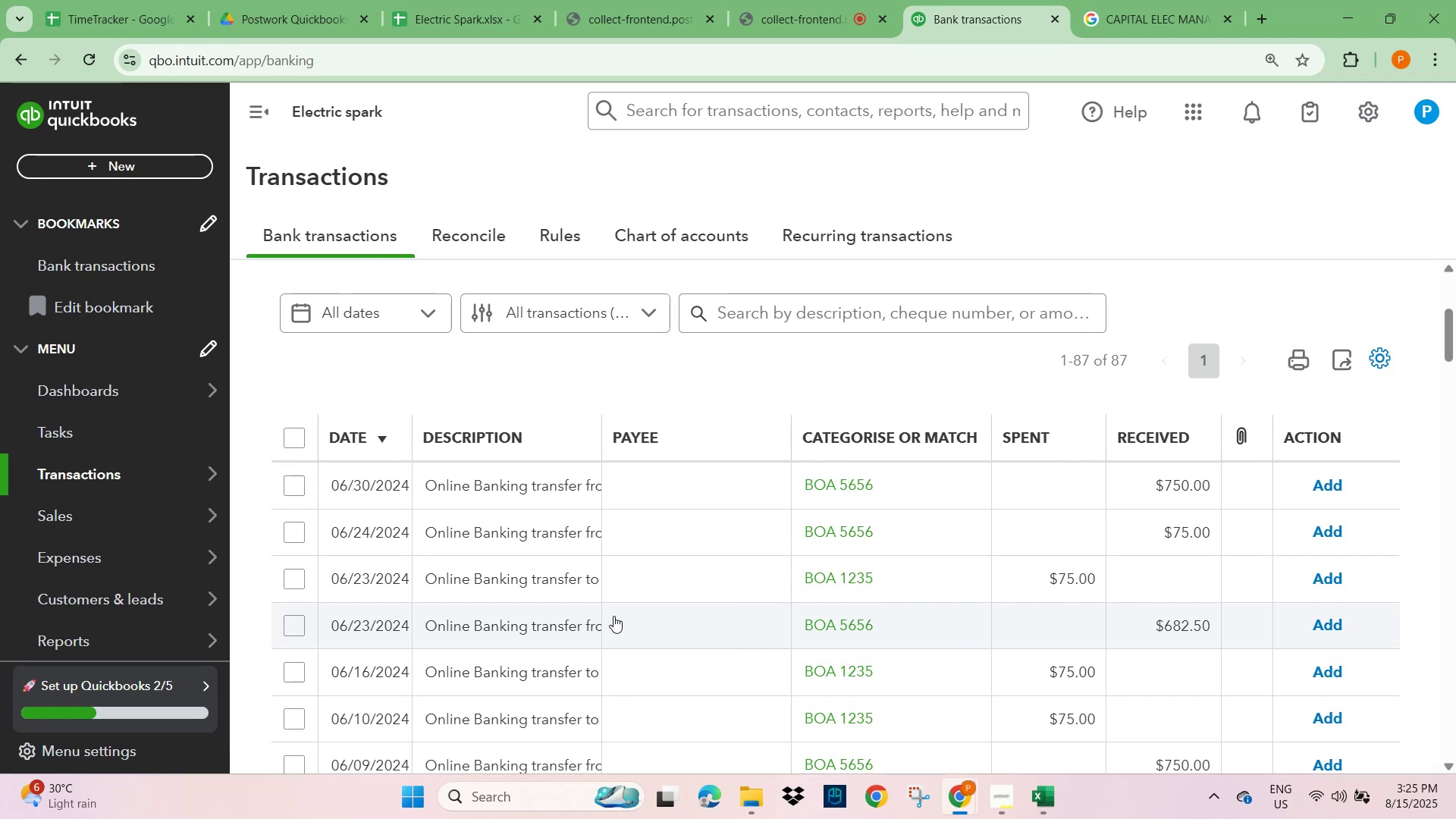 
wait(8.53)
 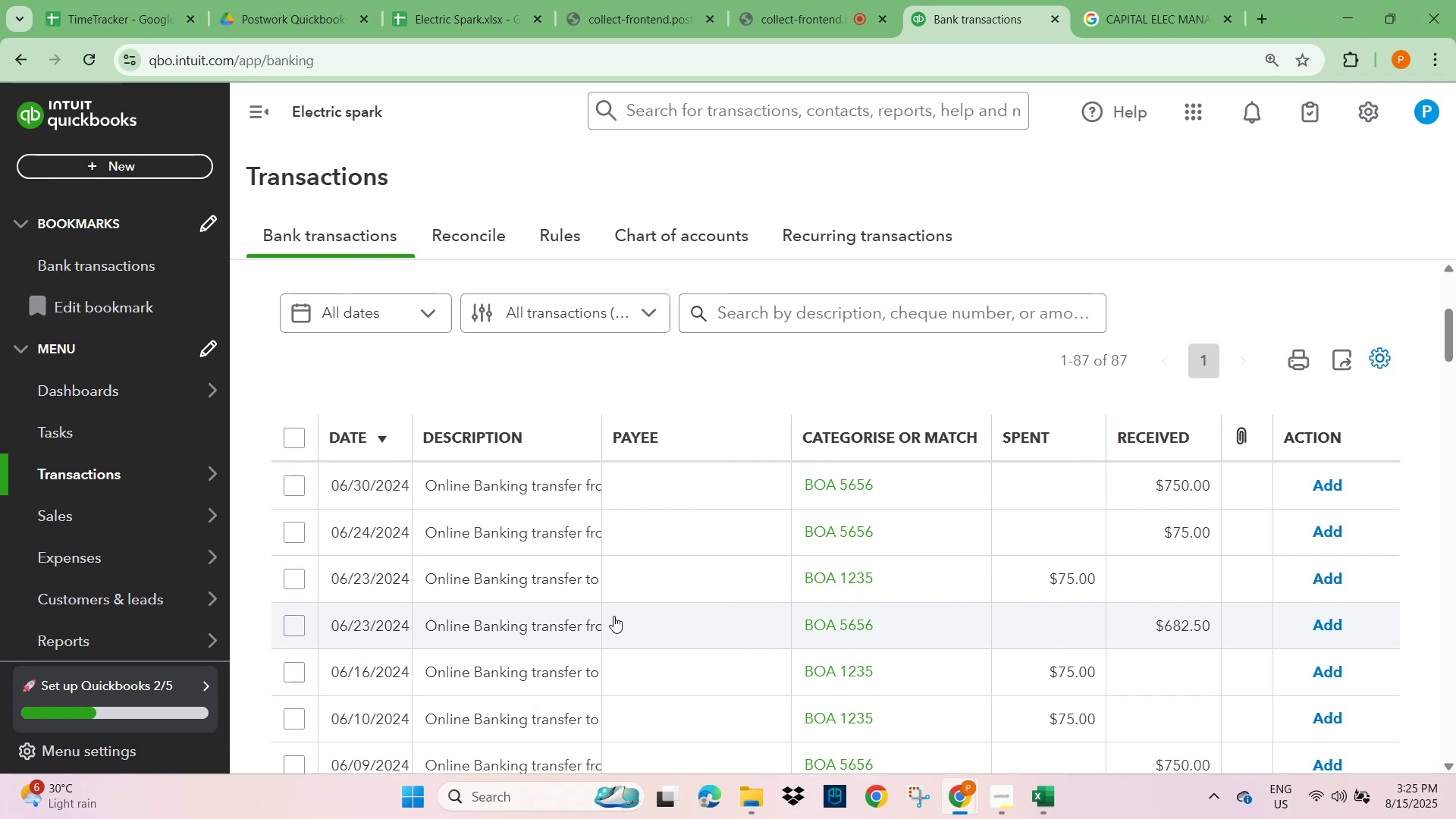 
left_click([508, 487])
 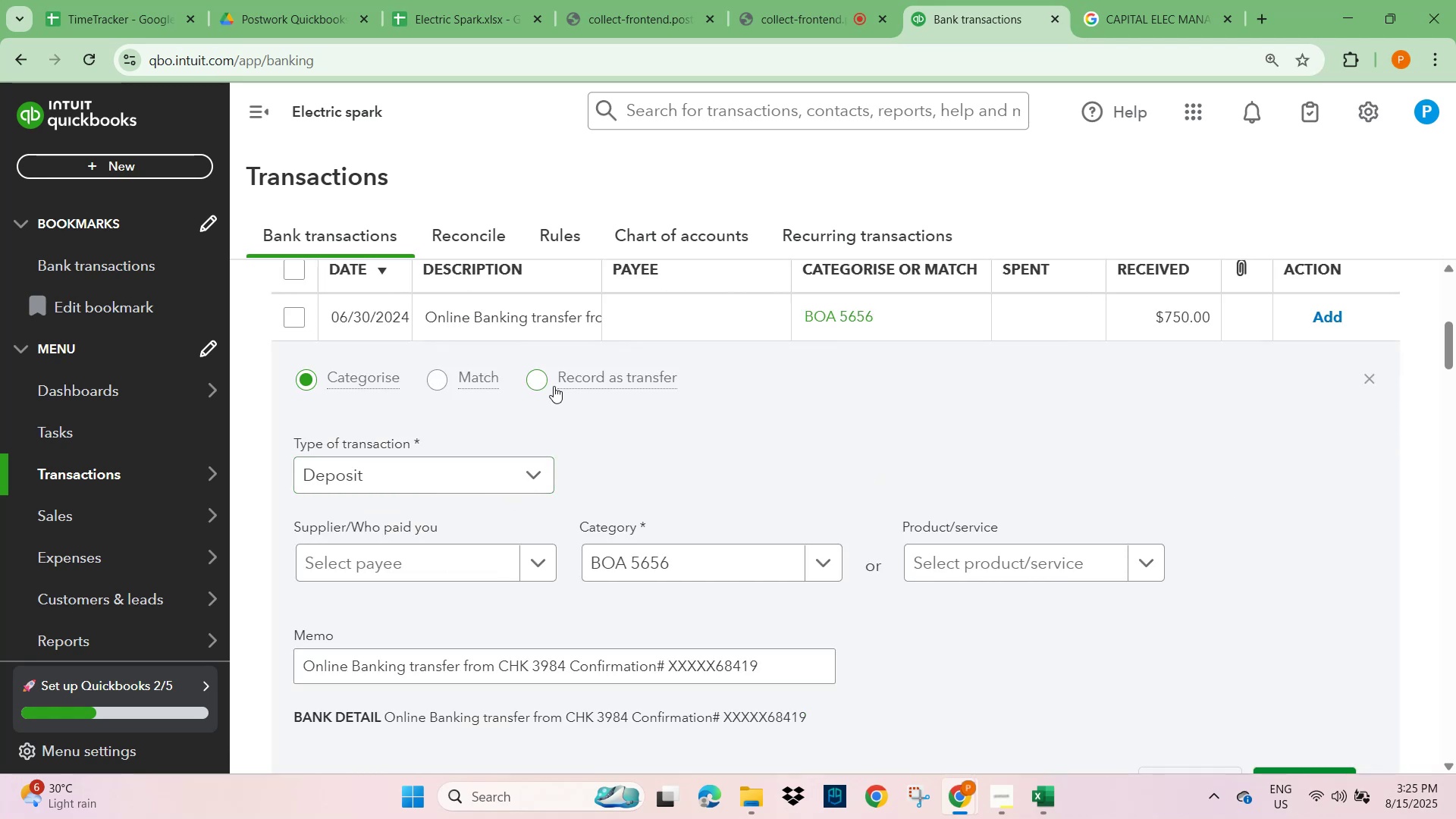 
left_click([548, 381])
 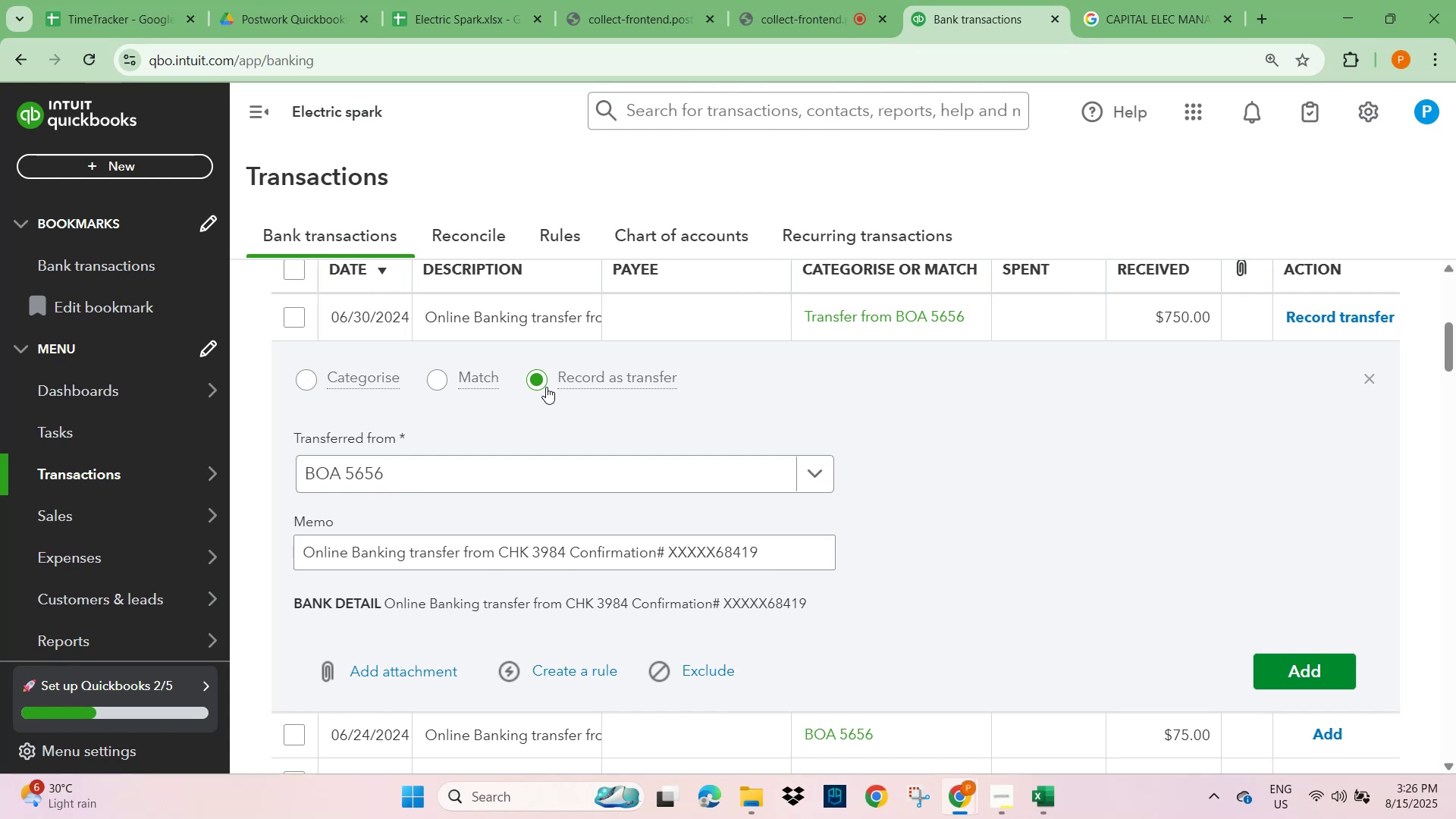 
wait(17.34)
 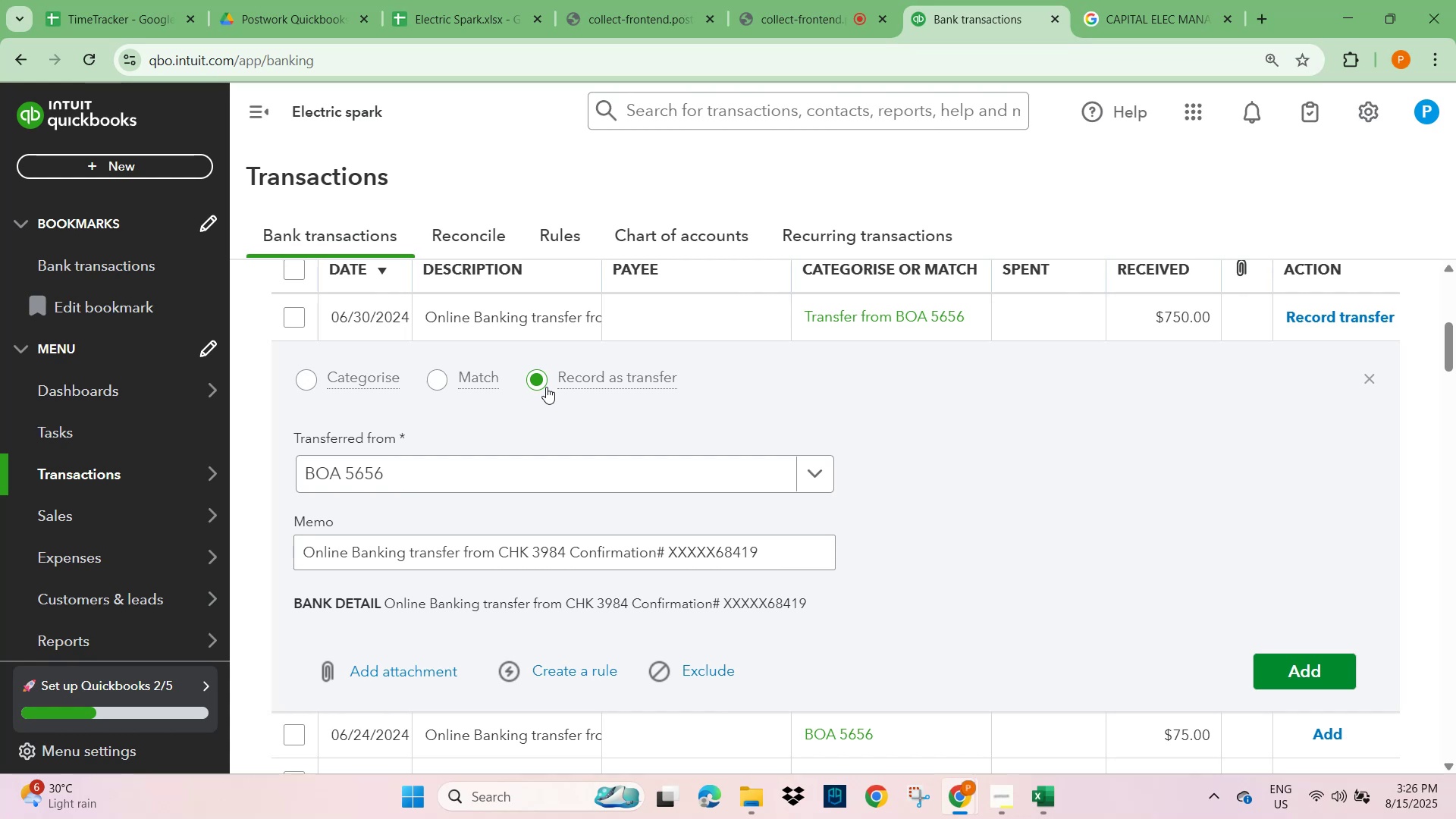 
left_click([1331, 682])
 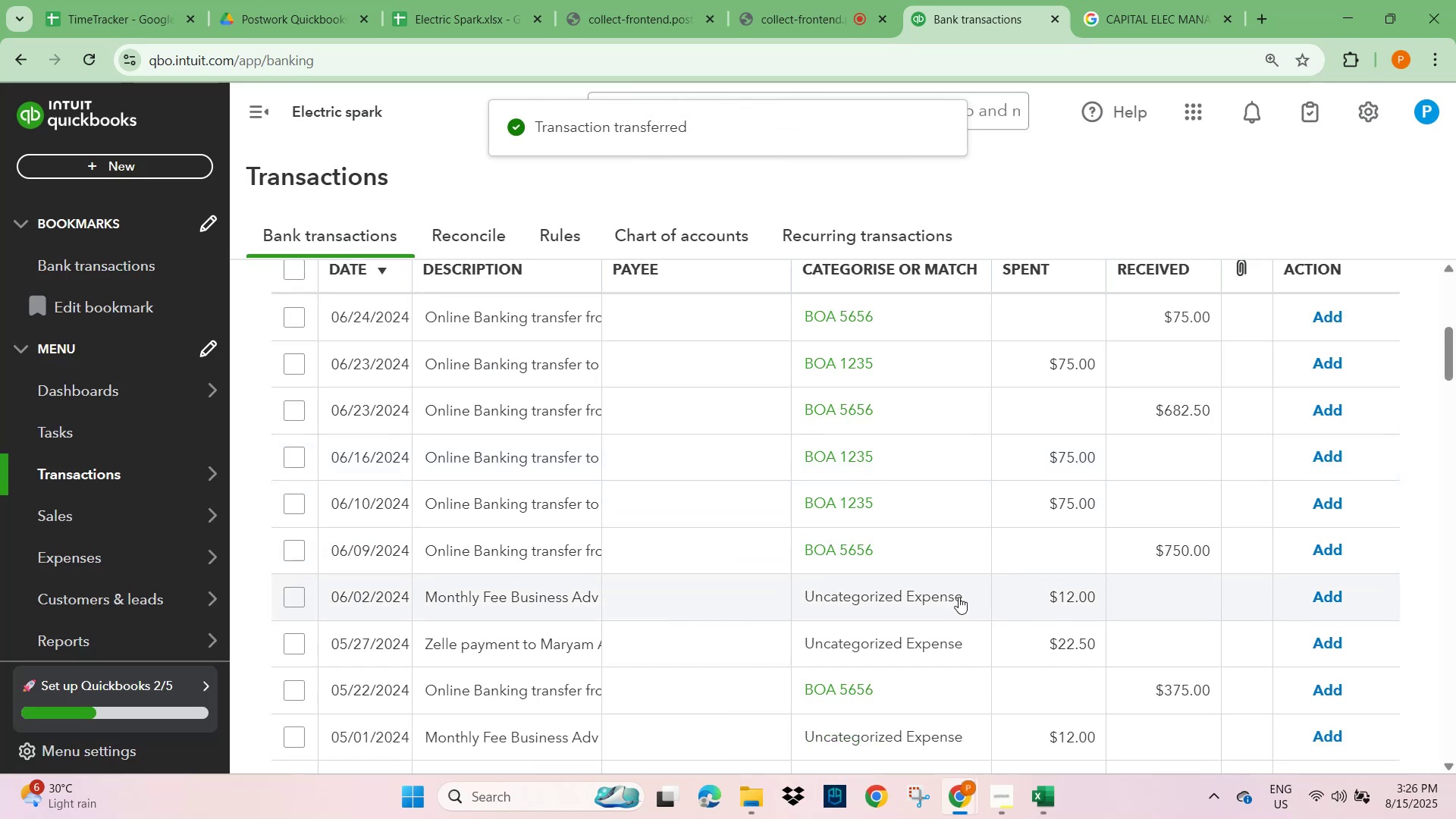 
scroll: coordinate [922, 586], scroll_direction: up, amount: 1.0
 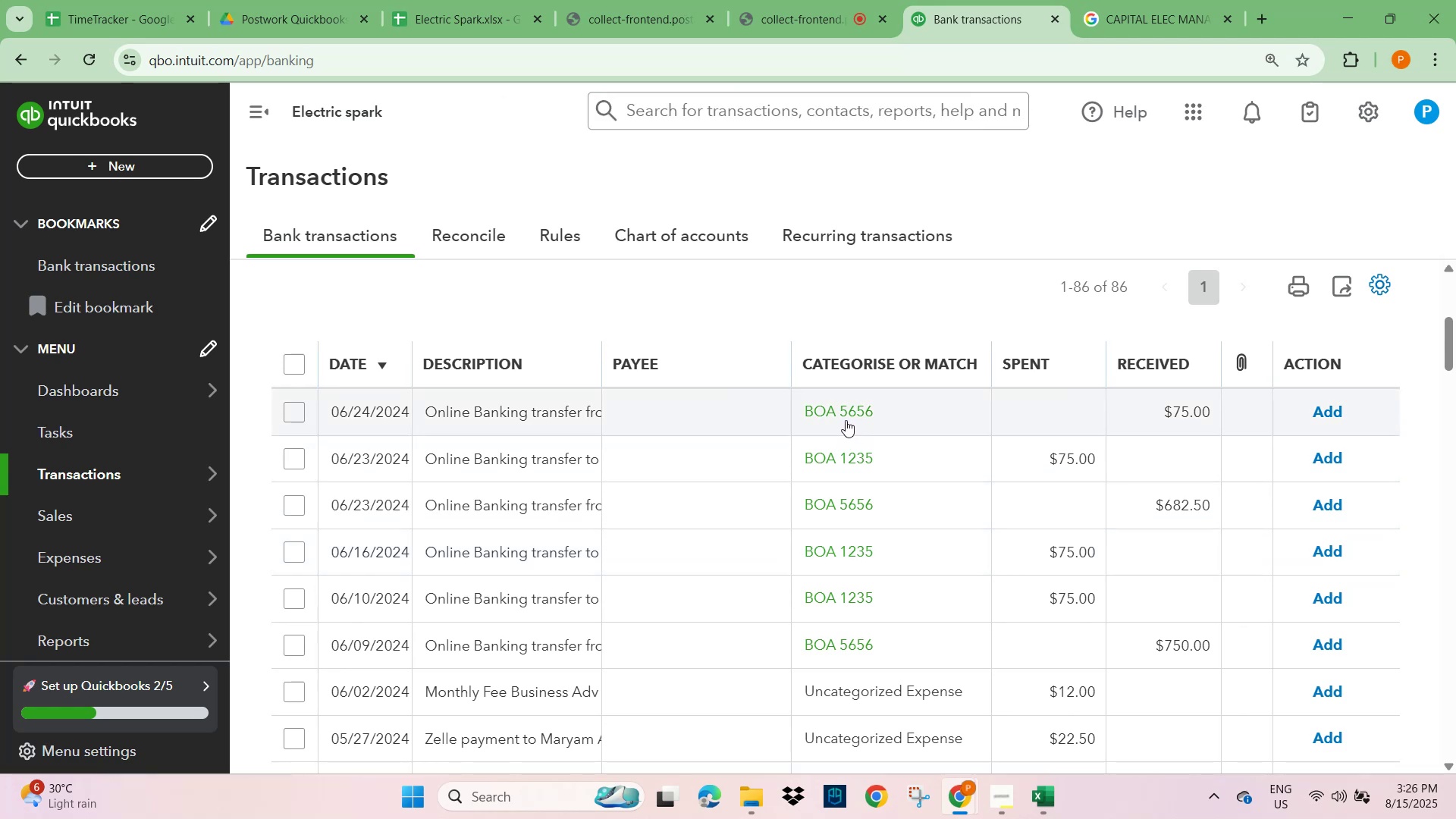 
scroll: coordinate [846, 576], scroll_direction: down, amount: 2.0
 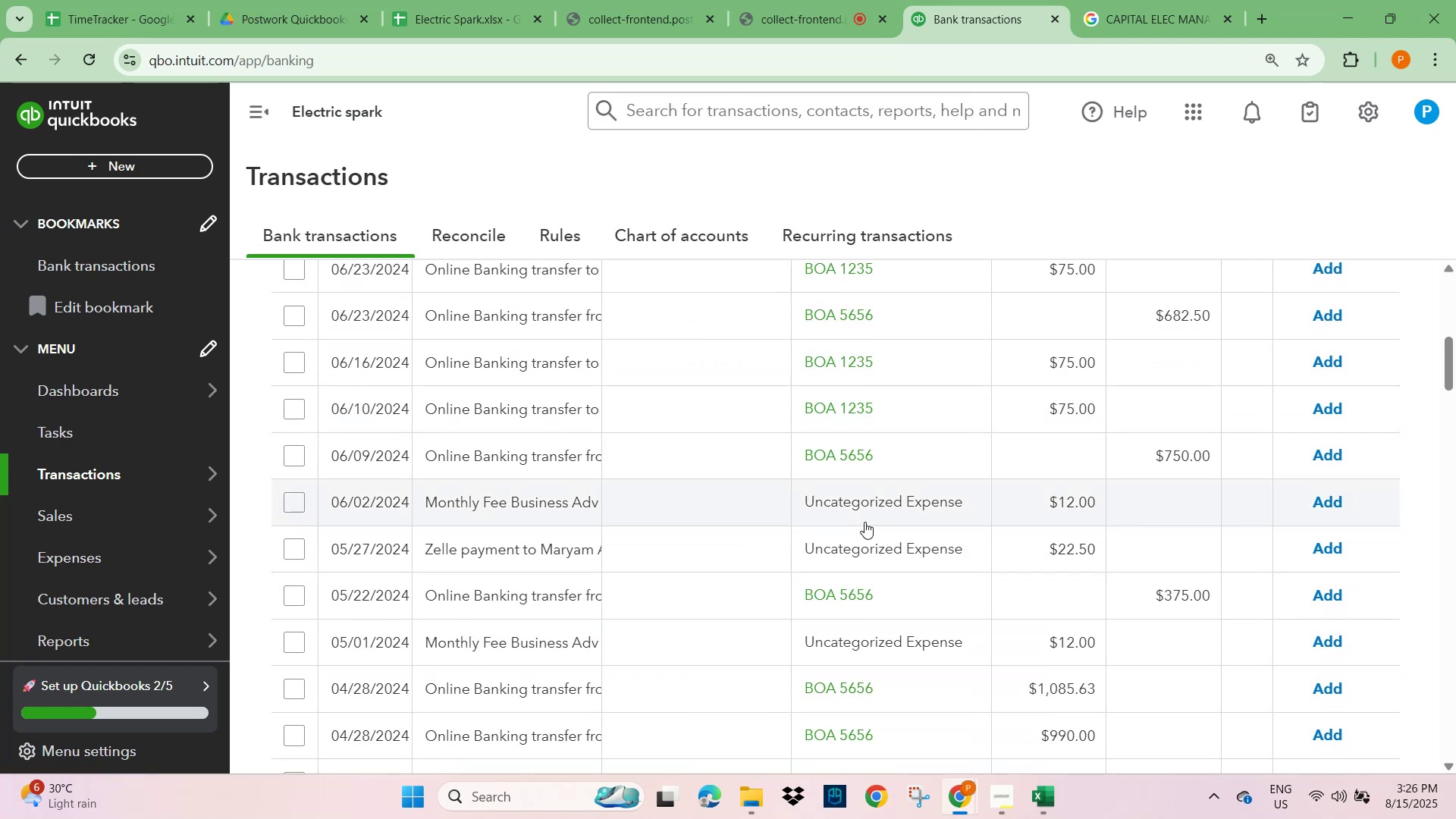 
wait(5.68)
 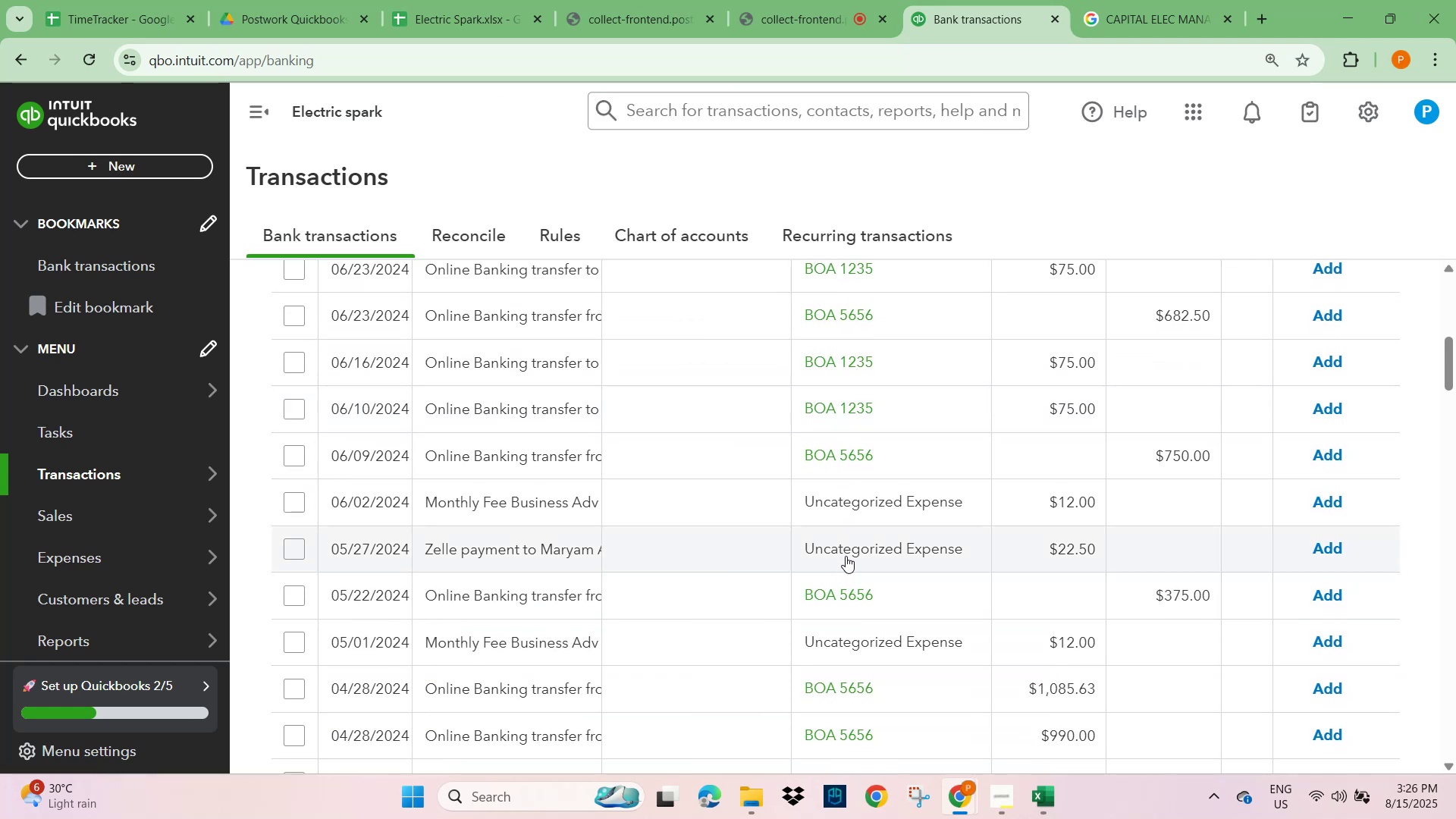 
left_click([509, 508])
 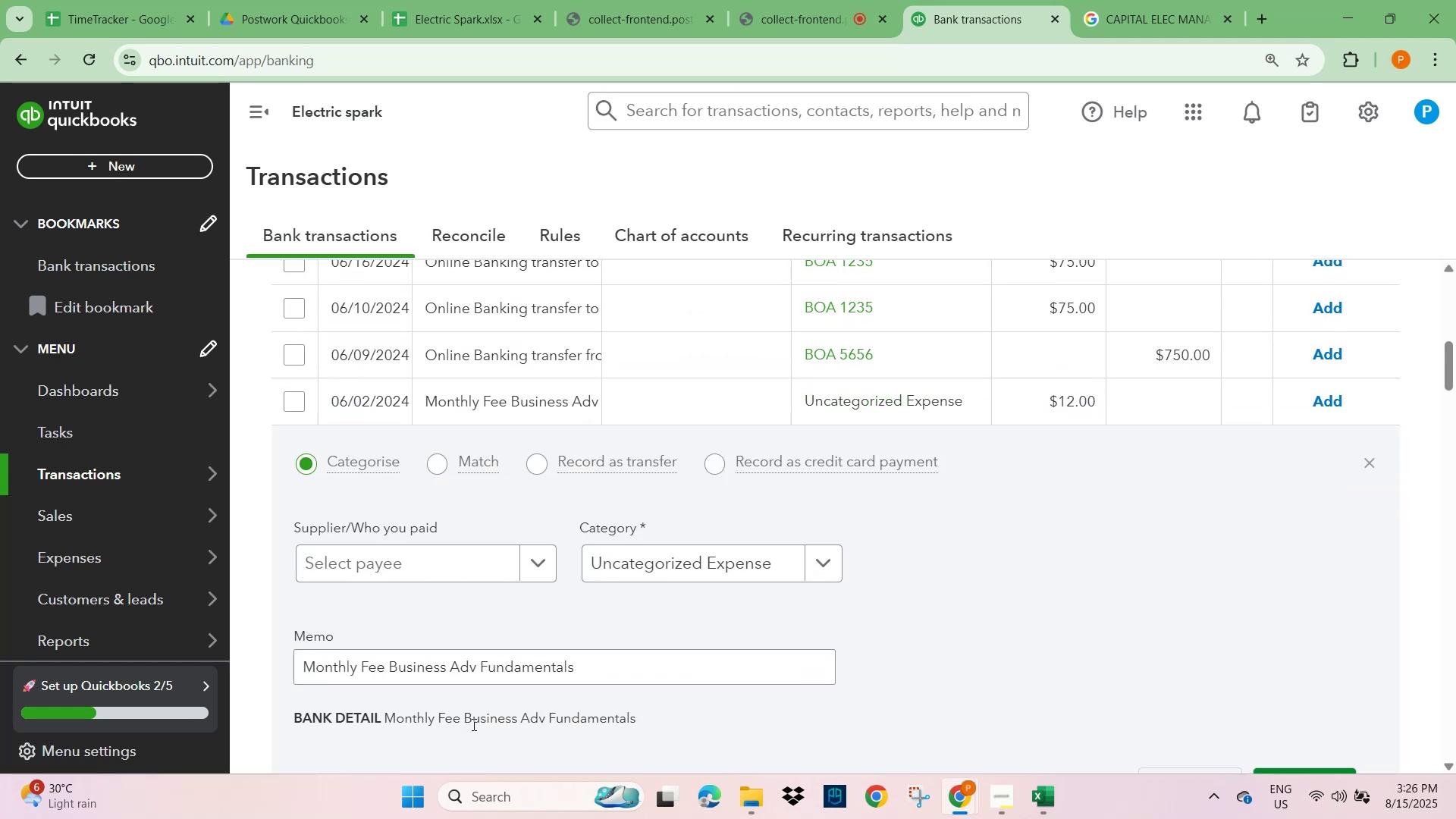 
scroll: coordinate [480, 665], scroll_direction: down, amount: 1.0
 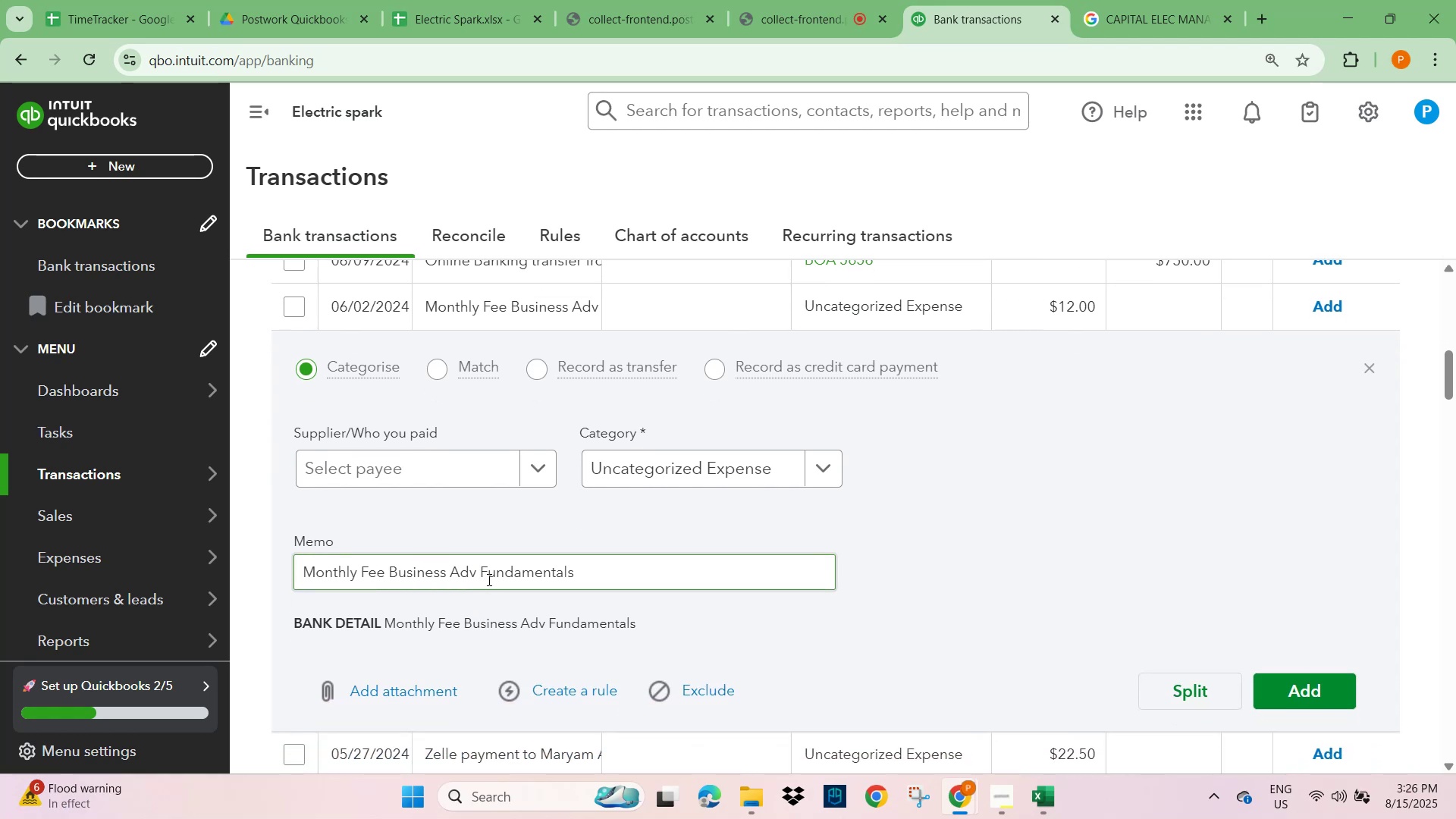 
left_click_drag(start_coordinate=[618, 569], to_coordinate=[271, 569])
 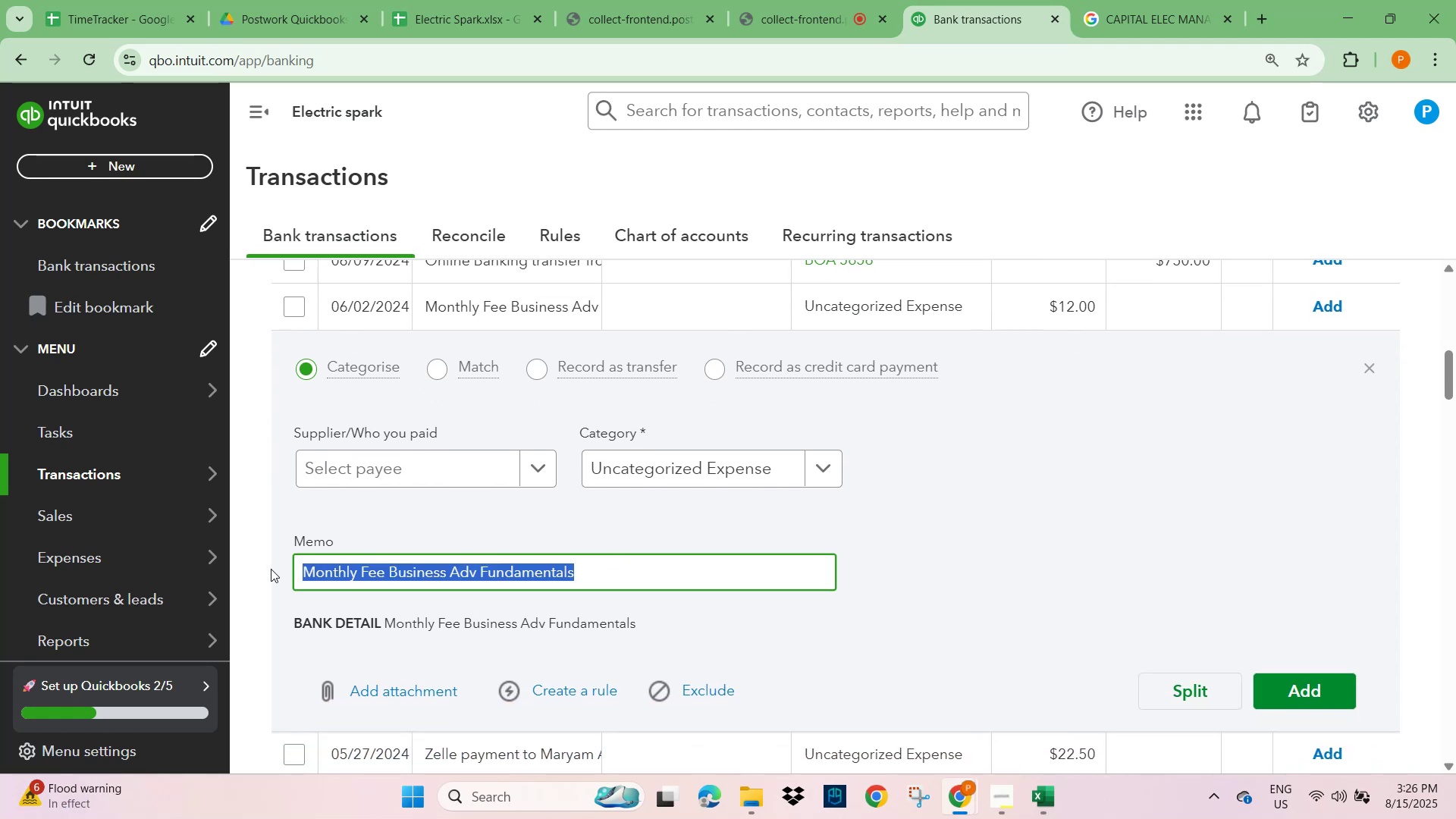 
key(Control+C)
 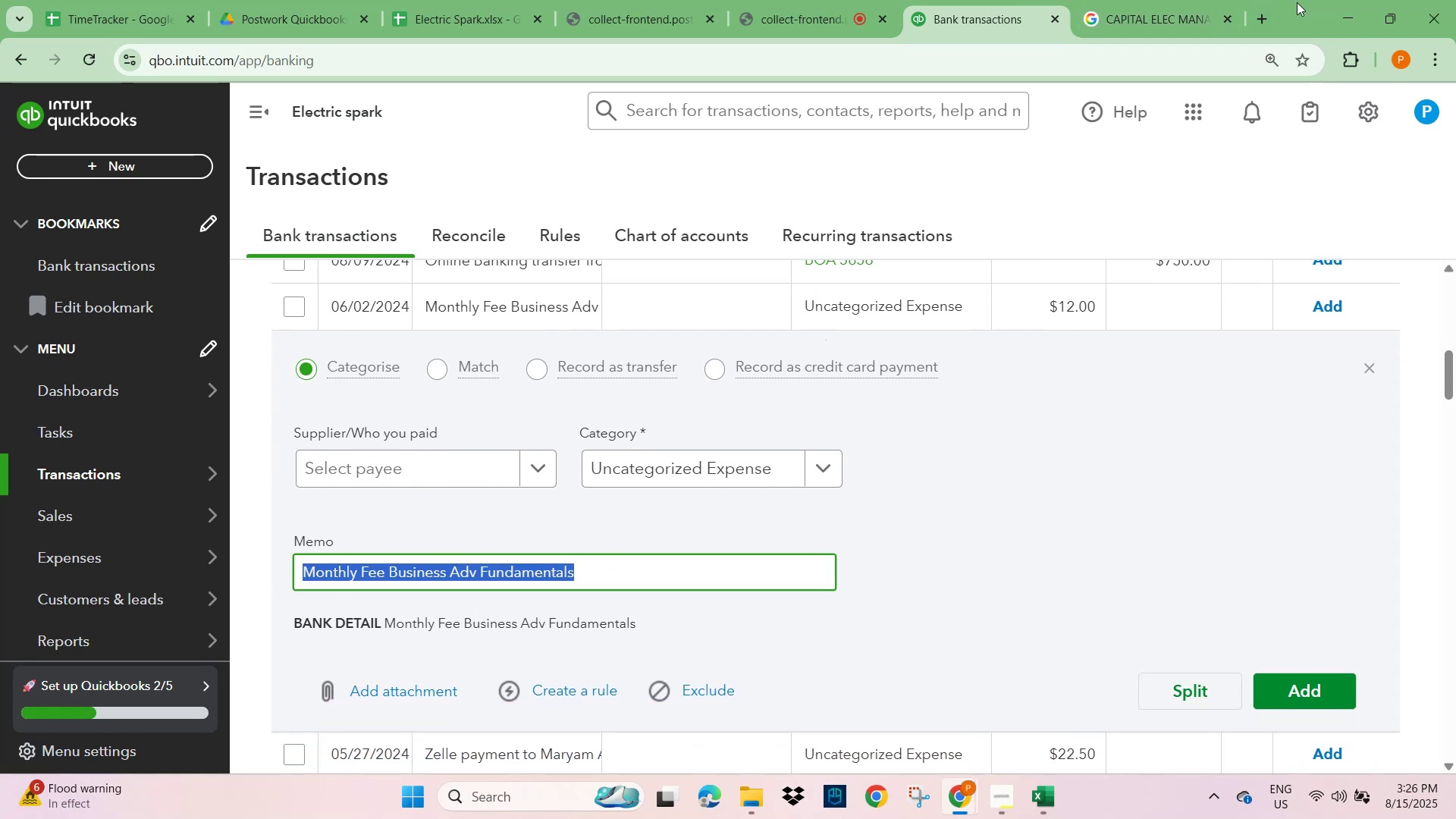 
scroll: coordinate [926, 441], scroll_direction: up, amount: 9.0
 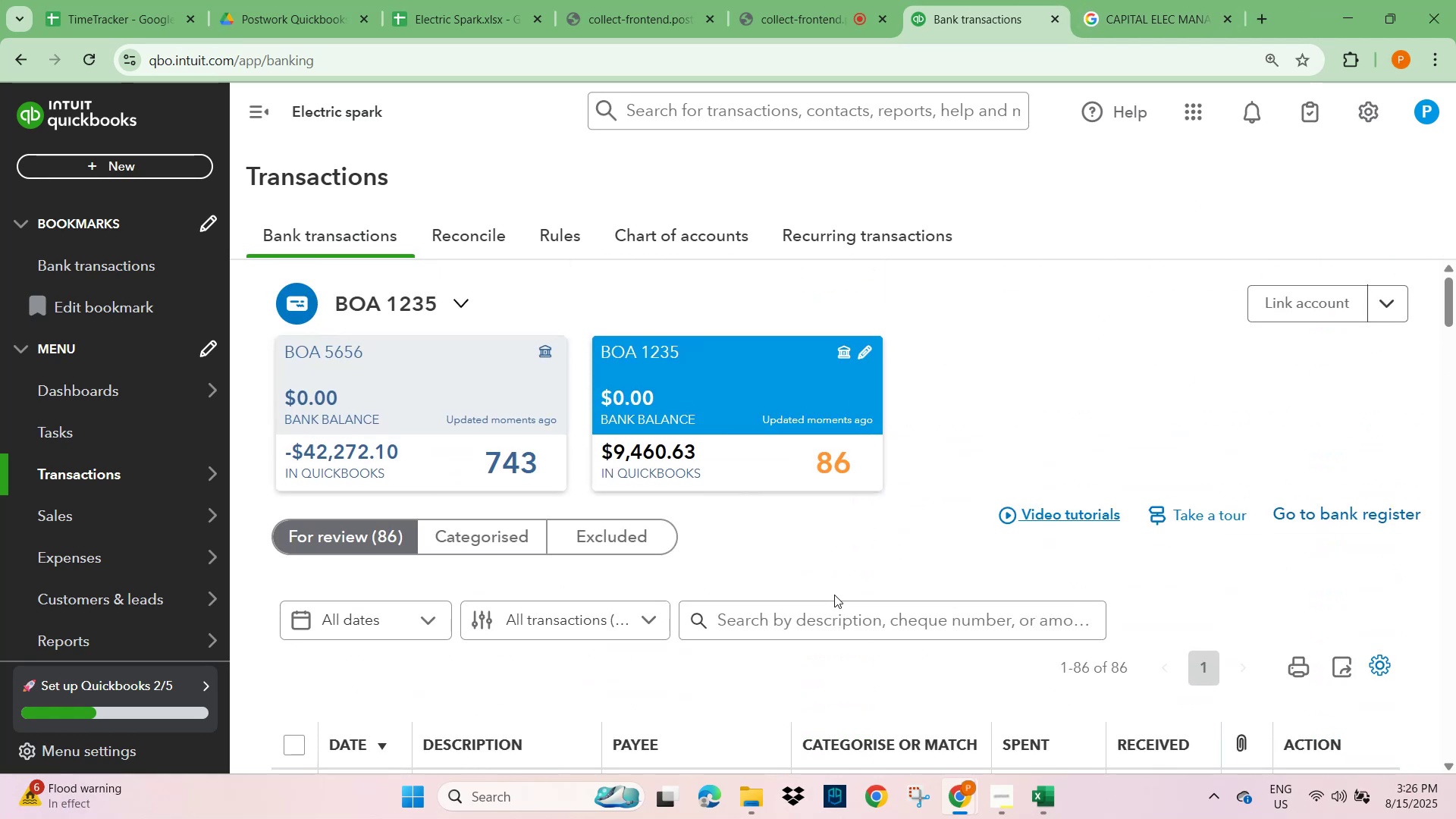 
left_click([826, 617])
 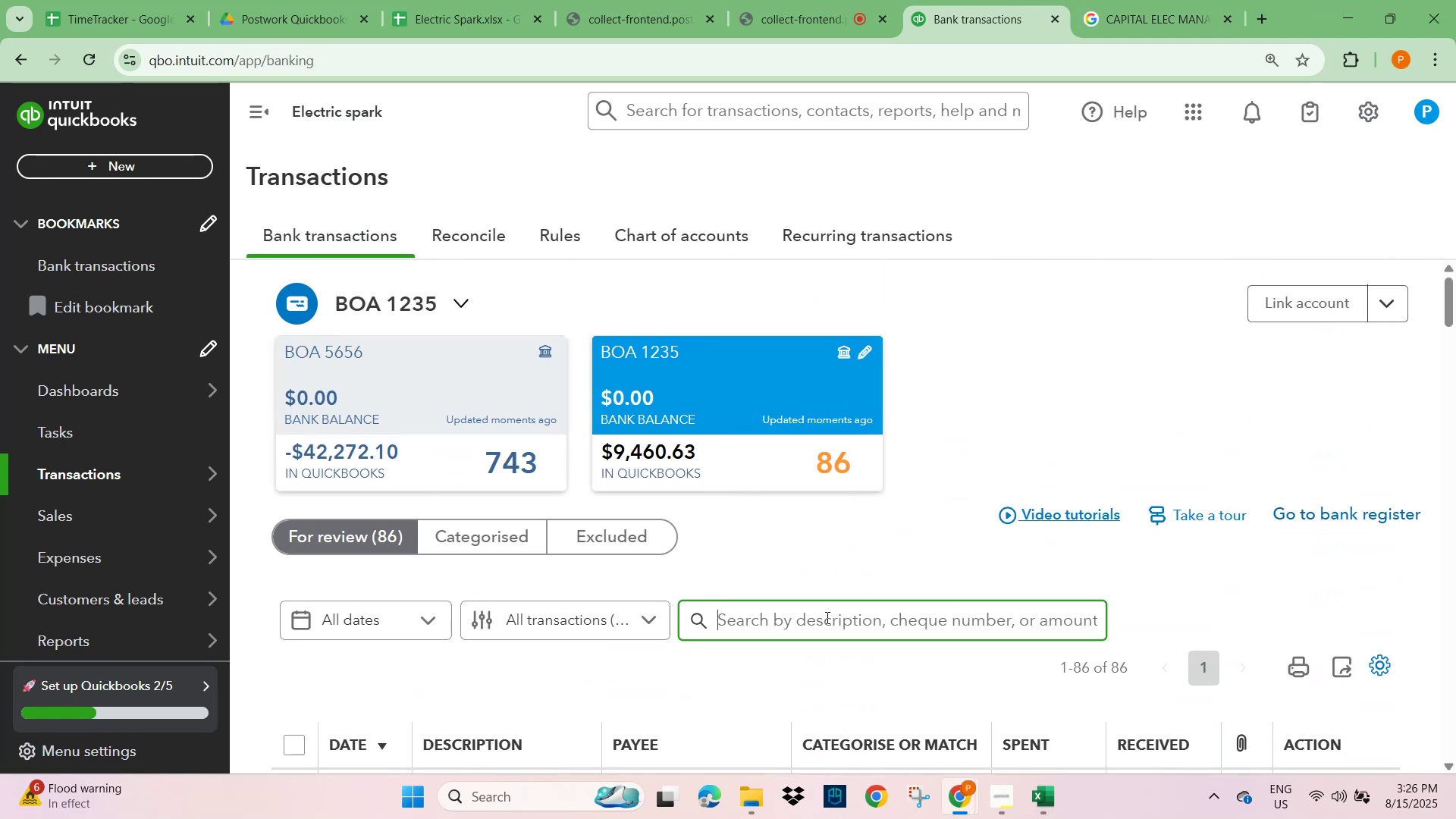 
key(Control+V)
 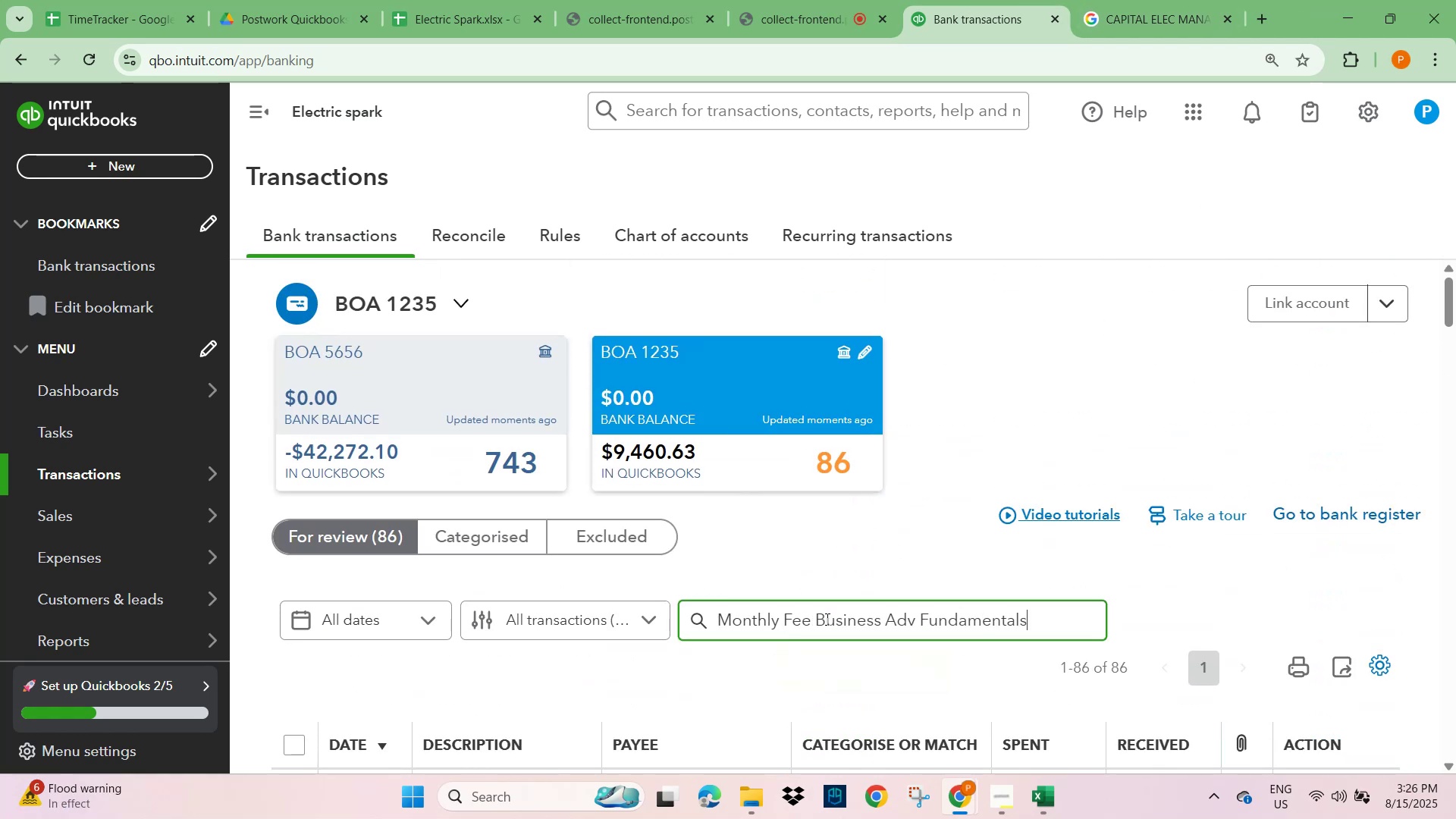 
key(NumpadEnter)
 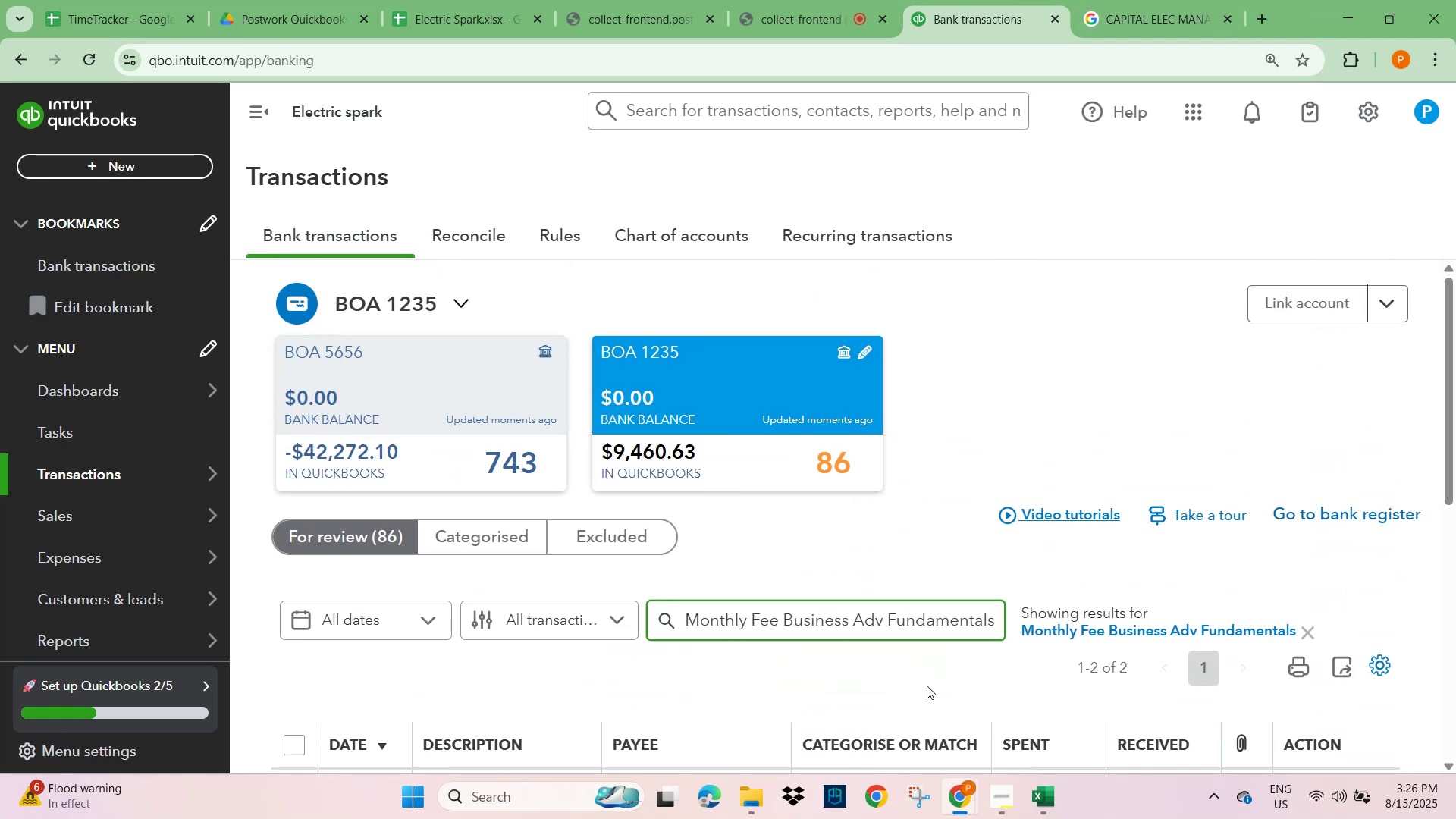 
scroll: coordinate [918, 628], scroll_direction: down, amount: 4.0
 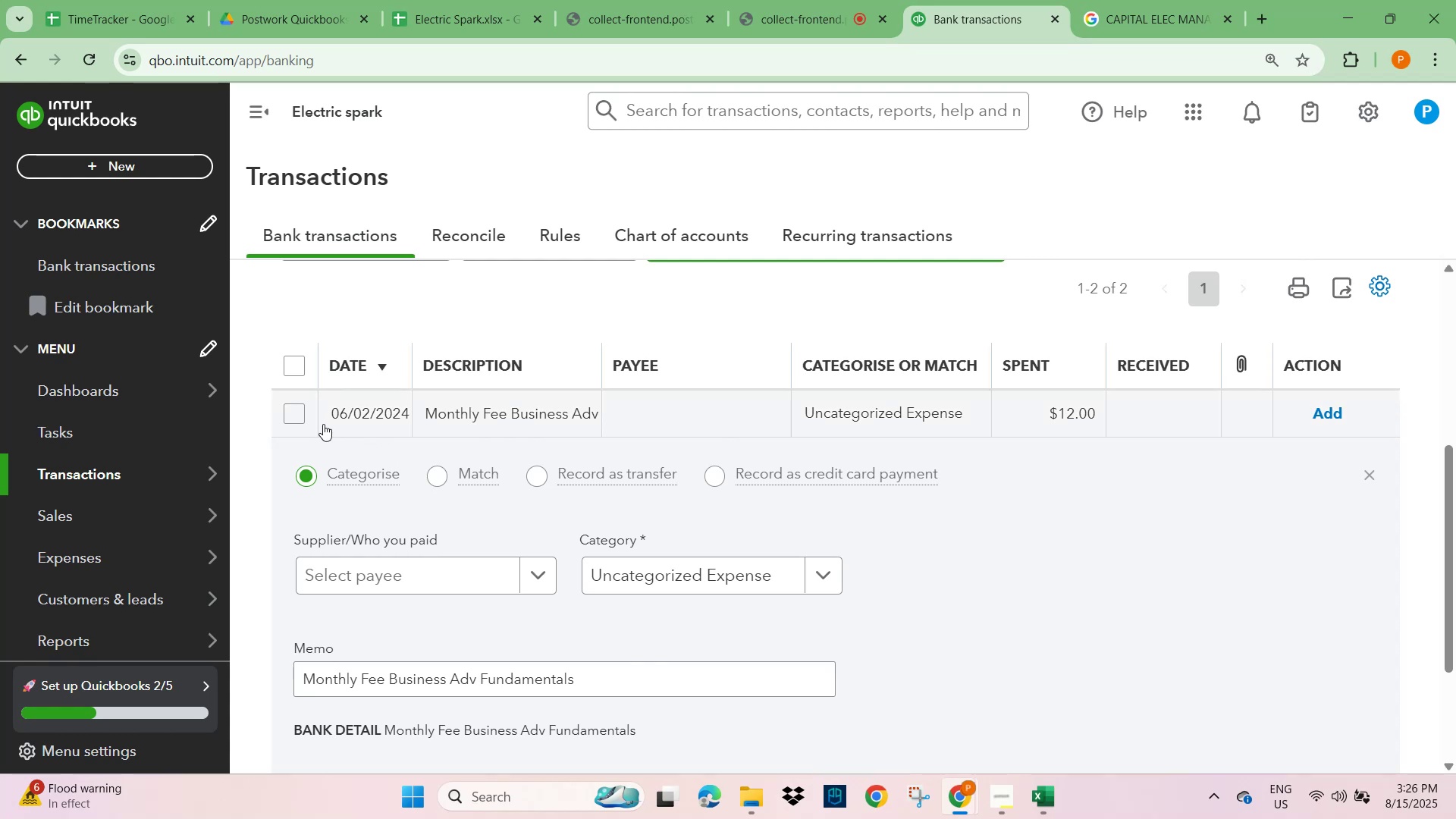 
left_click([293, 410])
 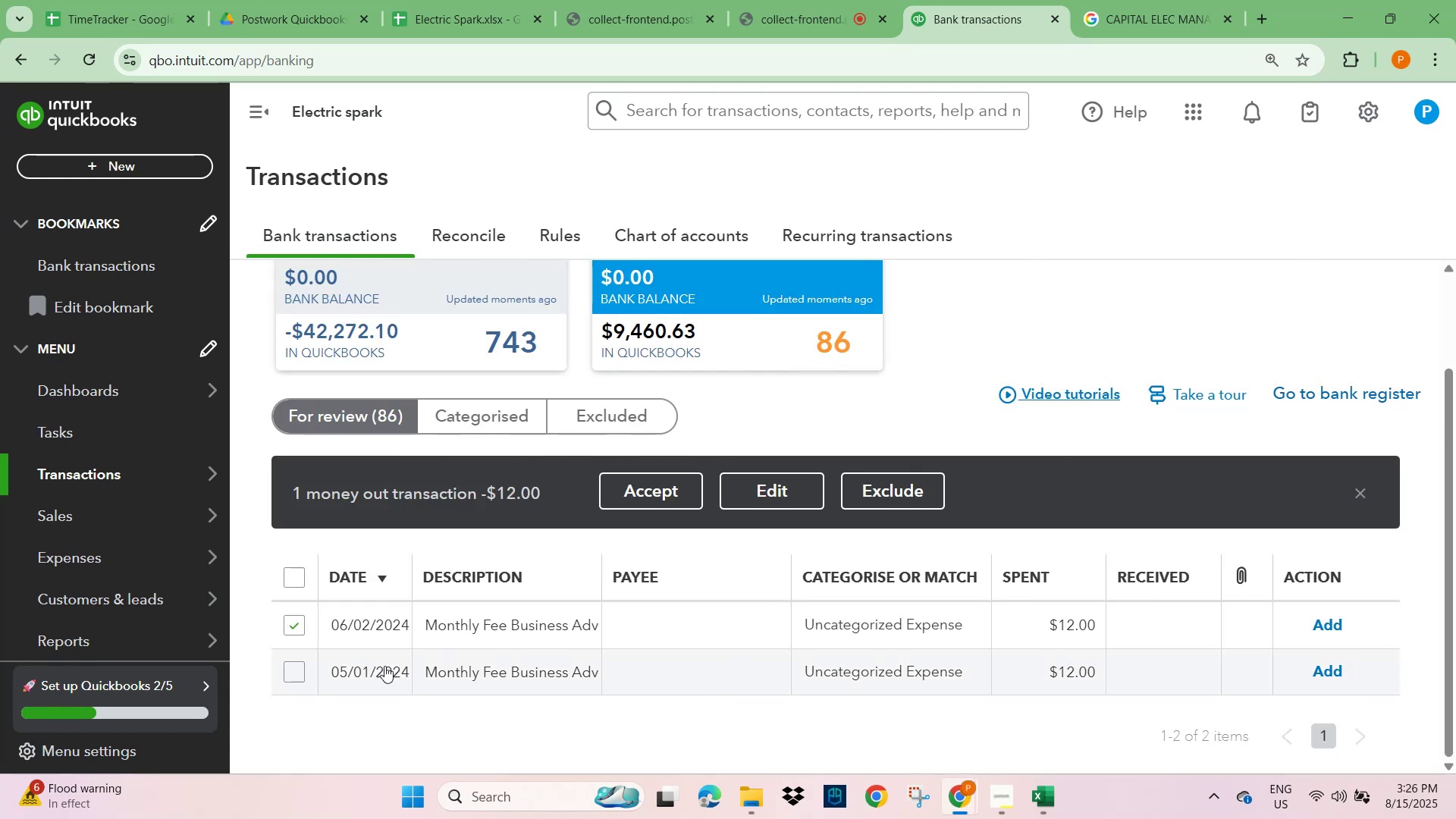 
wait(5.65)
 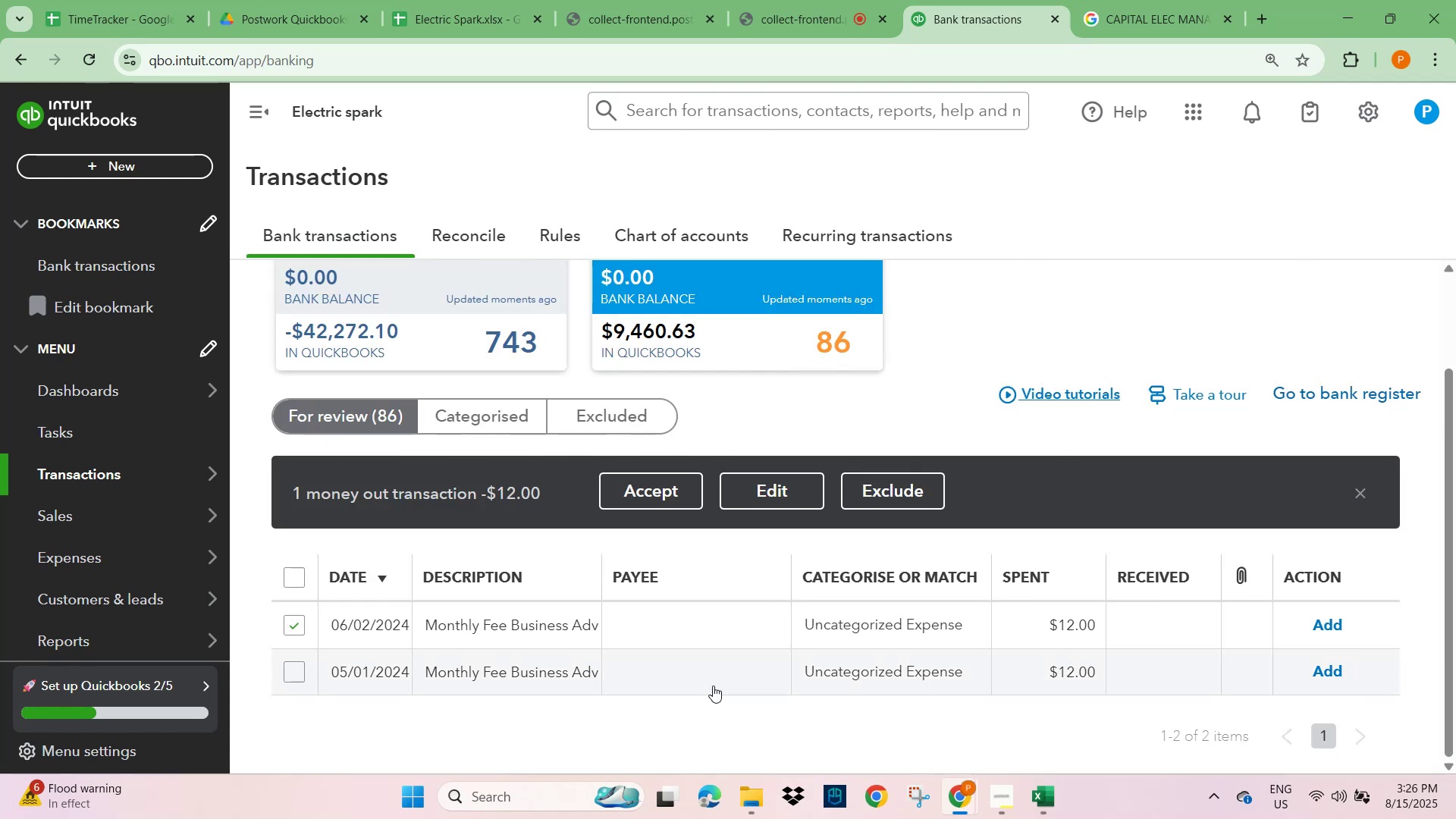 
left_click([485, 630])
 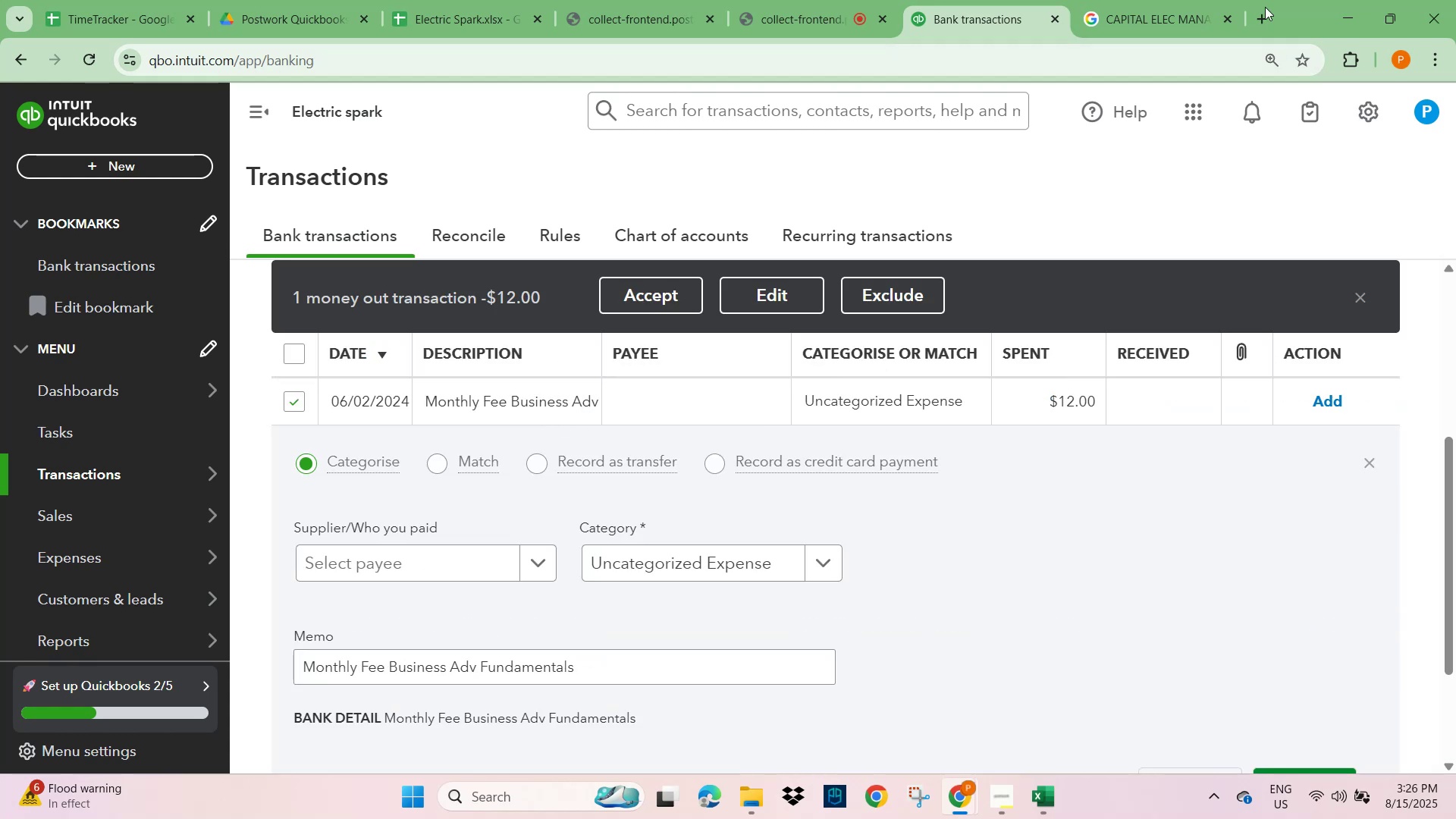 
left_click([1168, 9])
 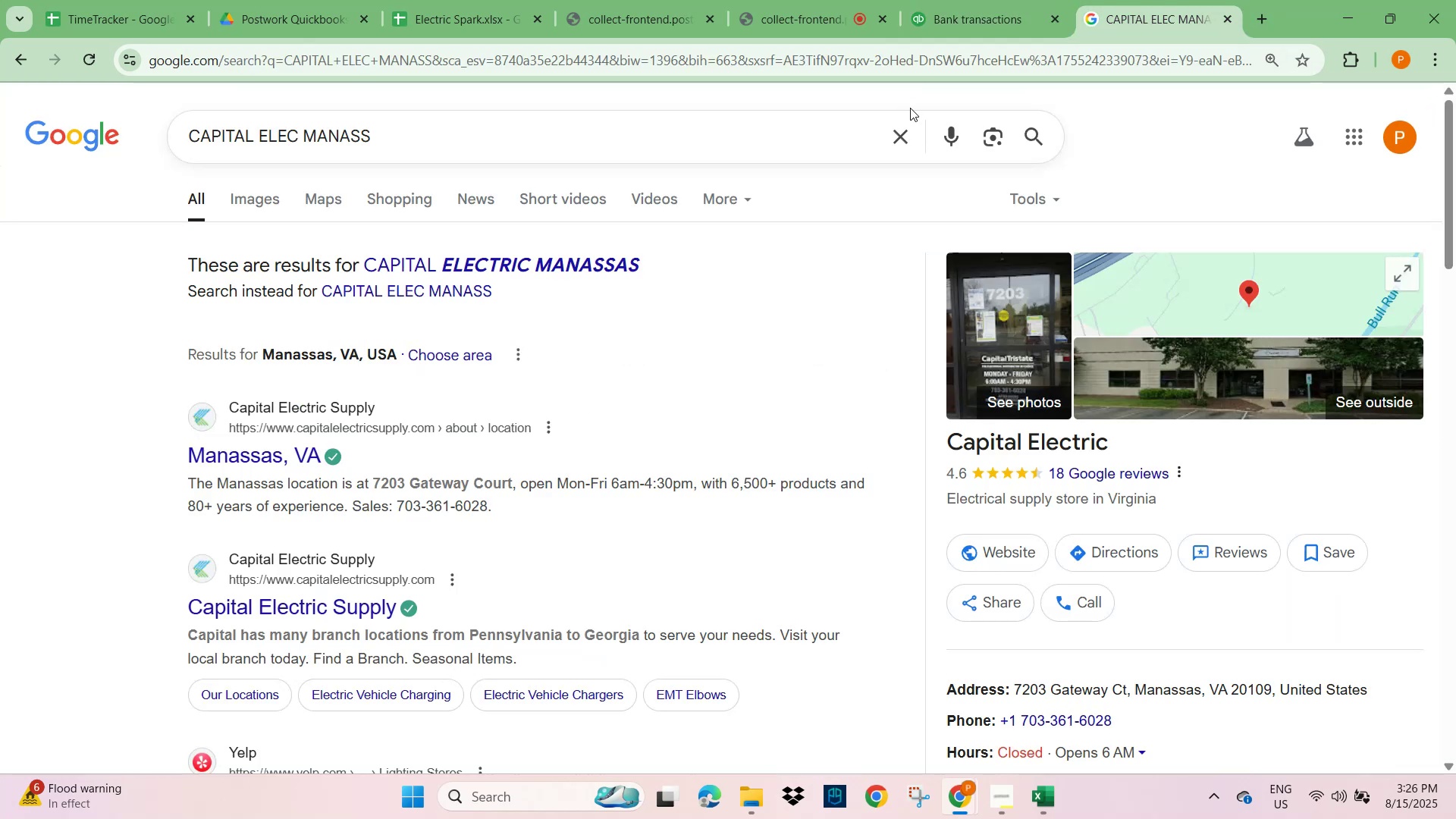 
left_click([895, 134])
 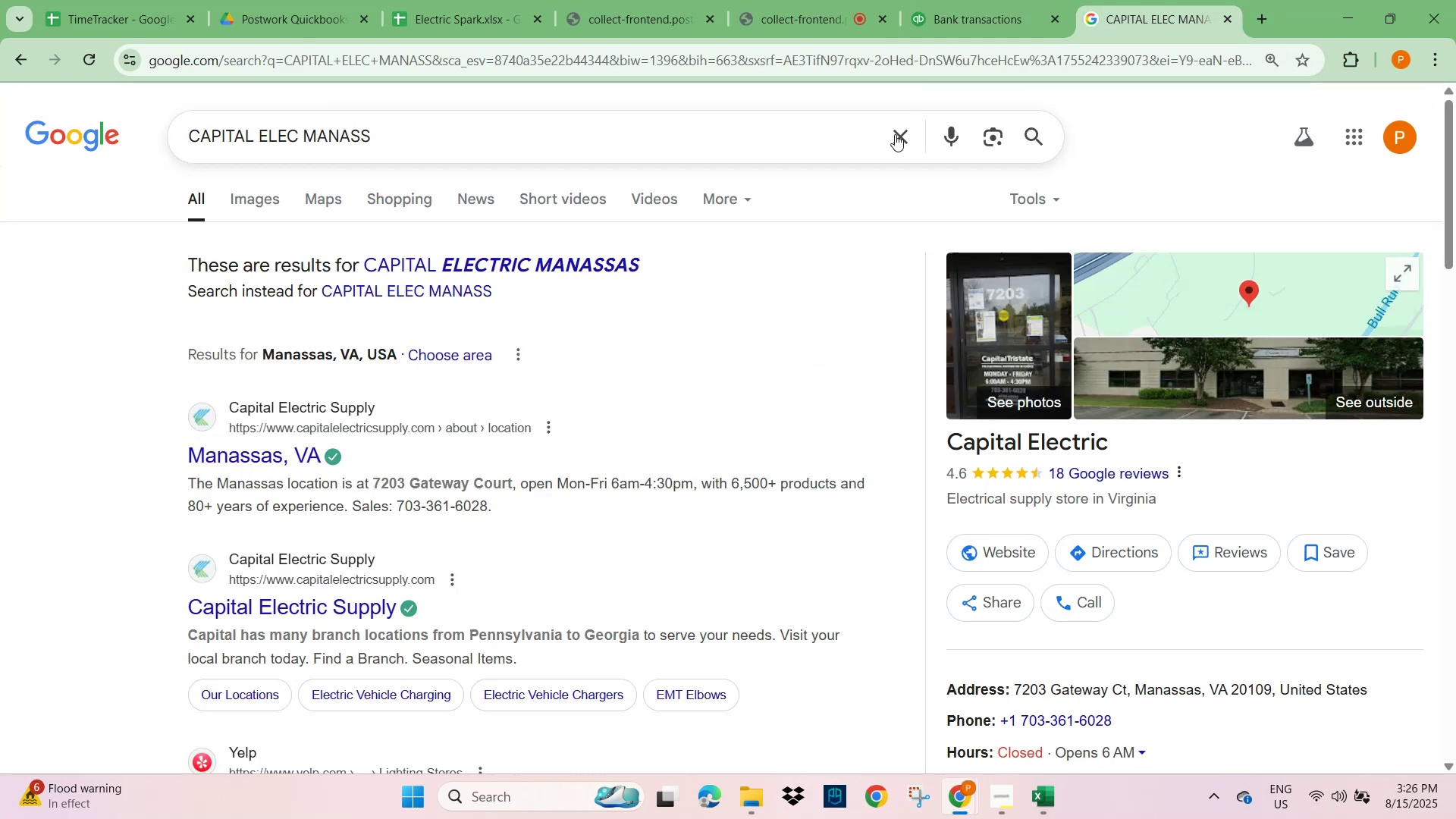 
key(Control+V)
 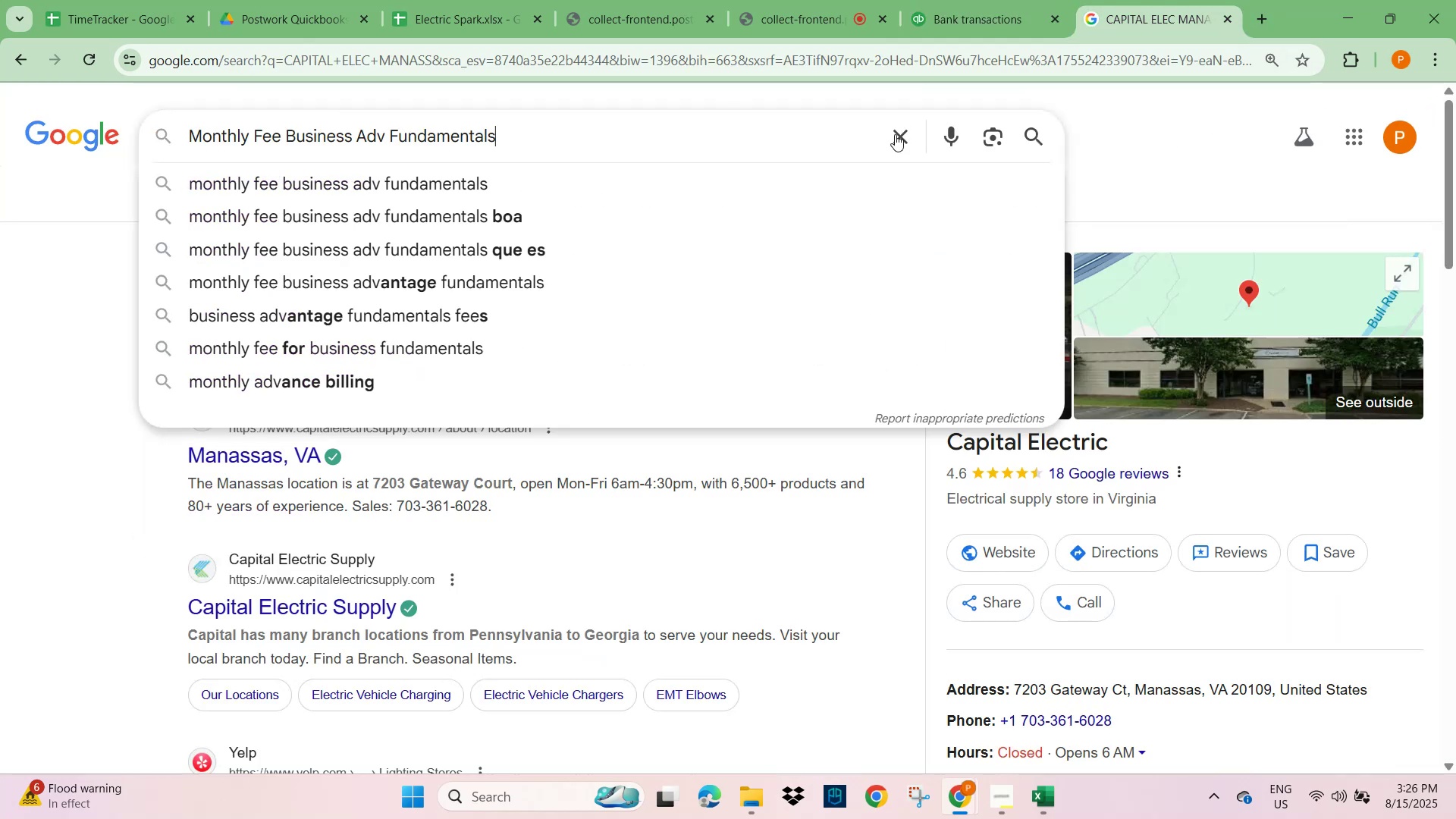 
key(NumpadEnter)
 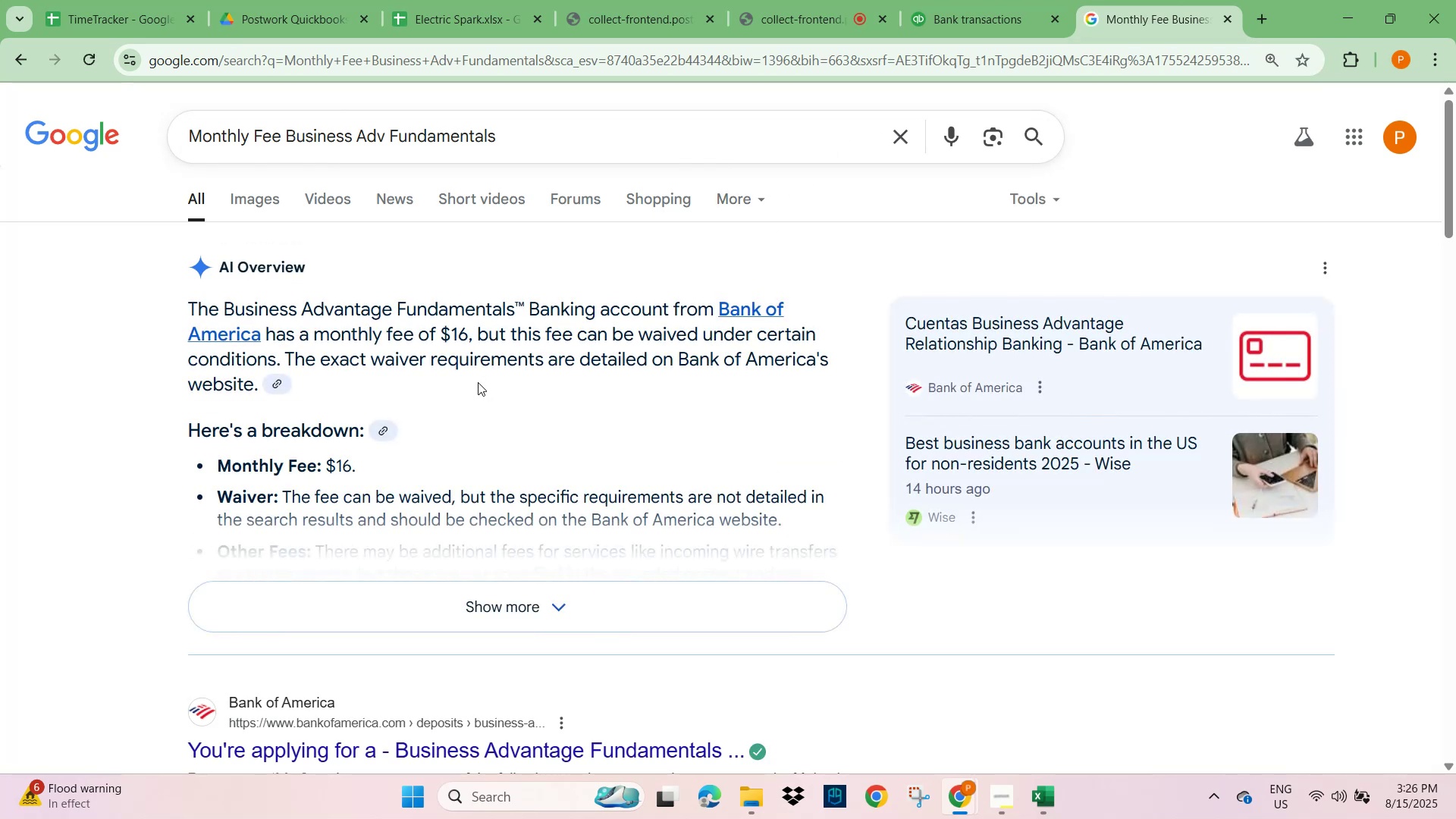 
wait(12.64)
 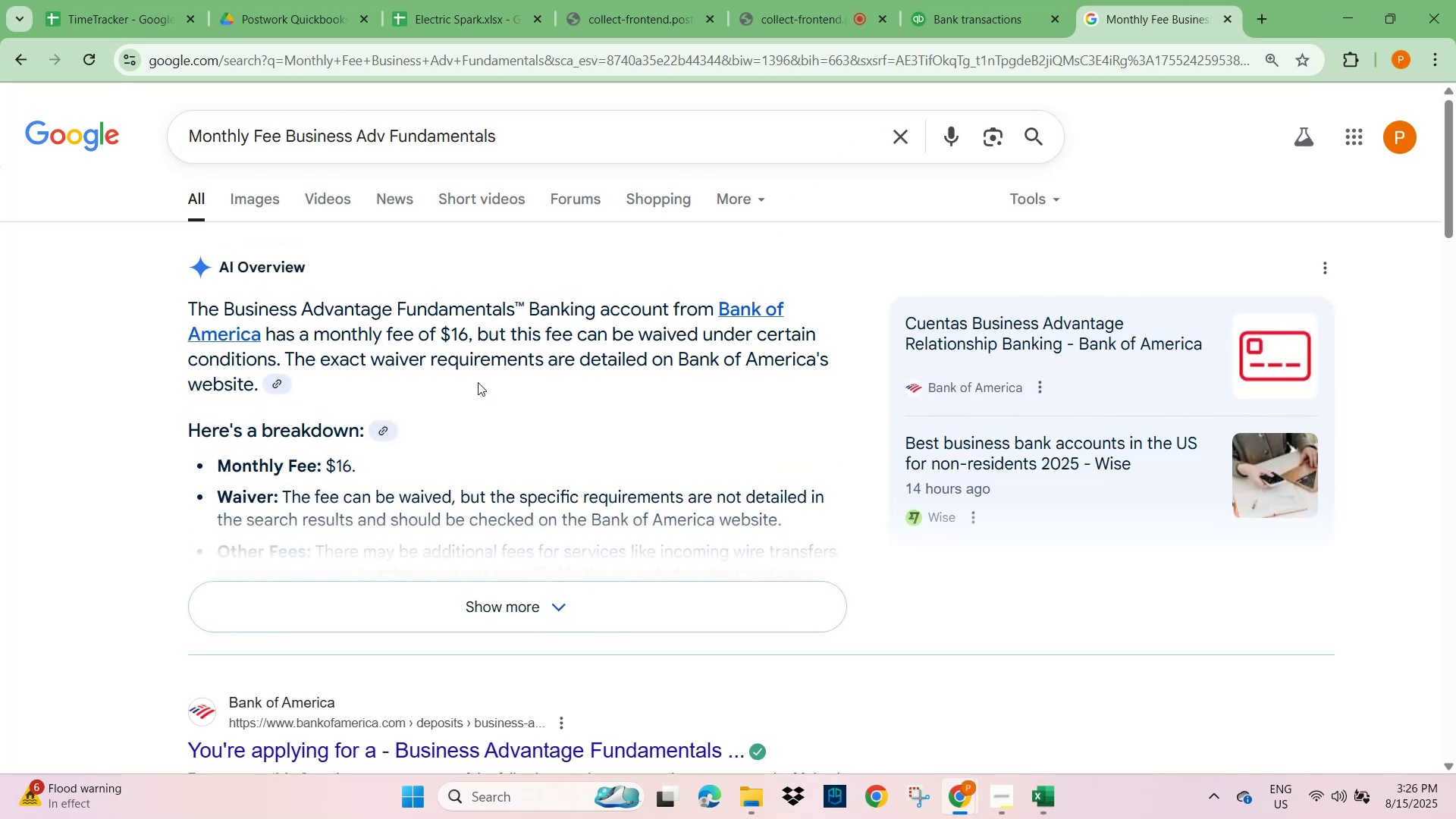 
scroll: coordinate [347, 496], scroll_direction: down, amount: 2.0
 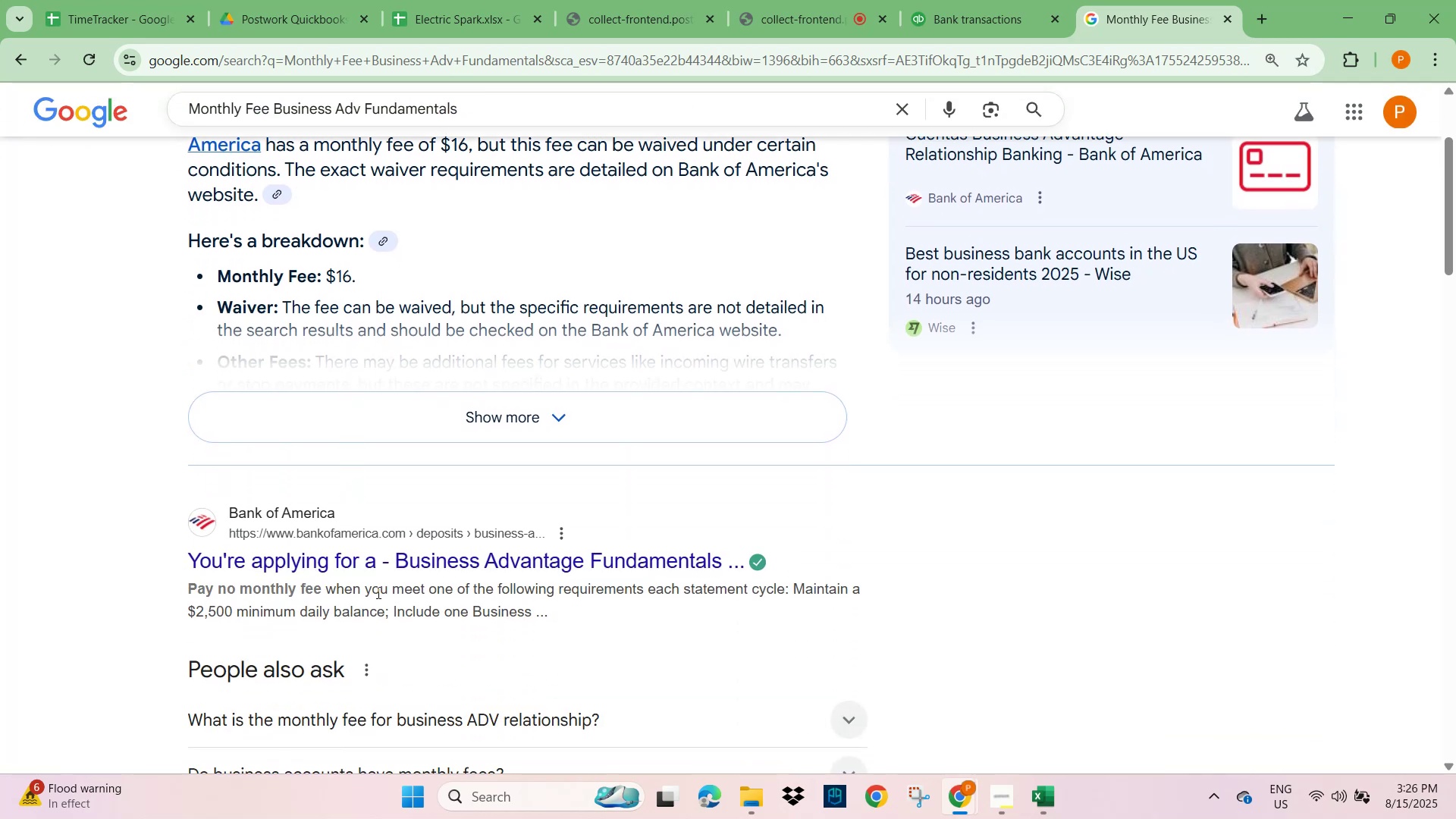 
wait(8.68)
 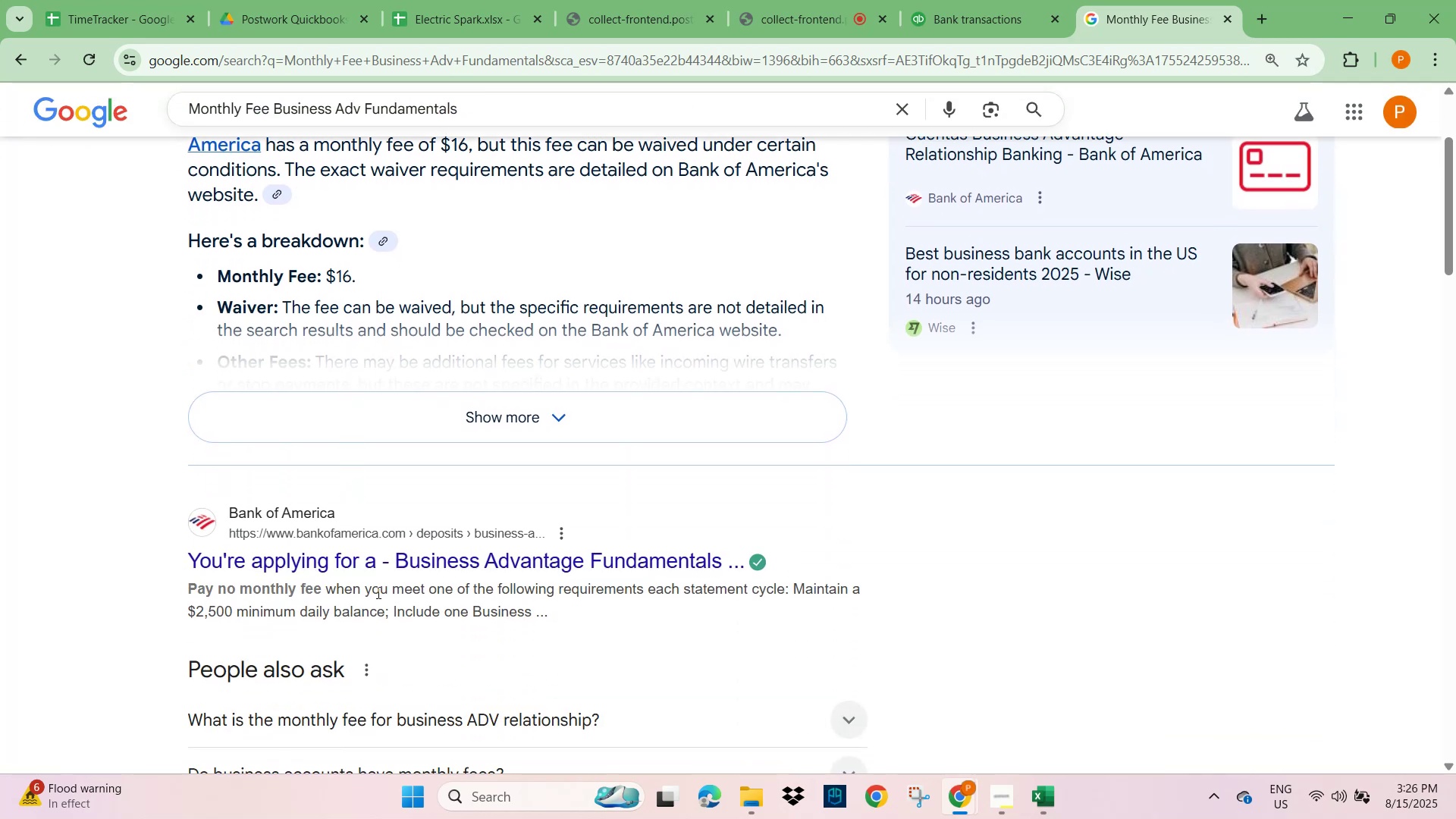 
scroll: coordinate [710, 615], scroll_direction: down, amount: 2.0
 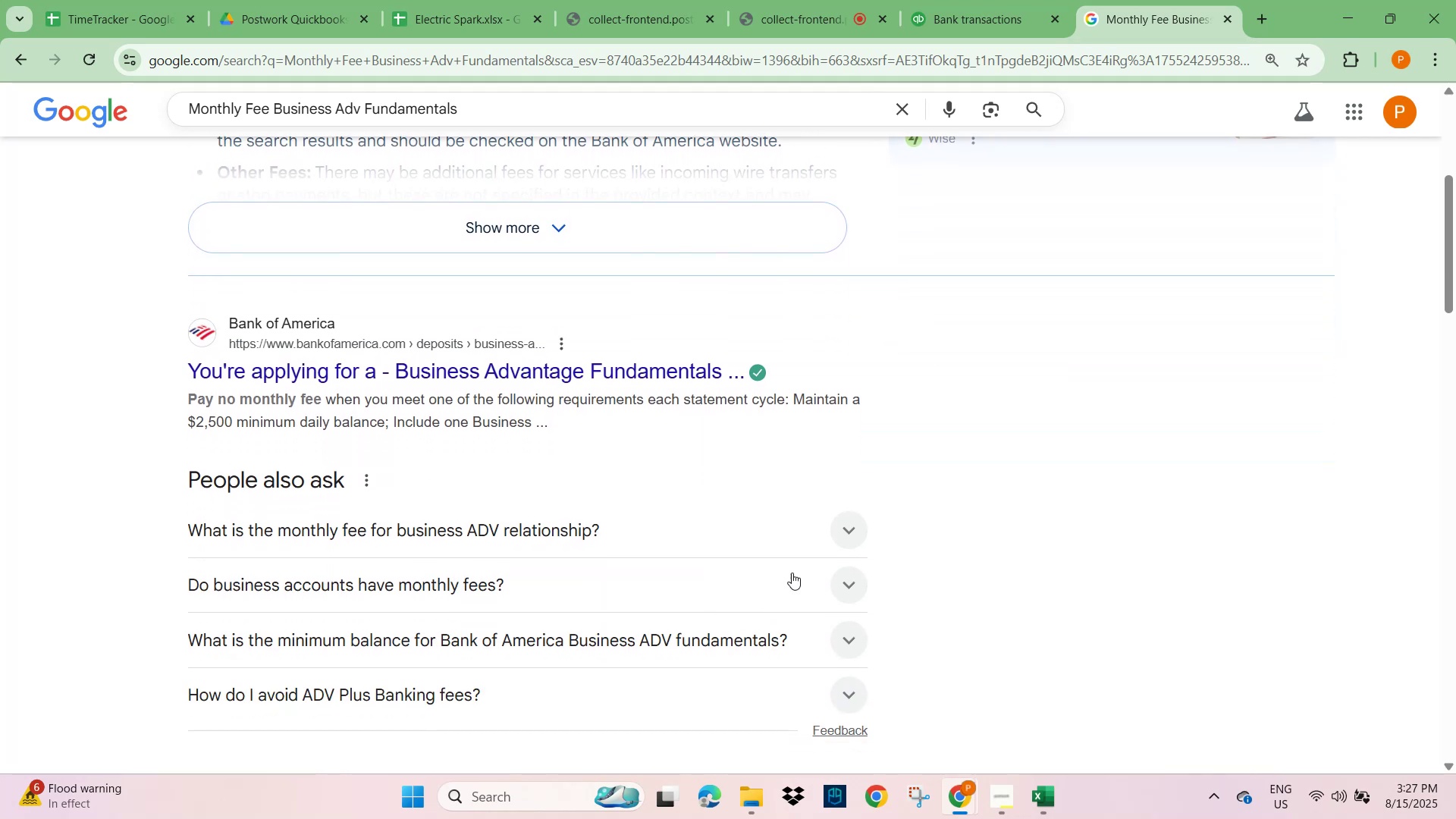 
left_click([857, 530])
 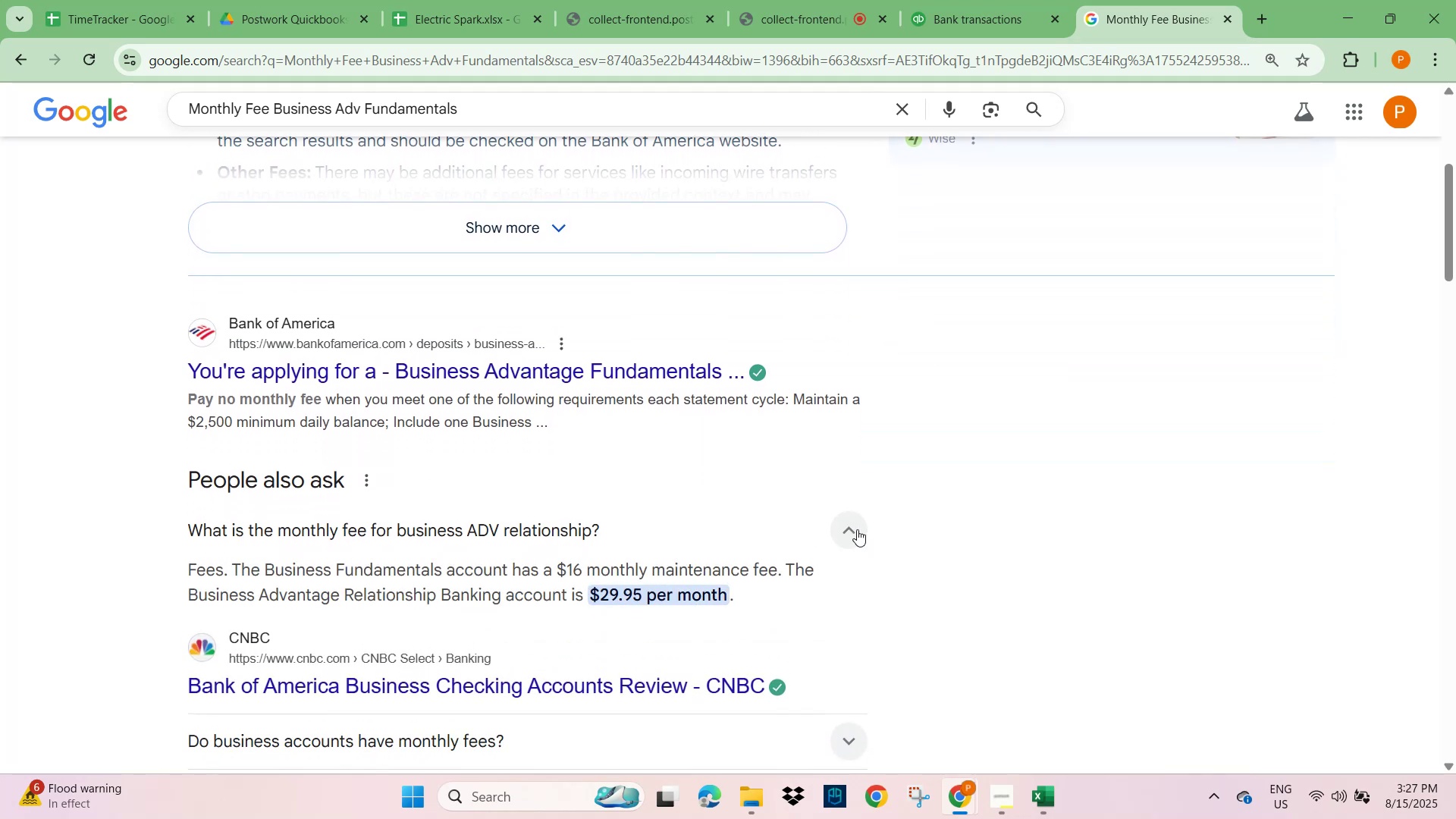 
wait(8.3)
 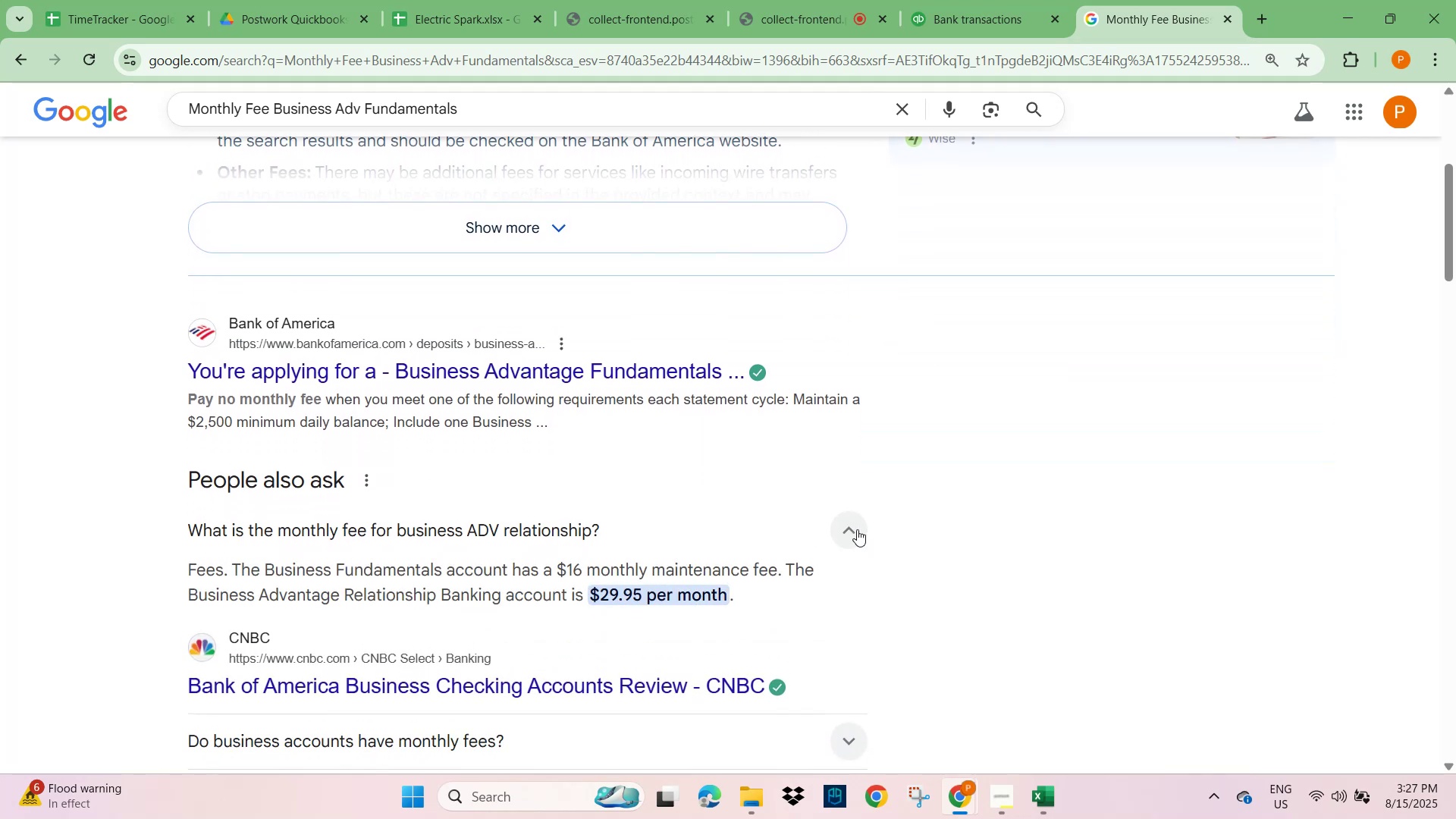 
scroll: coordinate [431, 611], scroll_direction: down, amount: 1.0
 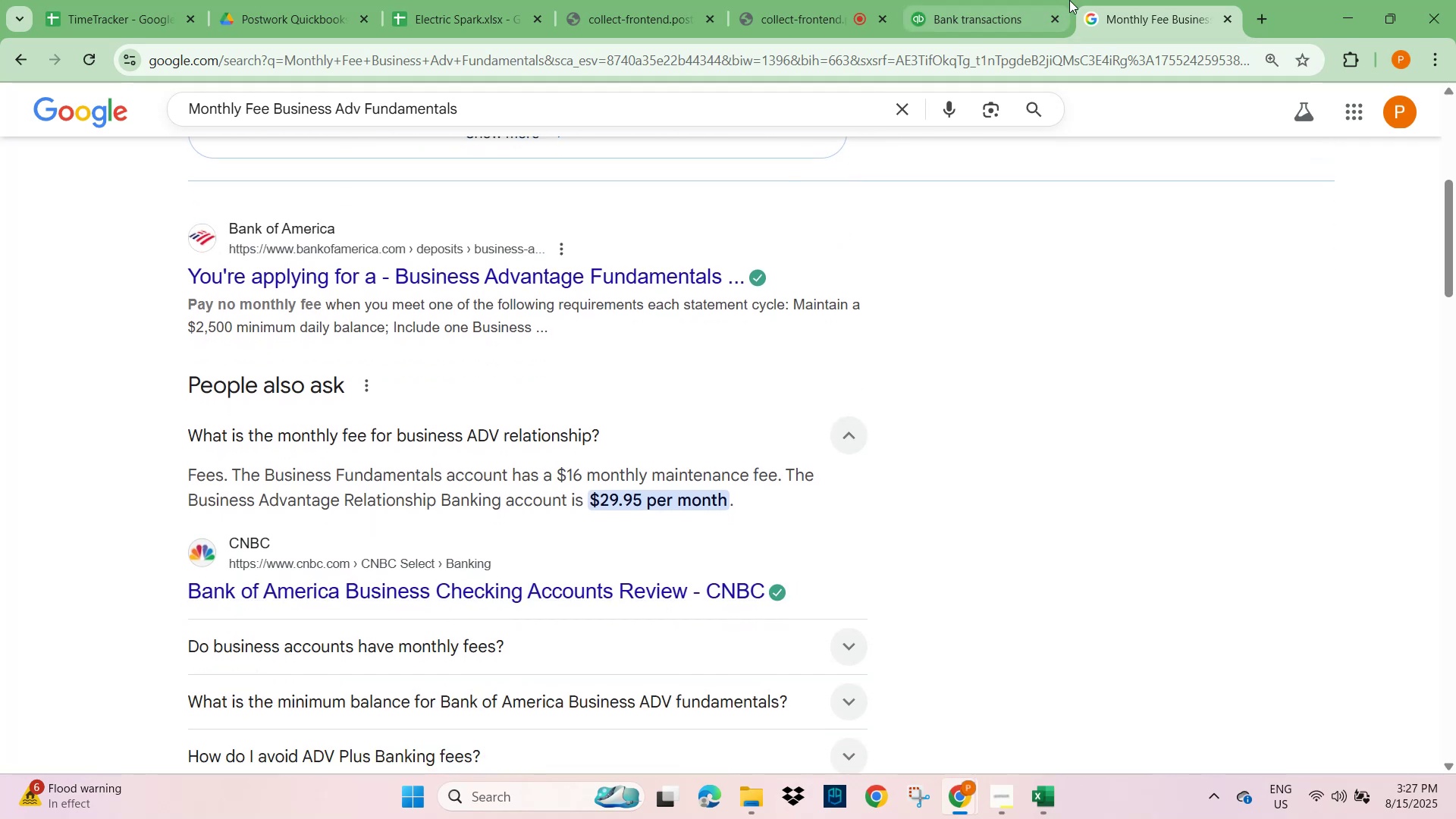 
left_click([996, 27])
 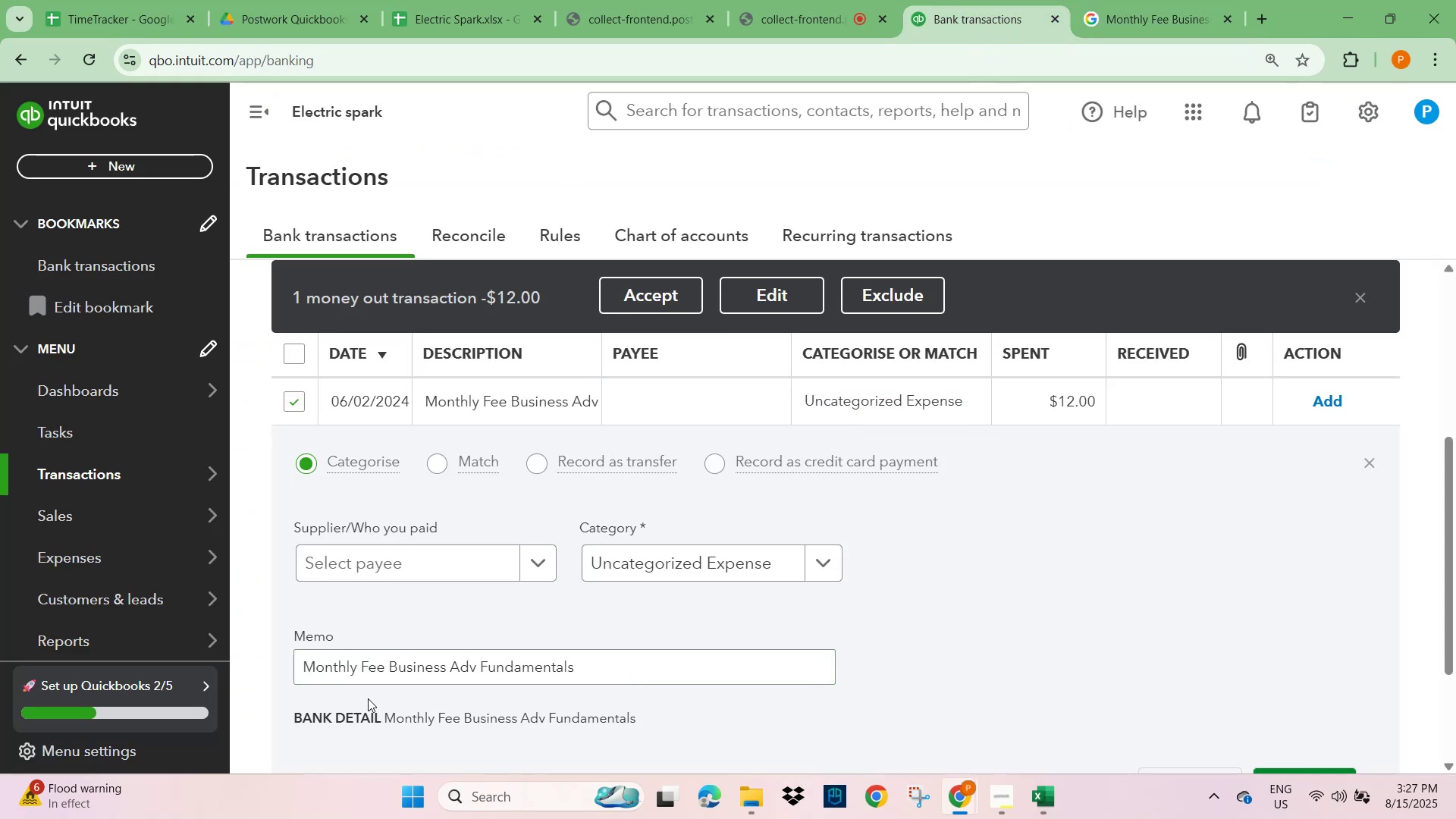 
left_click([359, 563])
 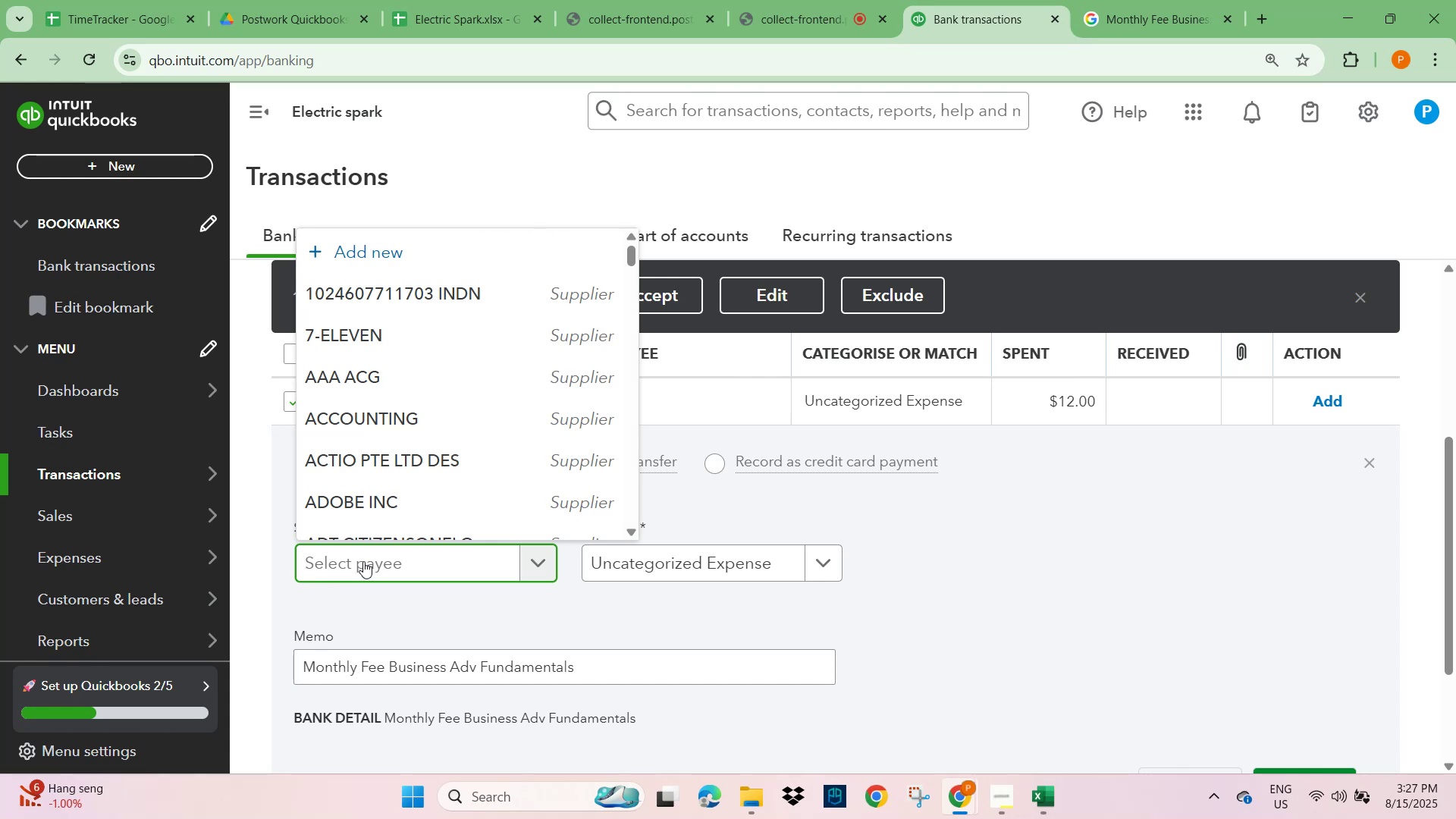 
wait(6.6)
 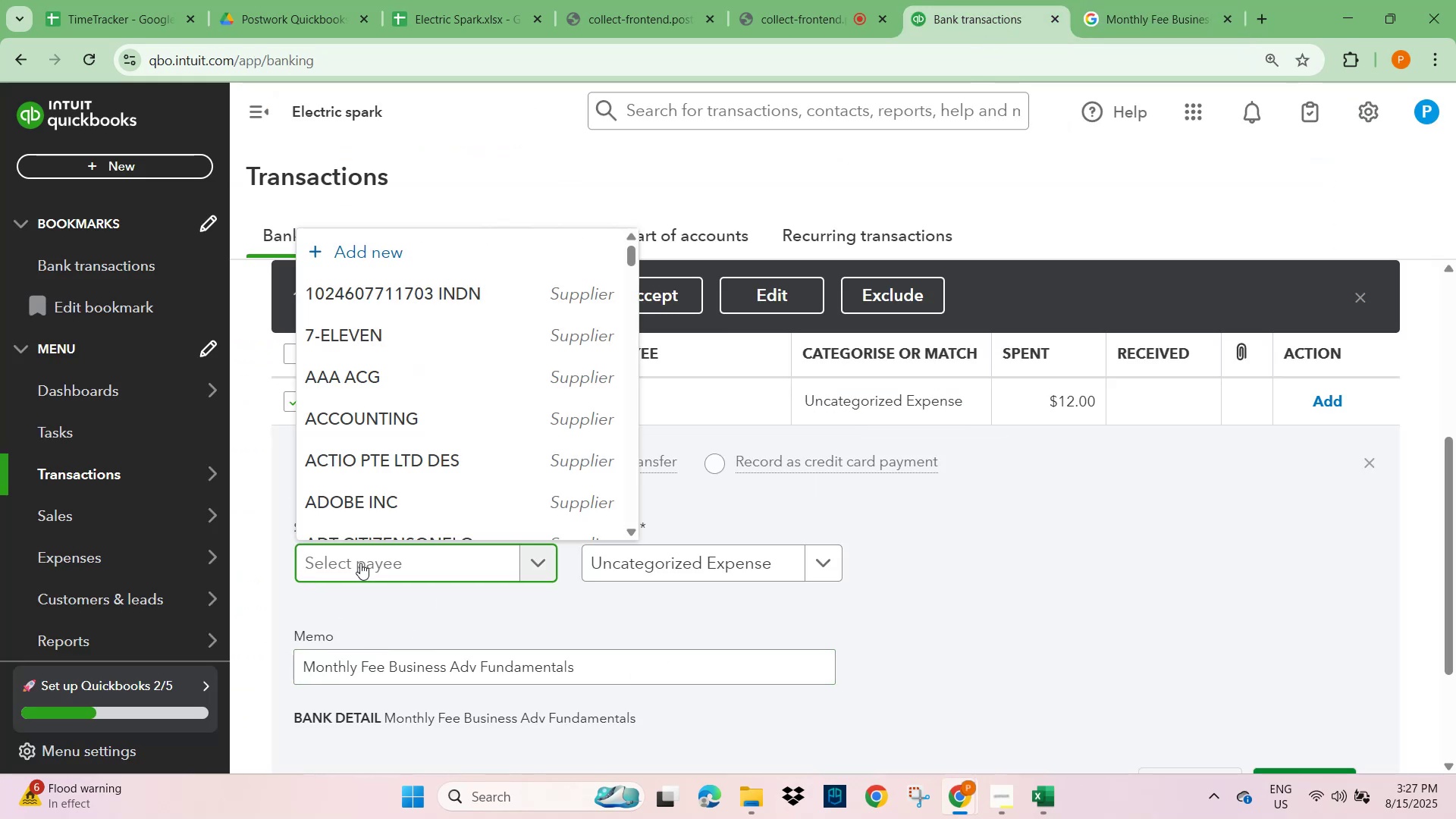 
type(x)
key(Backspace)
key(Backspace)
type(cash)
 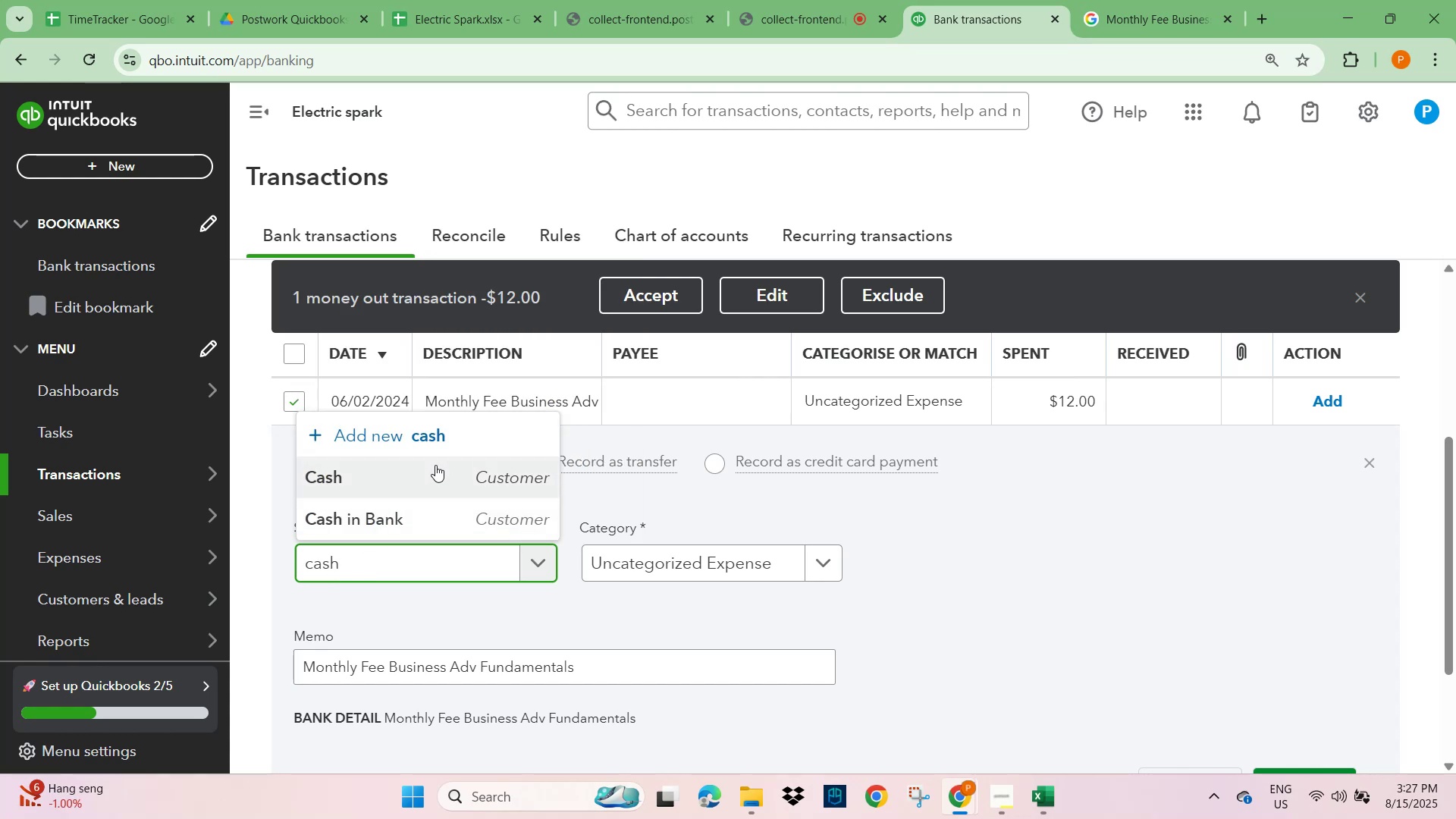 
left_click([378, 523])
 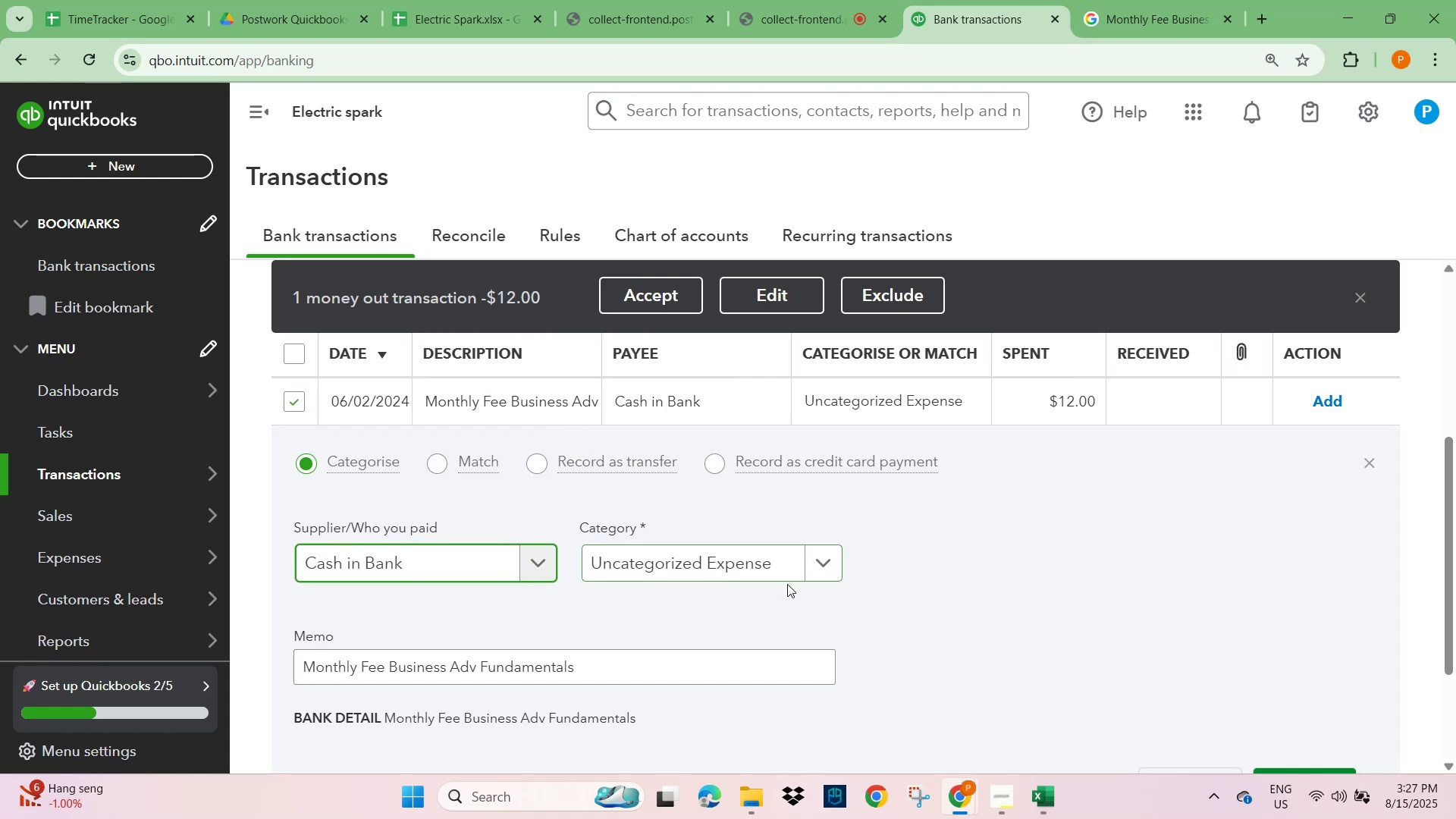 
left_click([708, 570])
 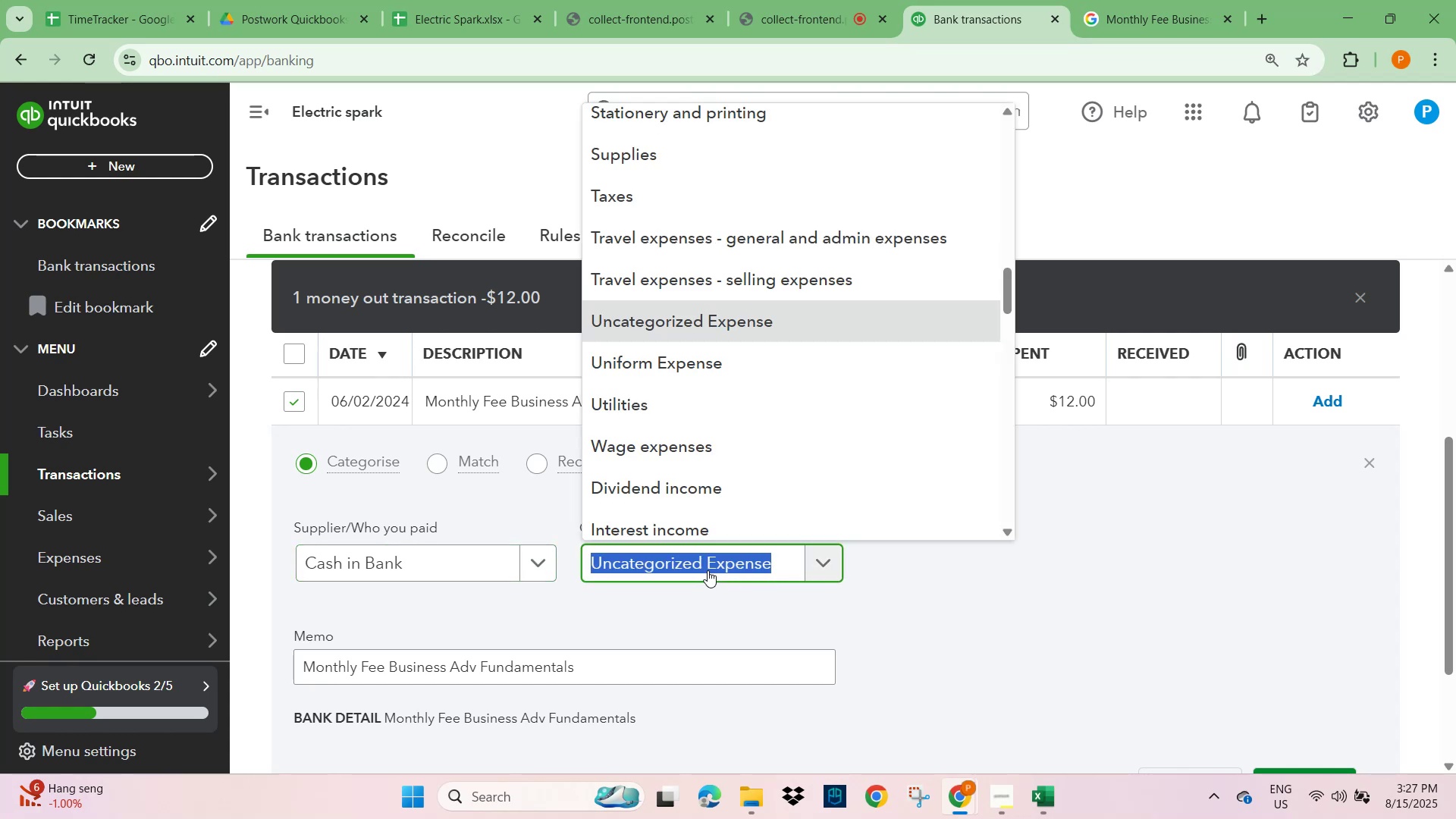 
type(bank)
 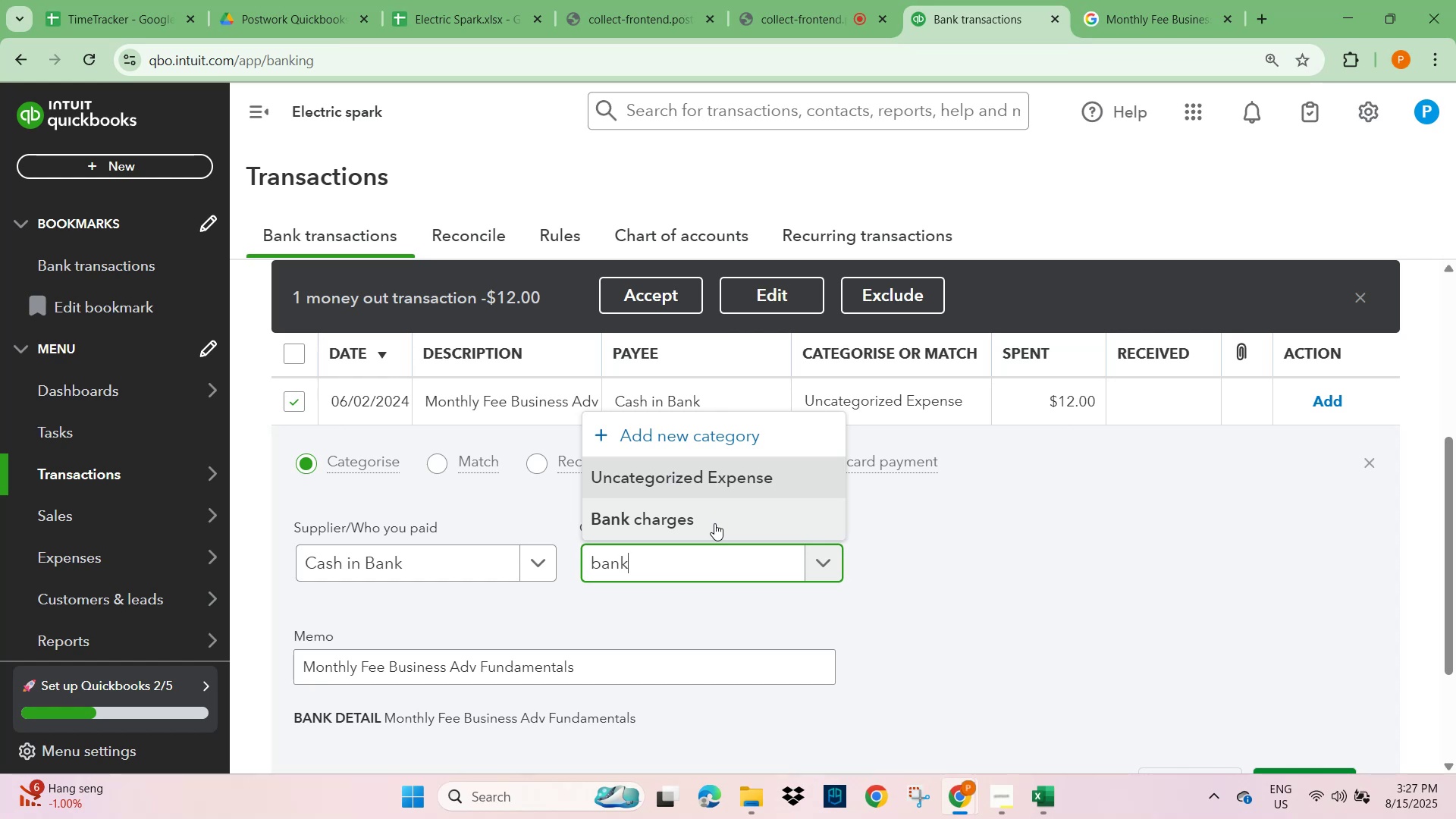 
wait(10.69)
 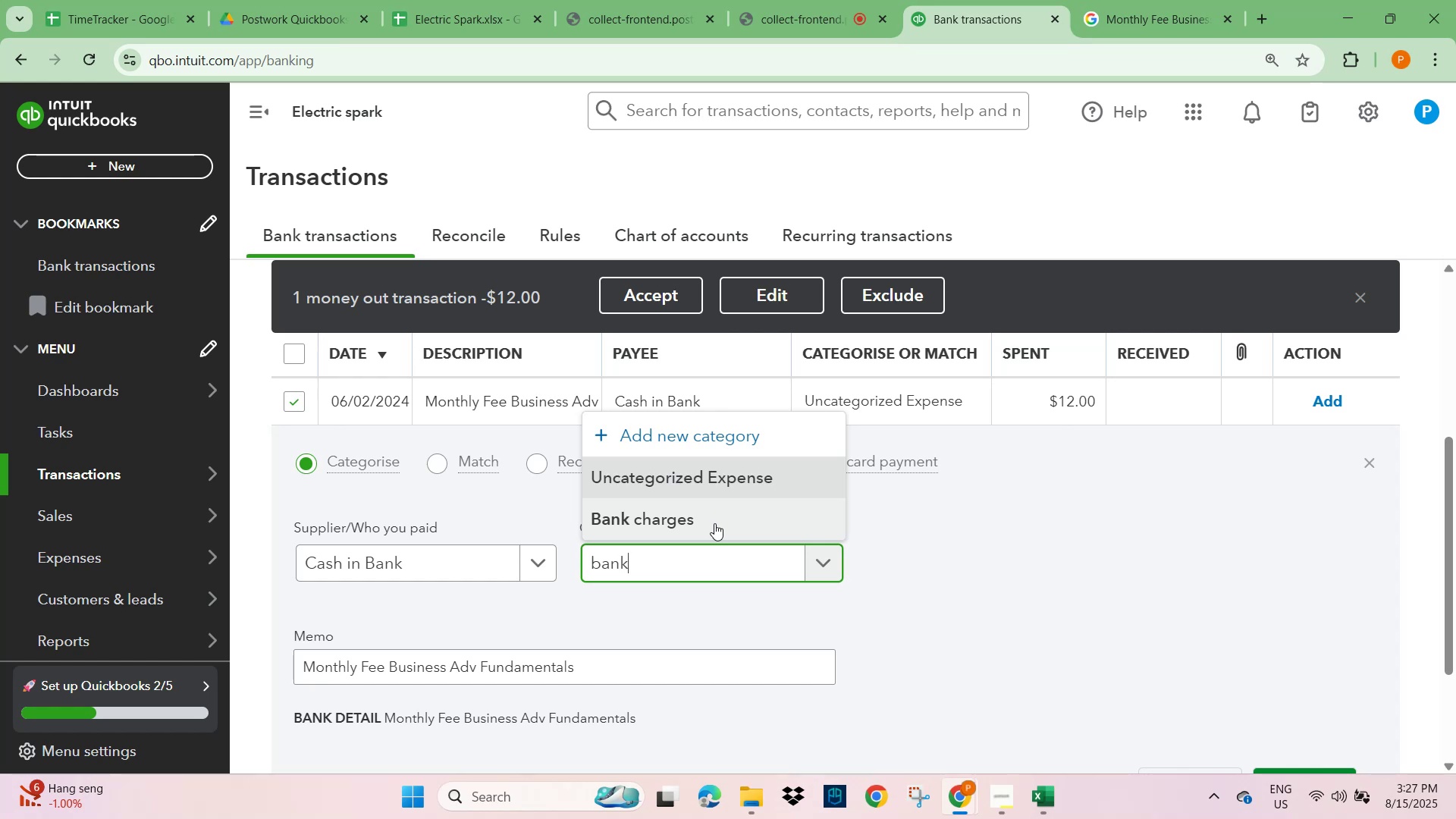 
left_click([394, 567])
 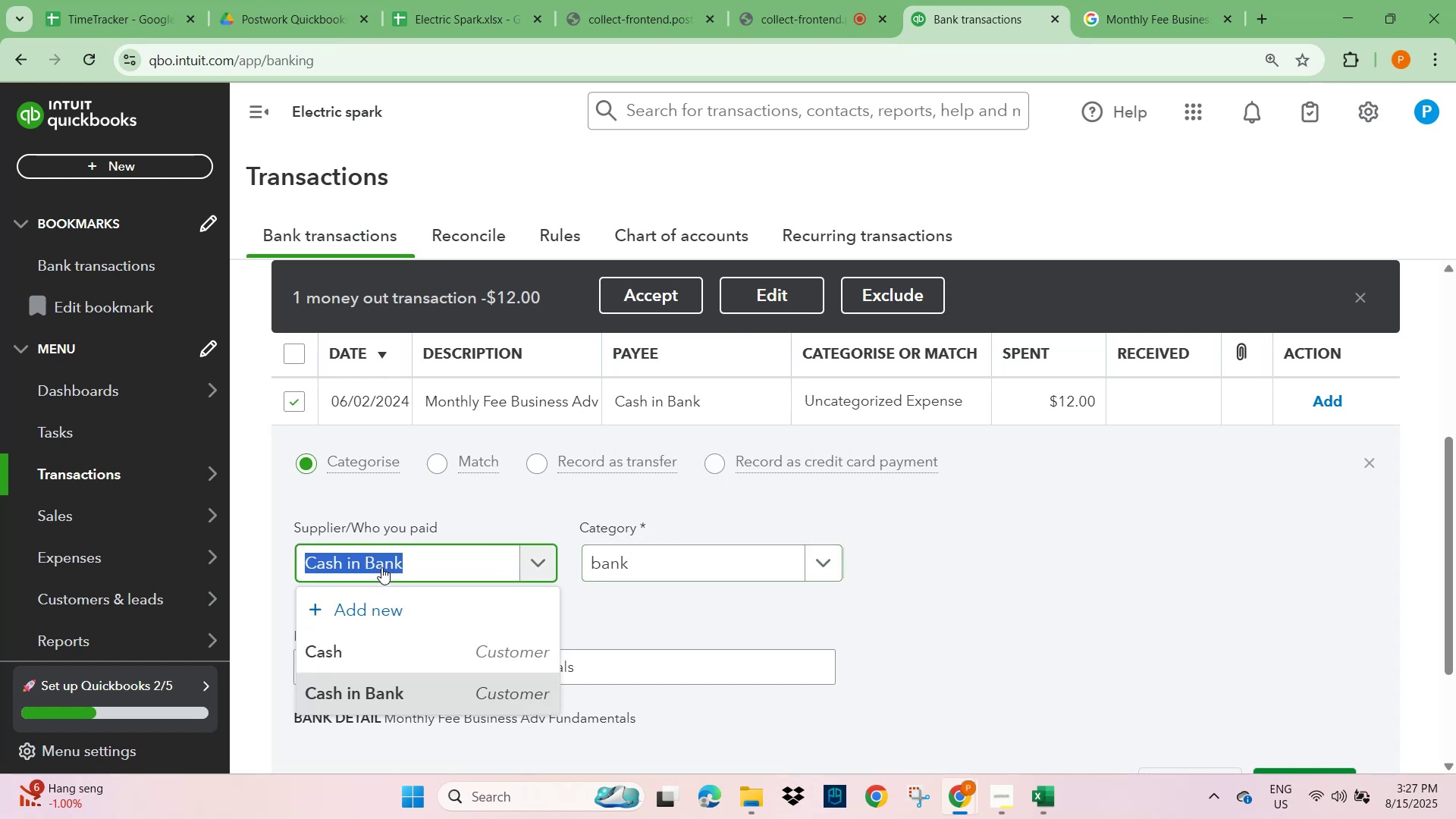 
type(unknown)
 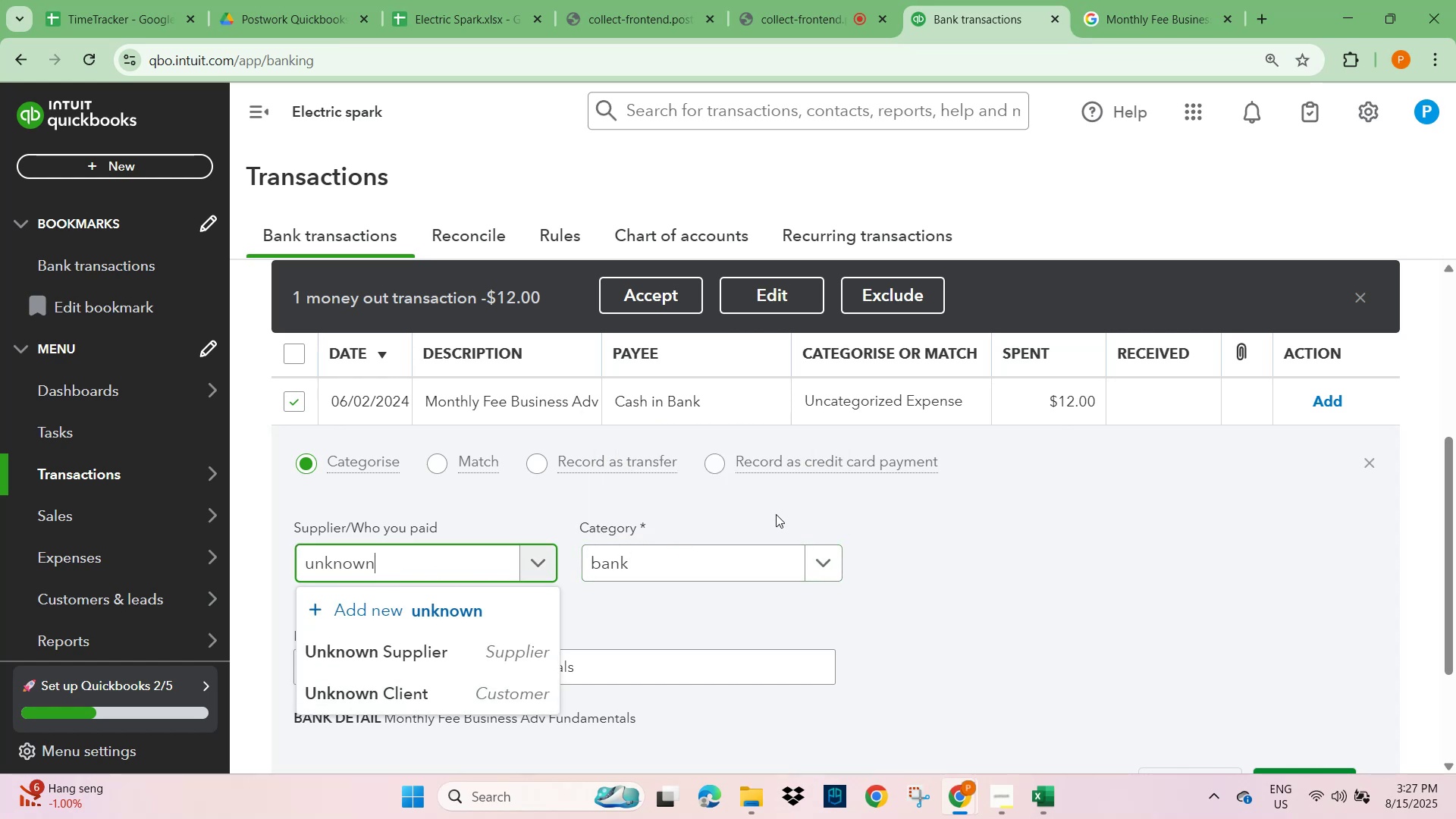 
left_click([1124, 556])
 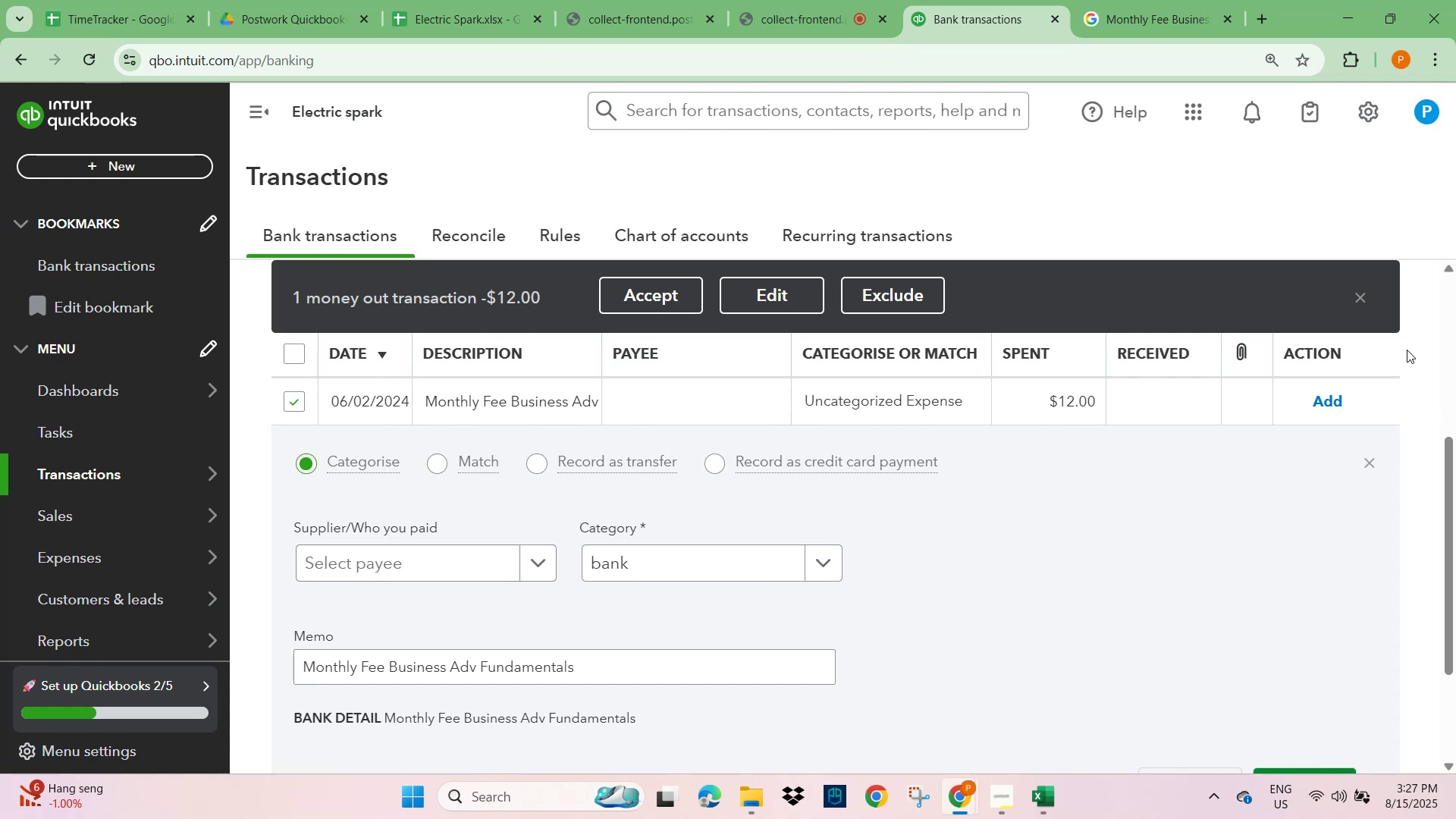 
left_click([1360, 298])
 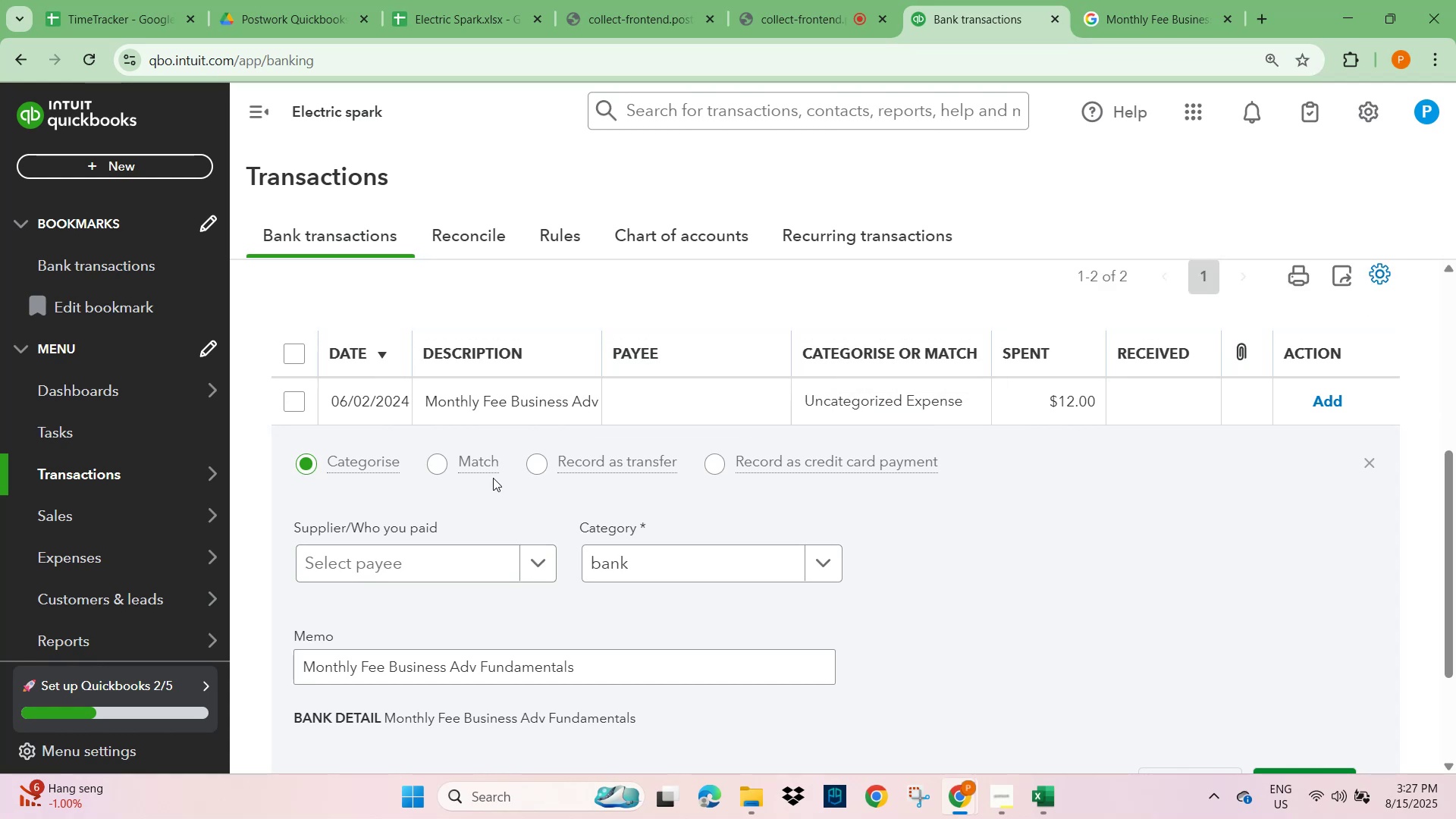 
scroll: coordinate [360, 416], scroll_direction: up, amount: 4.0
 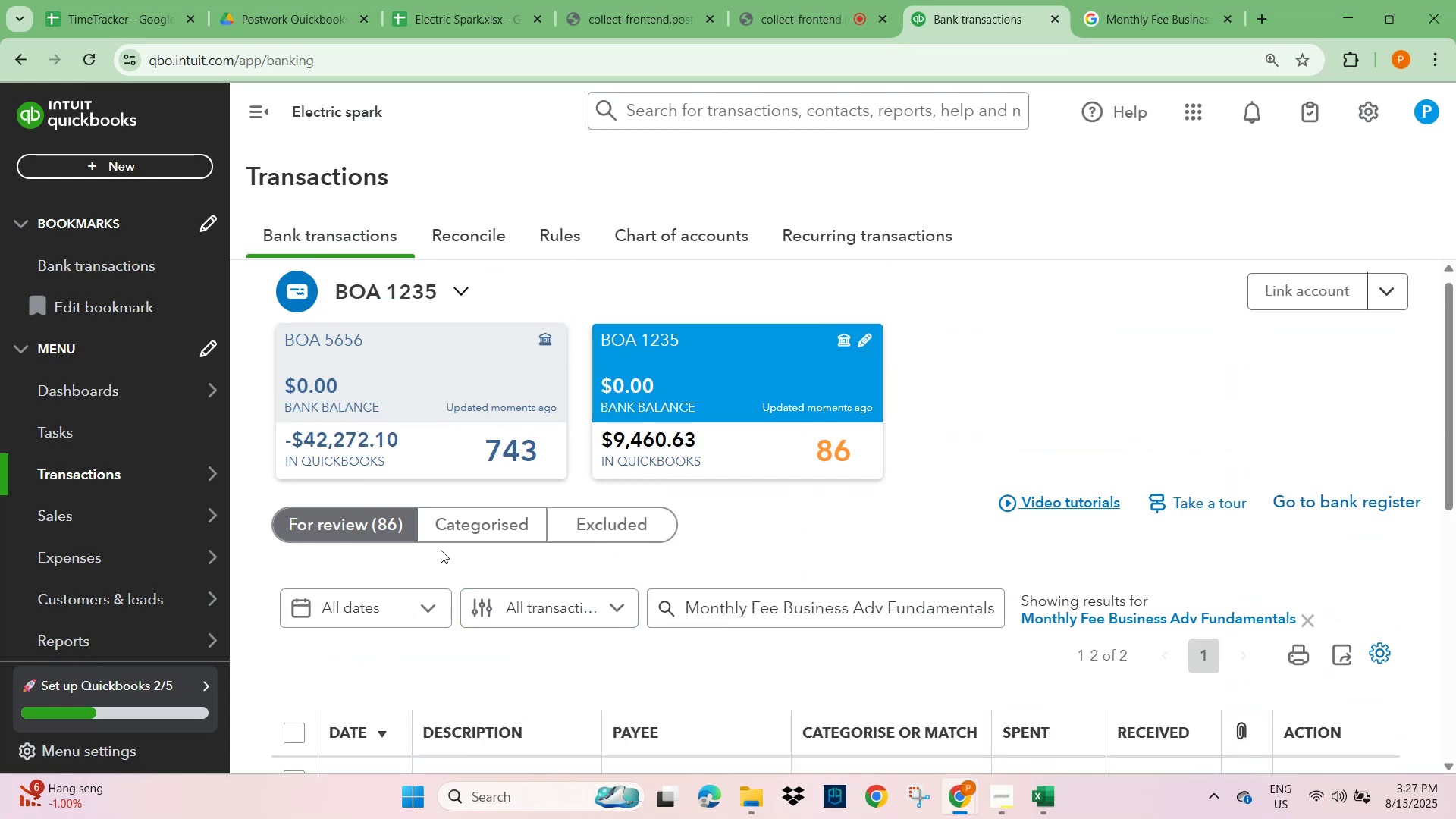 
left_click([334, 531])
 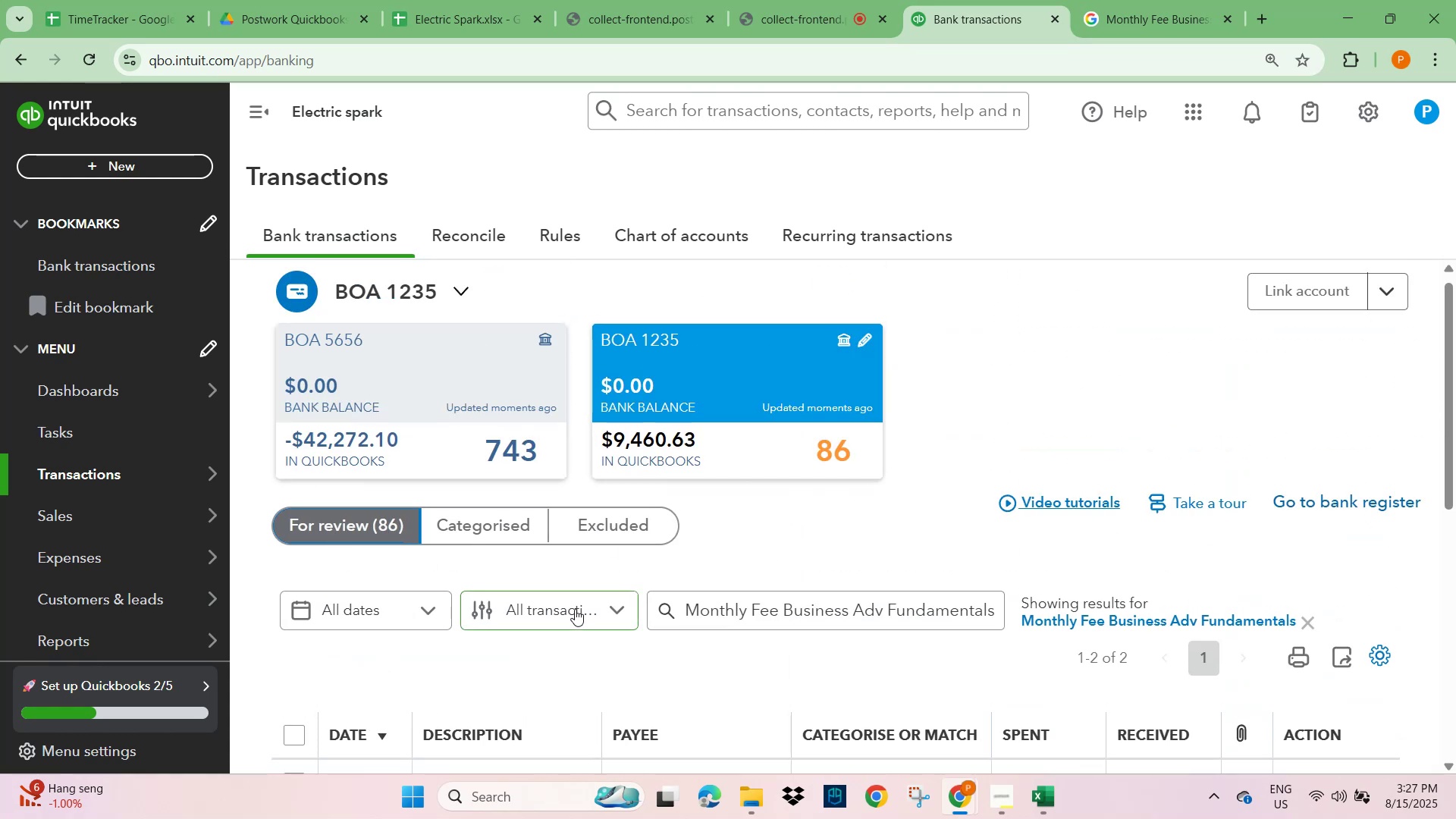 
scroll: coordinate [601, 628], scroll_direction: down, amount: 4.0
 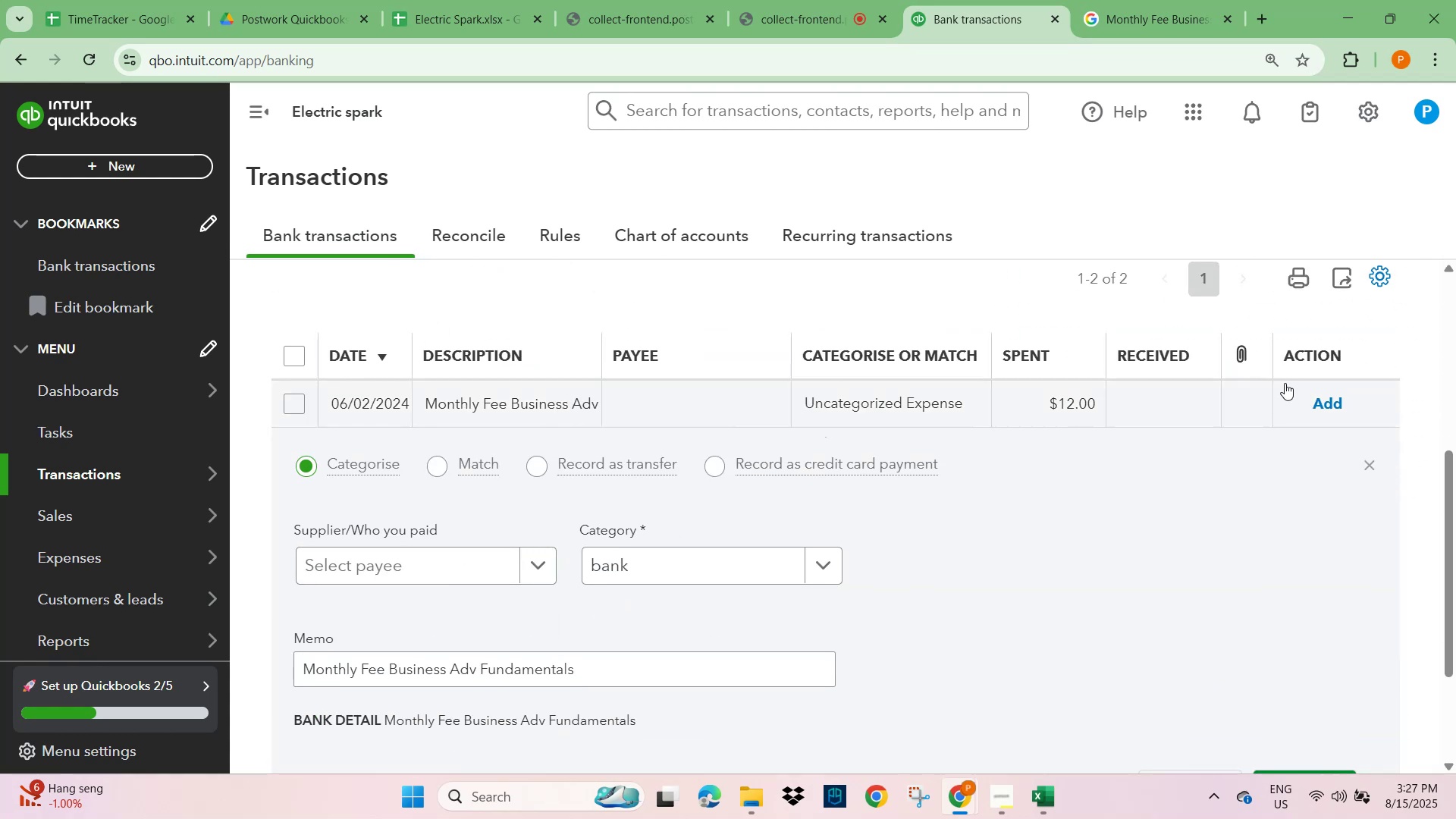 
scroll: coordinate [1203, 411], scroll_direction: up, amount: 2.0
 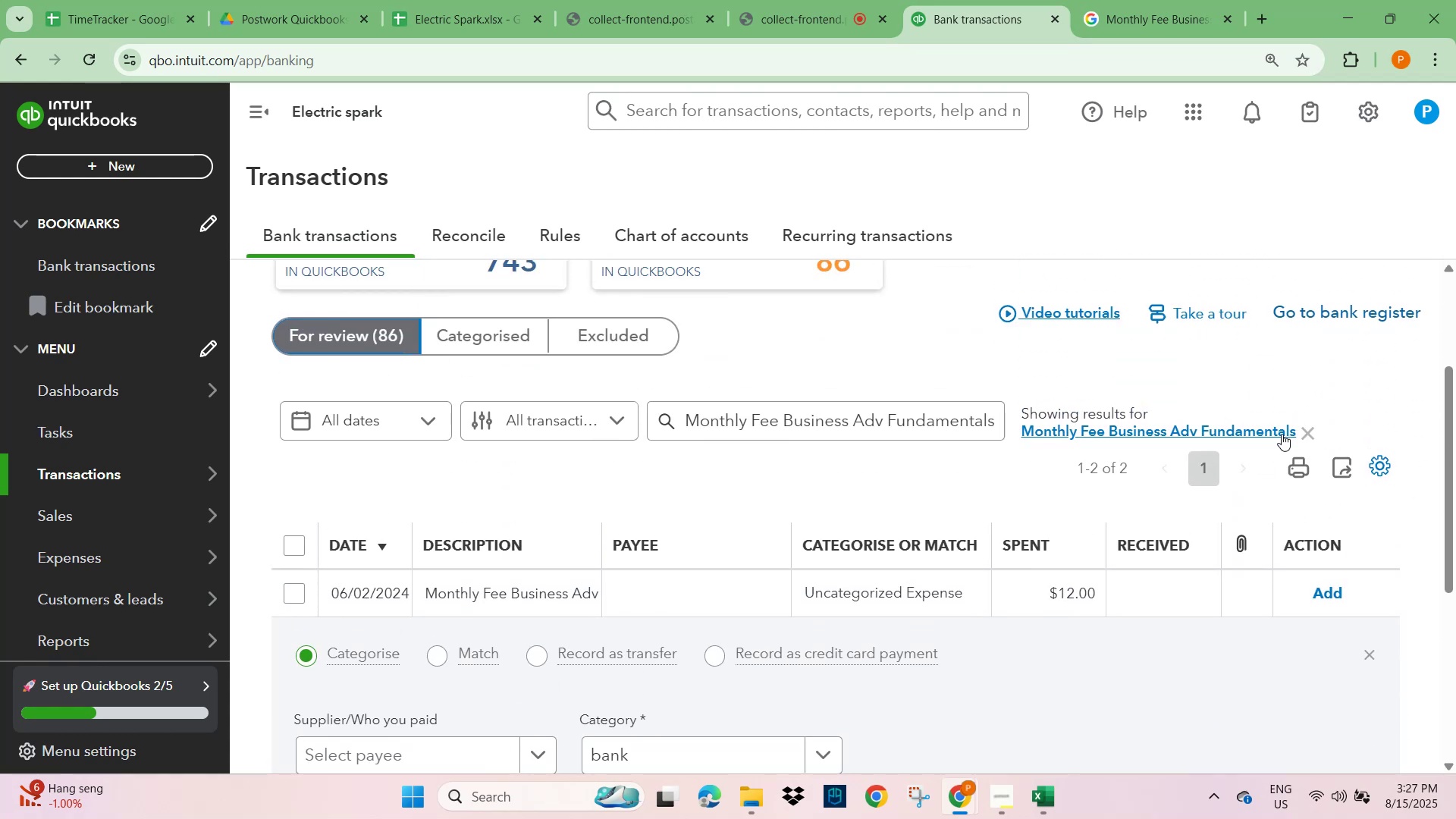 
left_click([1308, 425])
 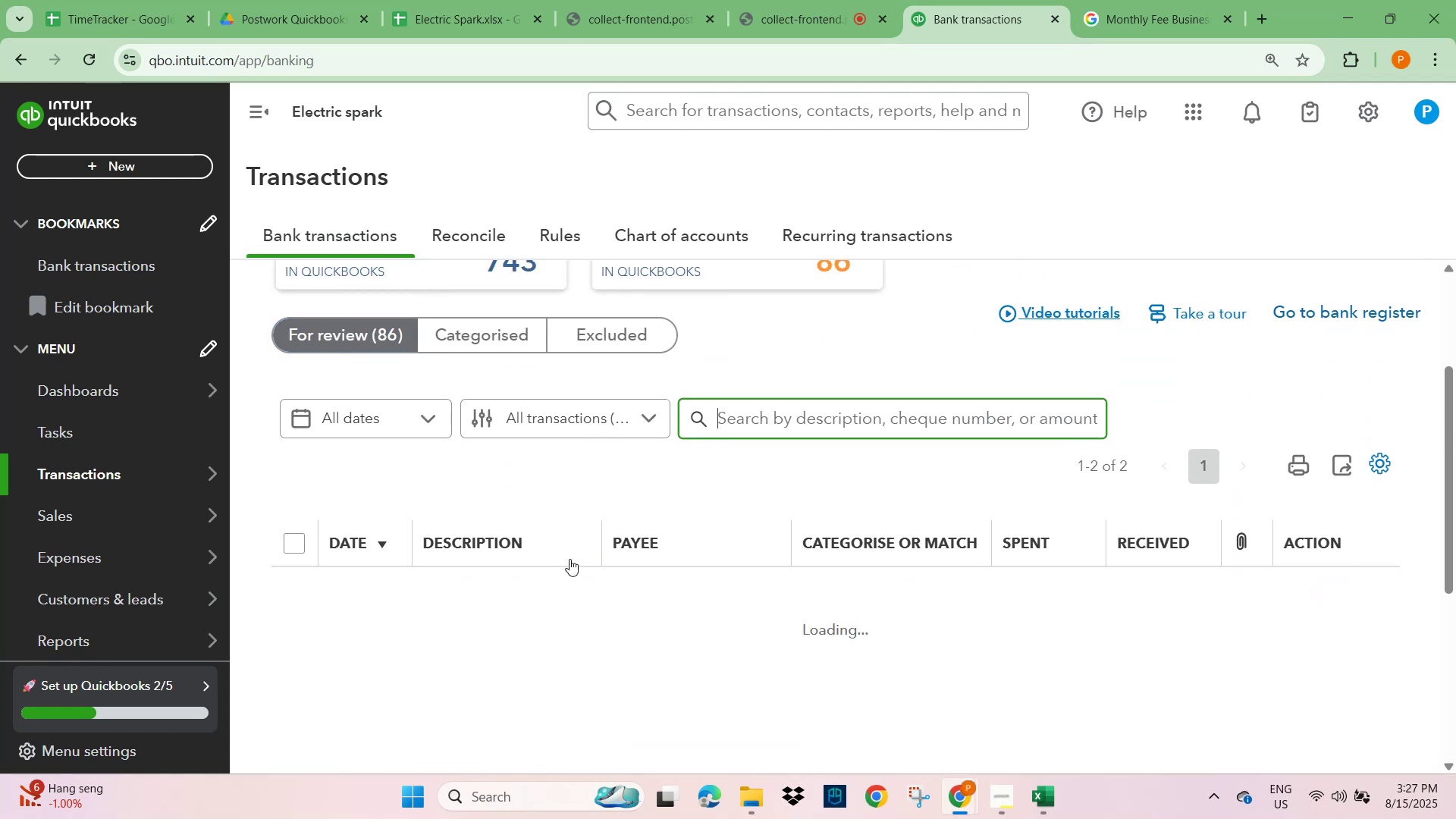 
scroll: coordinate [520, 570], scroll_direction: down, amount: 3.0
 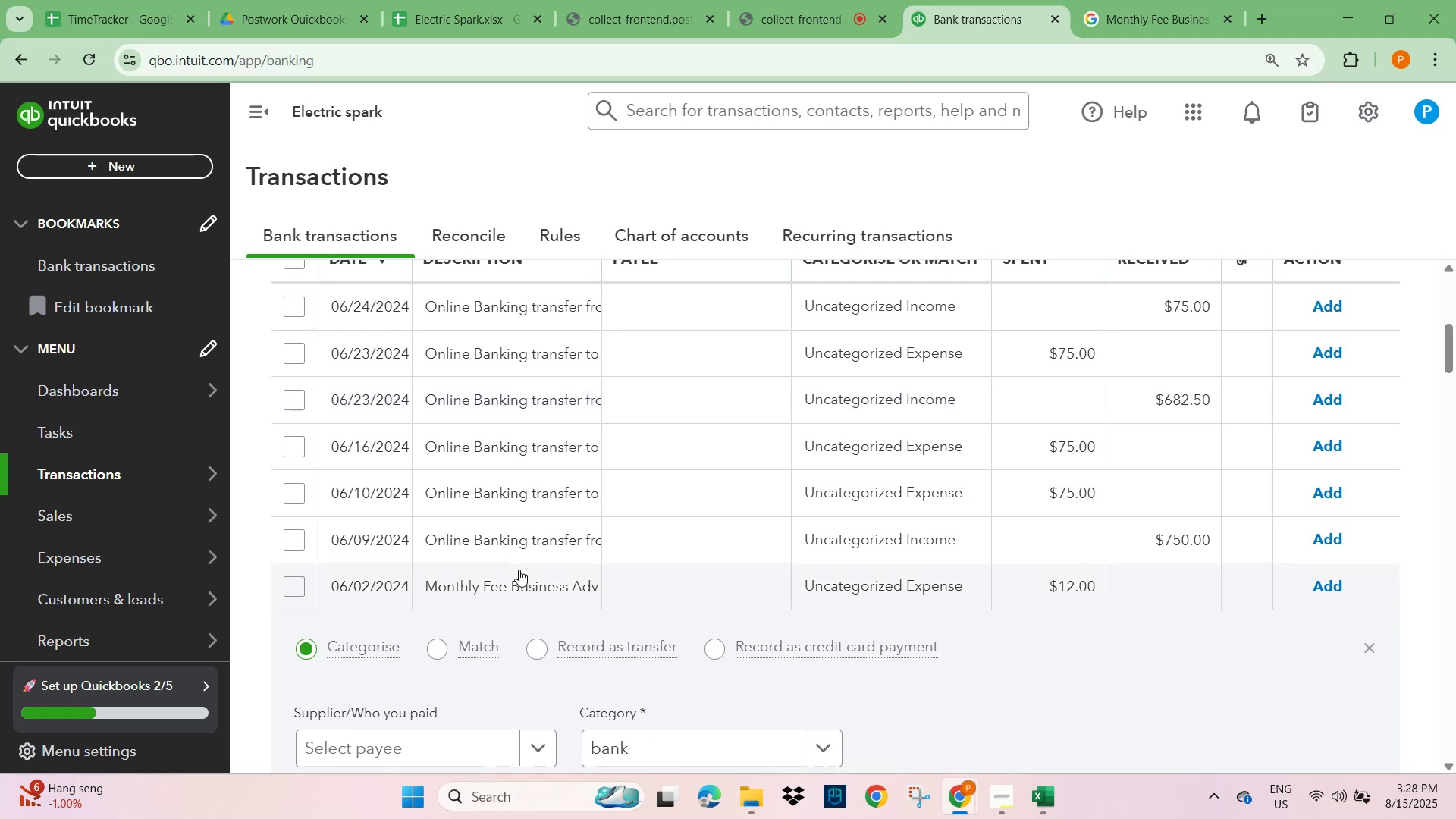 
scroll: coordinate [519, 570], scroll_direction: up, amount: 3.0
 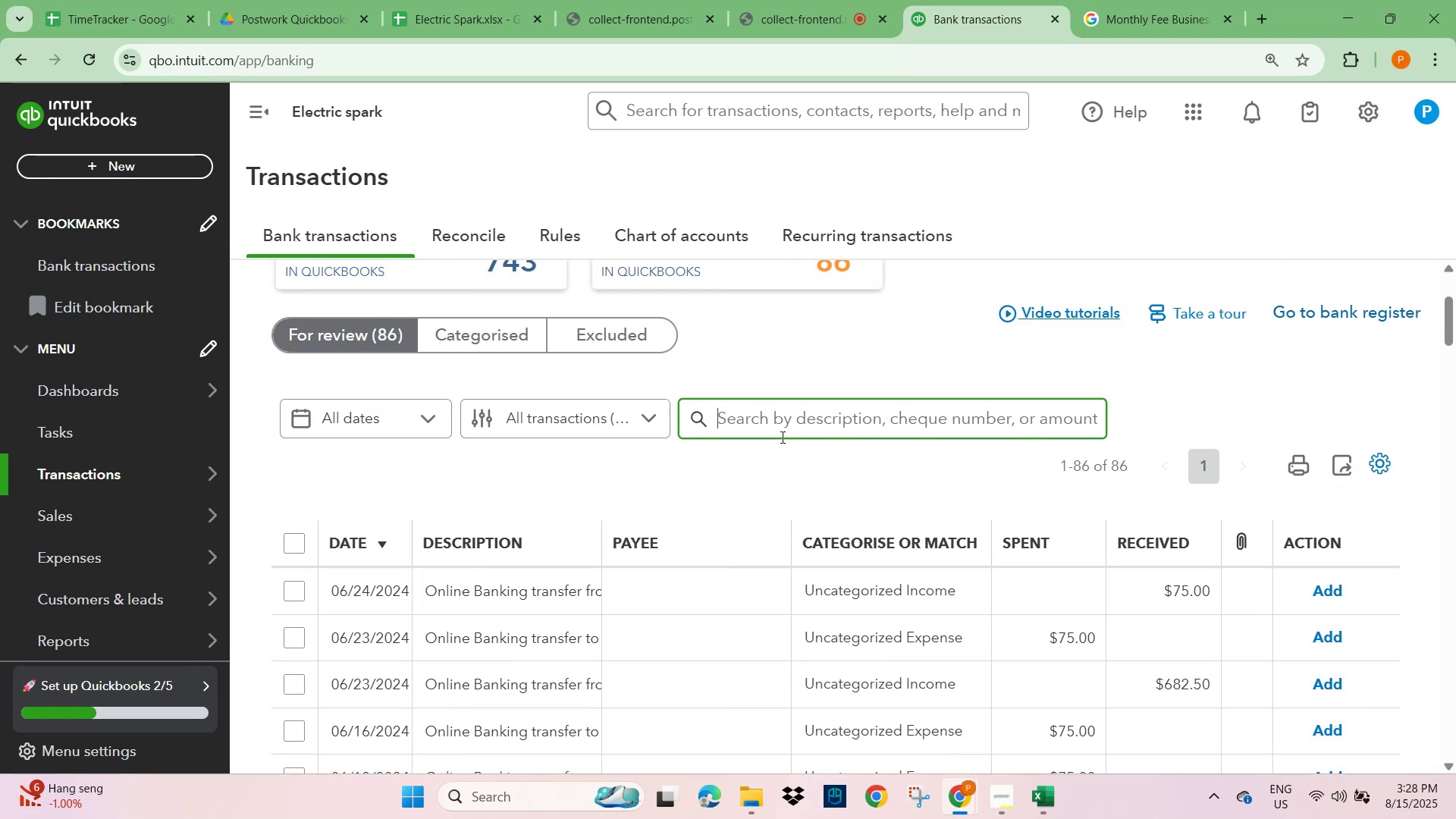 
left_click([356, 338])
 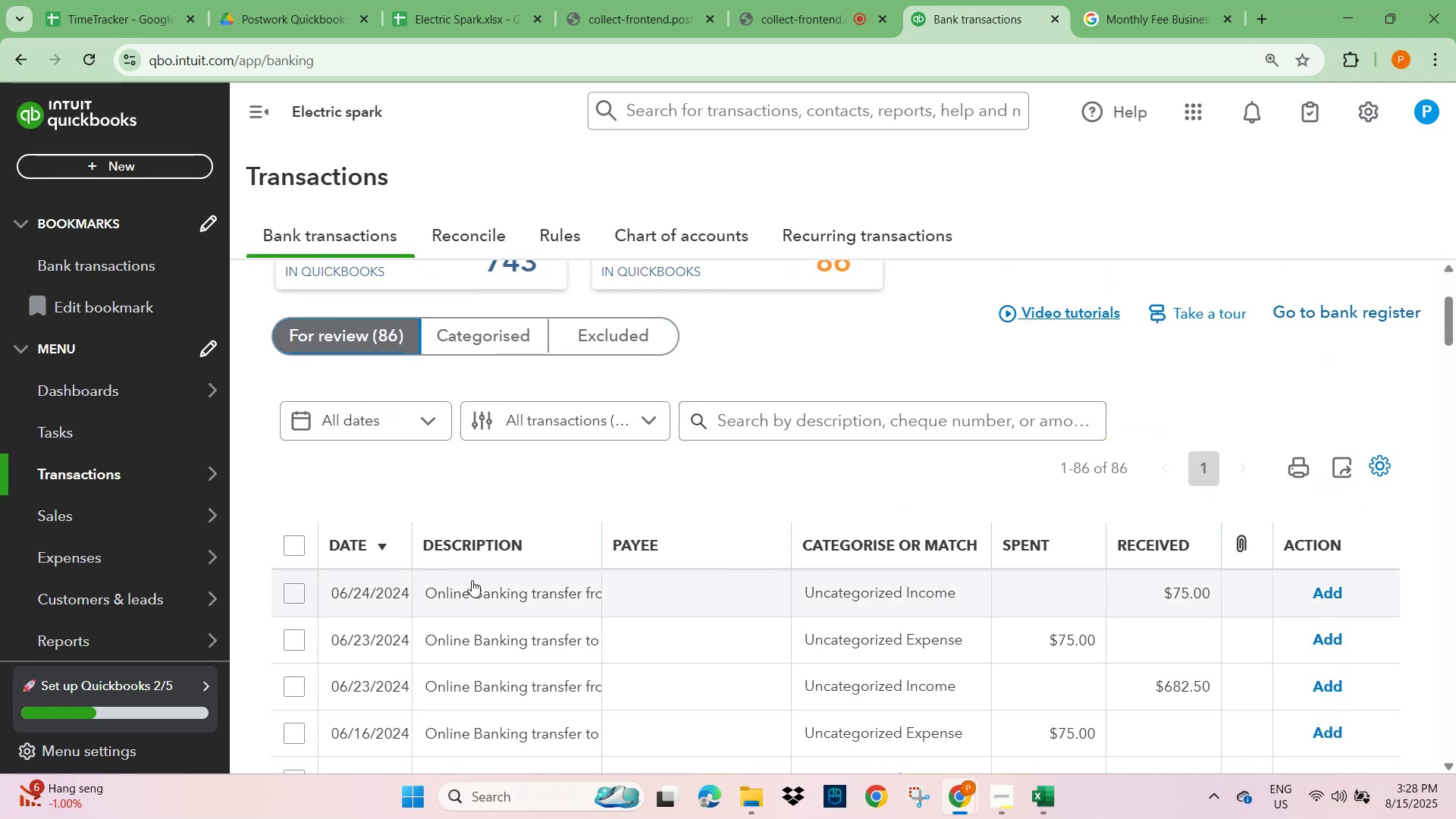 
scroll: coordinate [397, 637], scroll_direction: down, amount: 16.0
 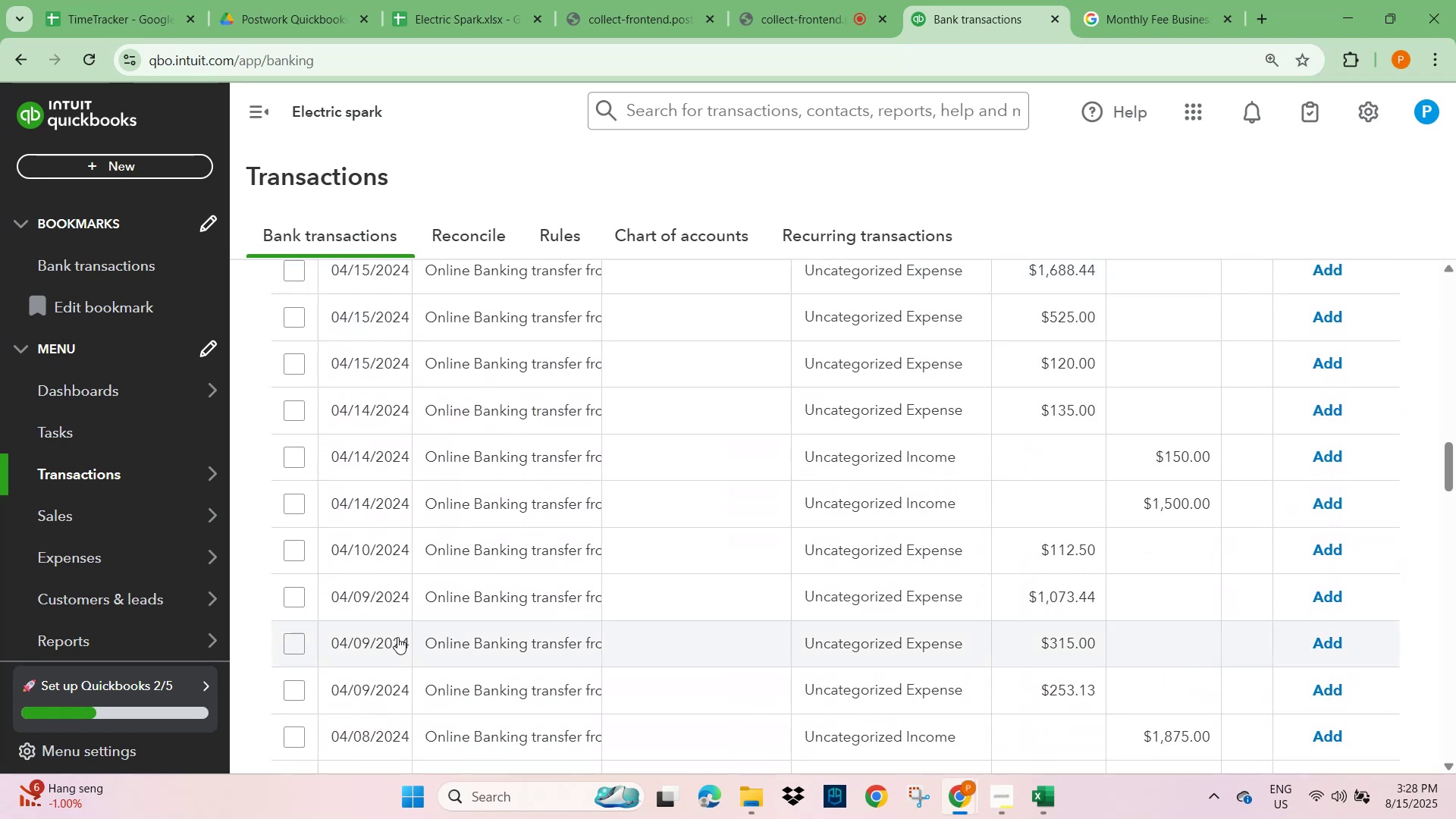 
scroll: coordinate [344, 582], scroll_direction: up, amount: 16.0
 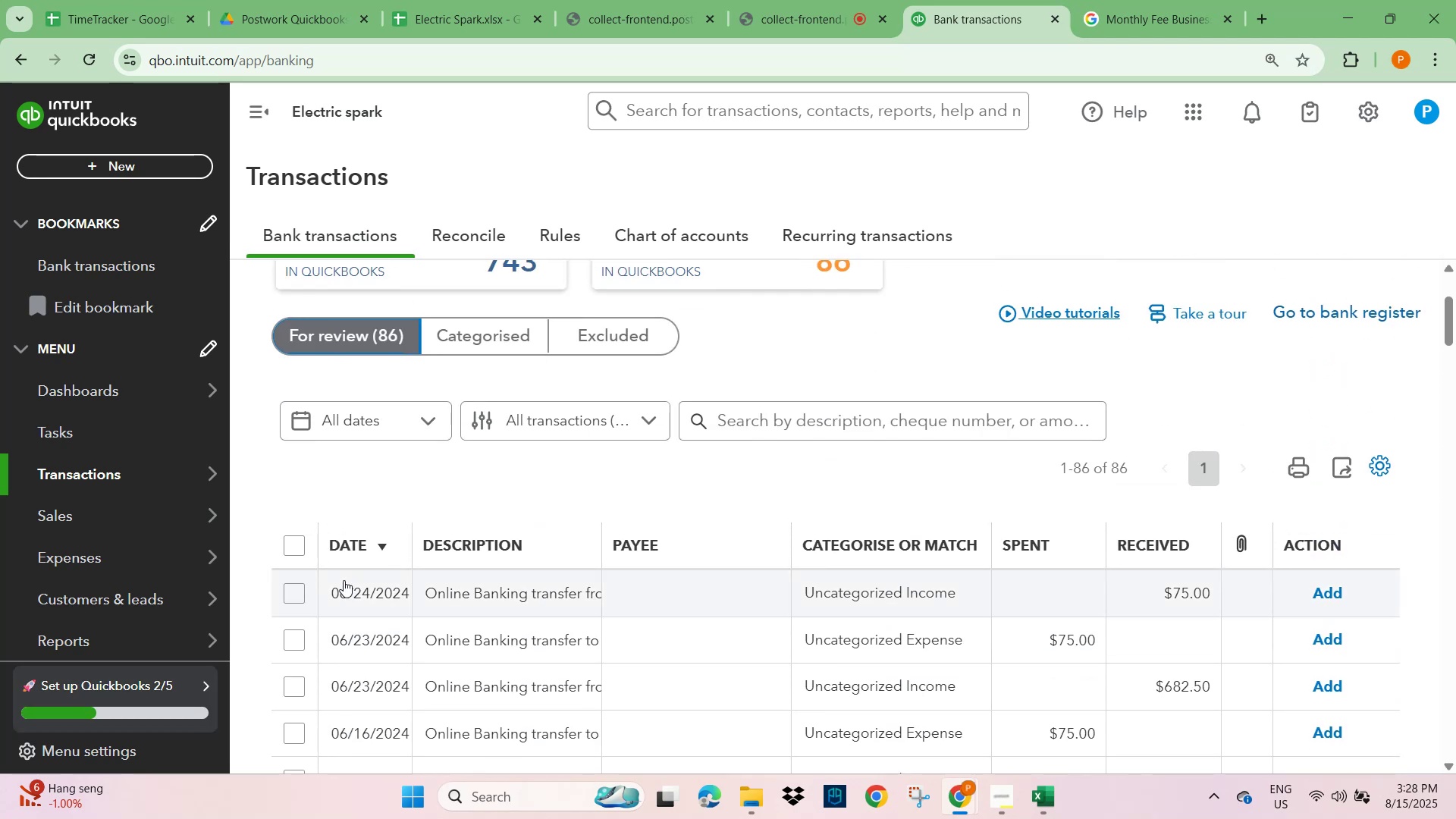 
scroll: coordinate [340, 614], scroll_direction: down, amount: 5.0
 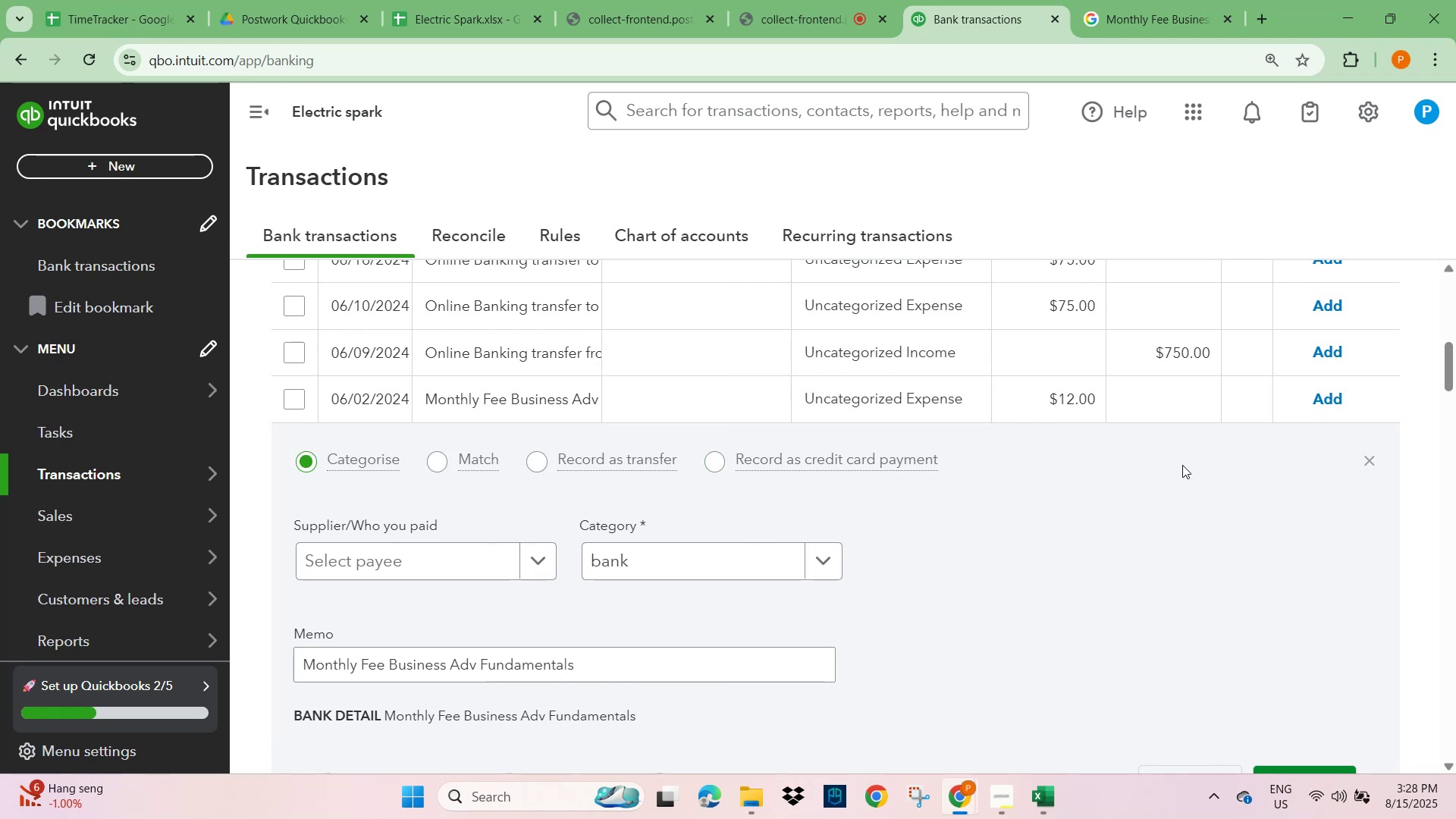 
left_click([1365, 461])
 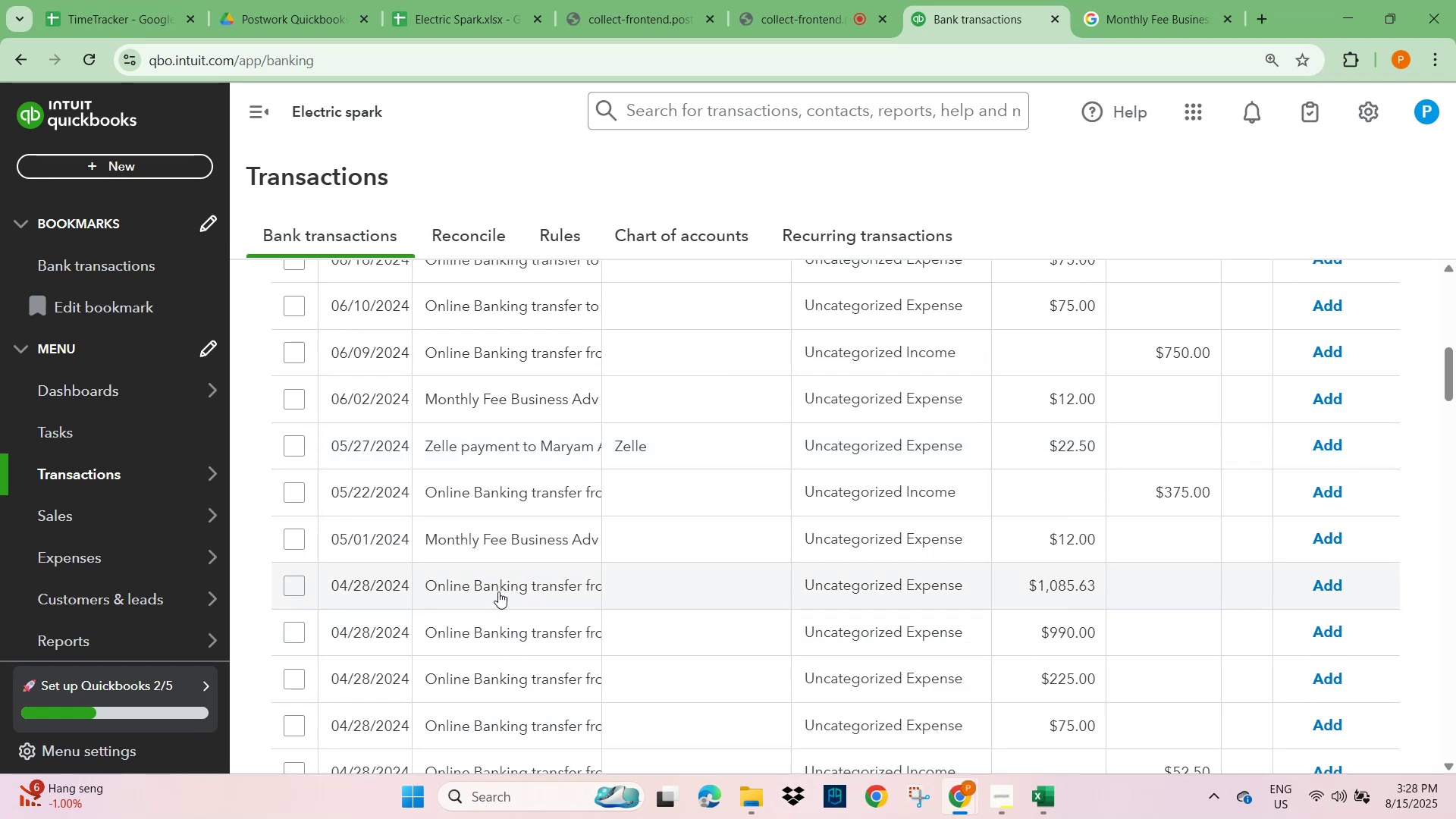 
left_click([462, 441])
 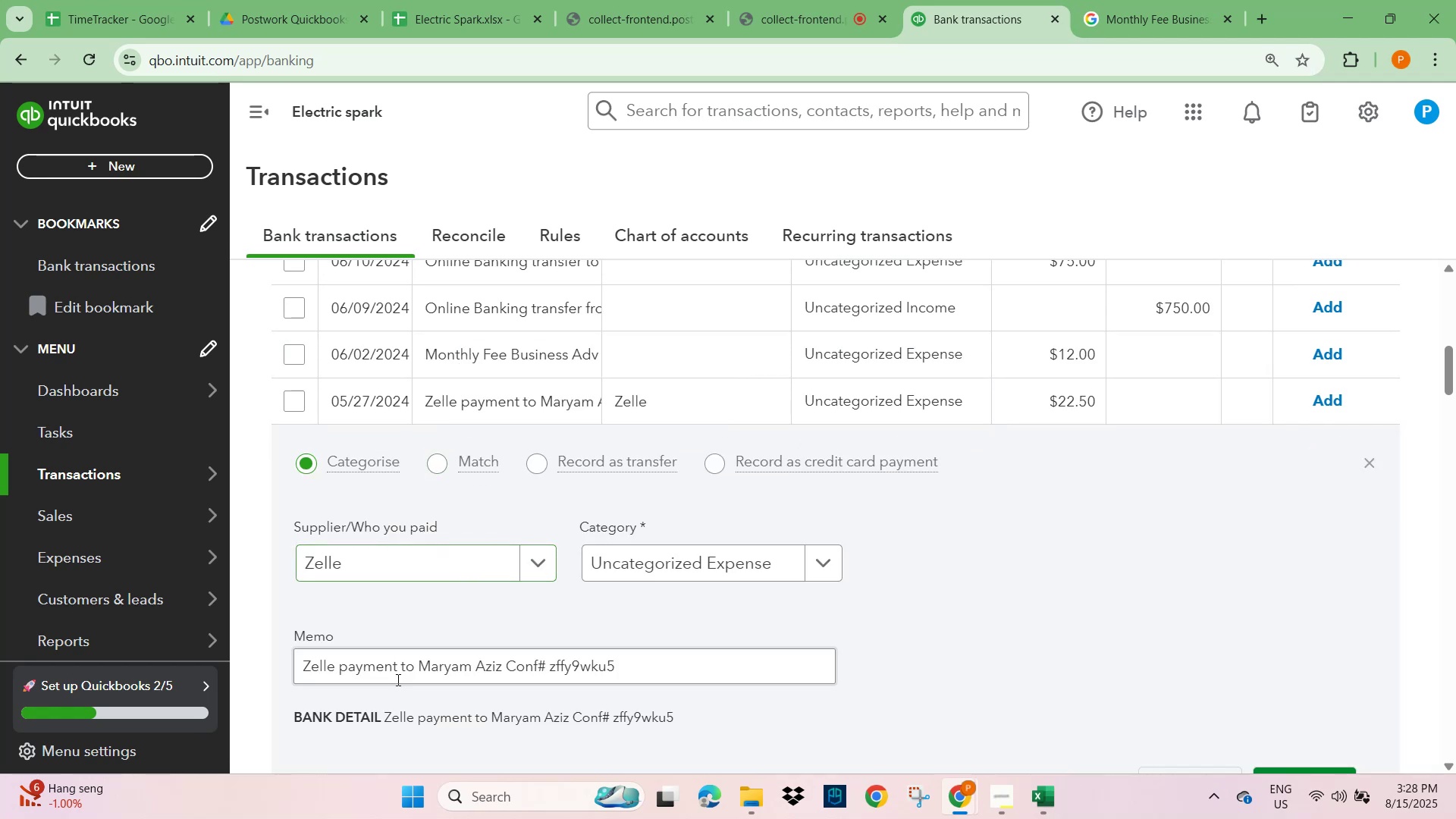 
left_click_drag(start_coordinate=[504, 667], to_coordinate=[421, 668])
 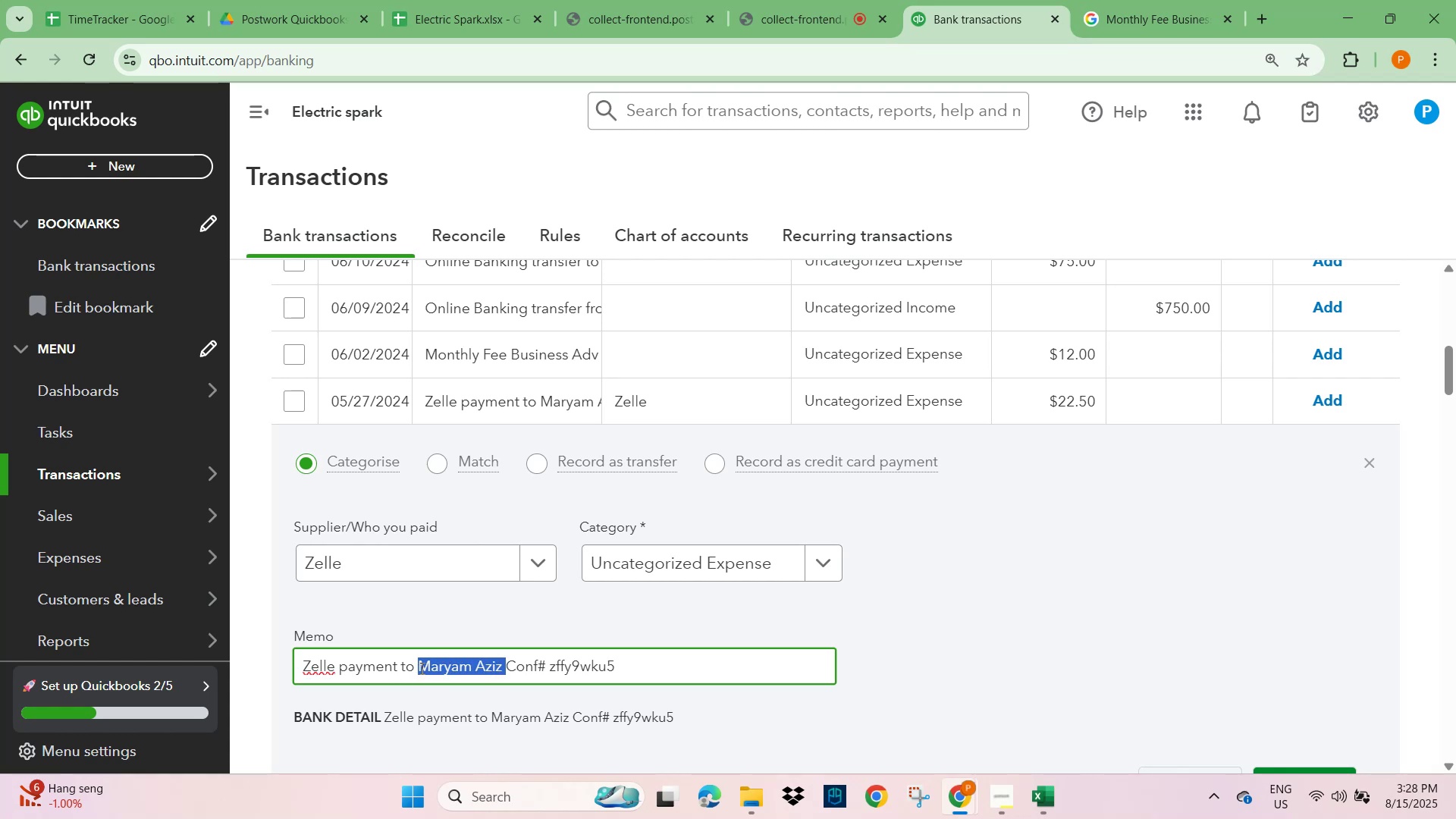 
key(Control+C)
 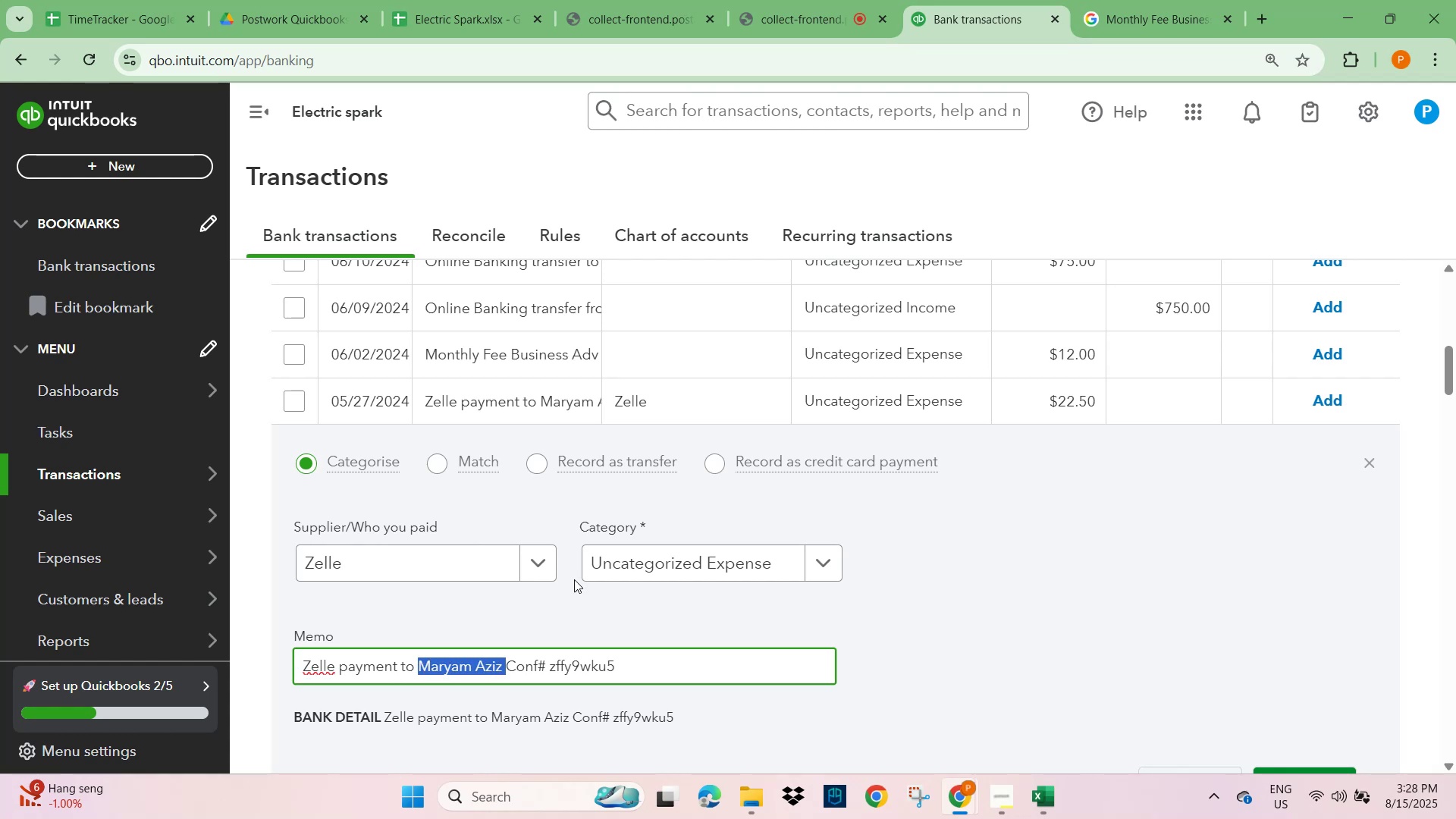 
scroll: coordinate [1065, 425], scroll_direction: up, amount: 10.0
 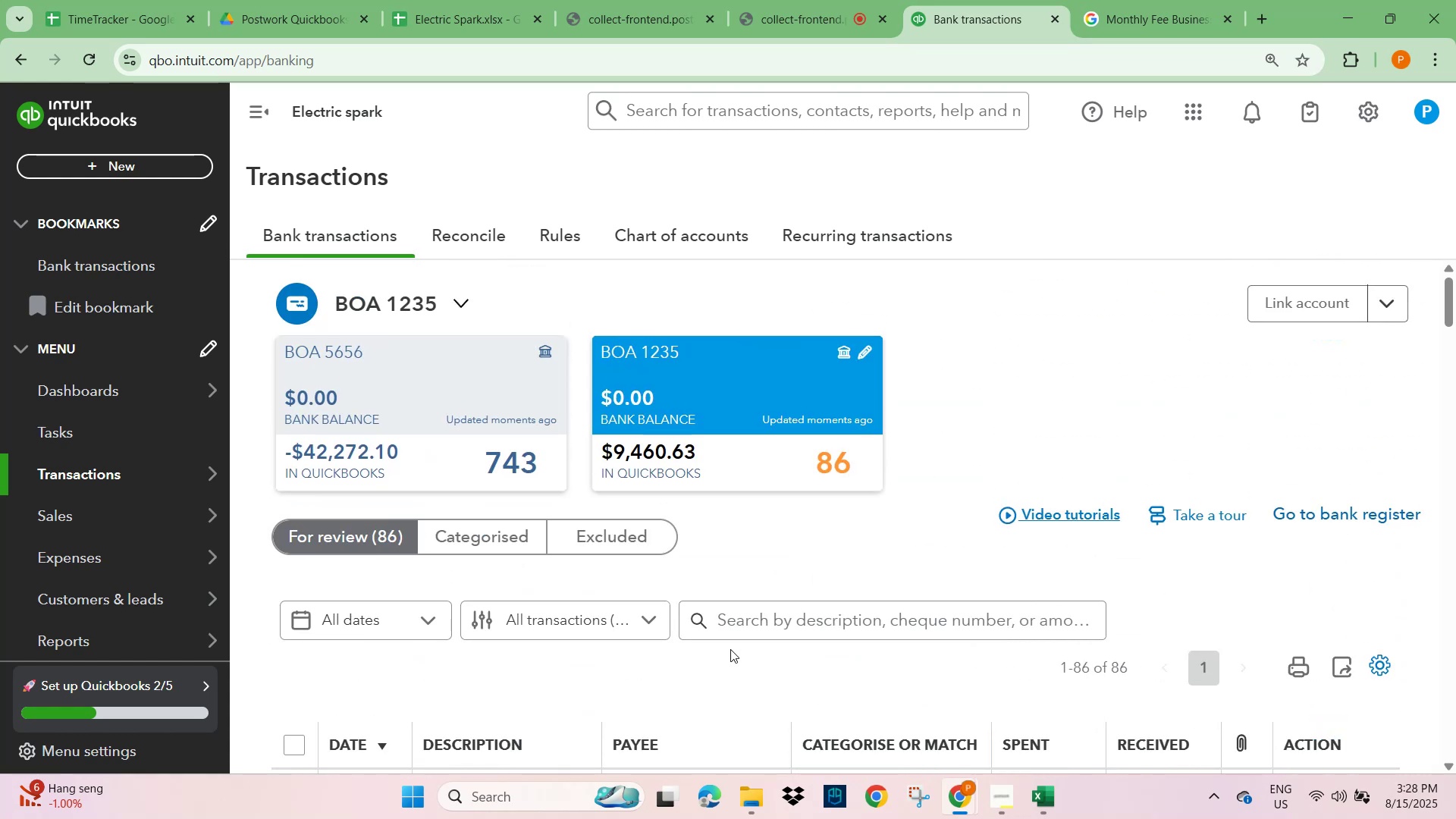 
left_click([798, 604])
 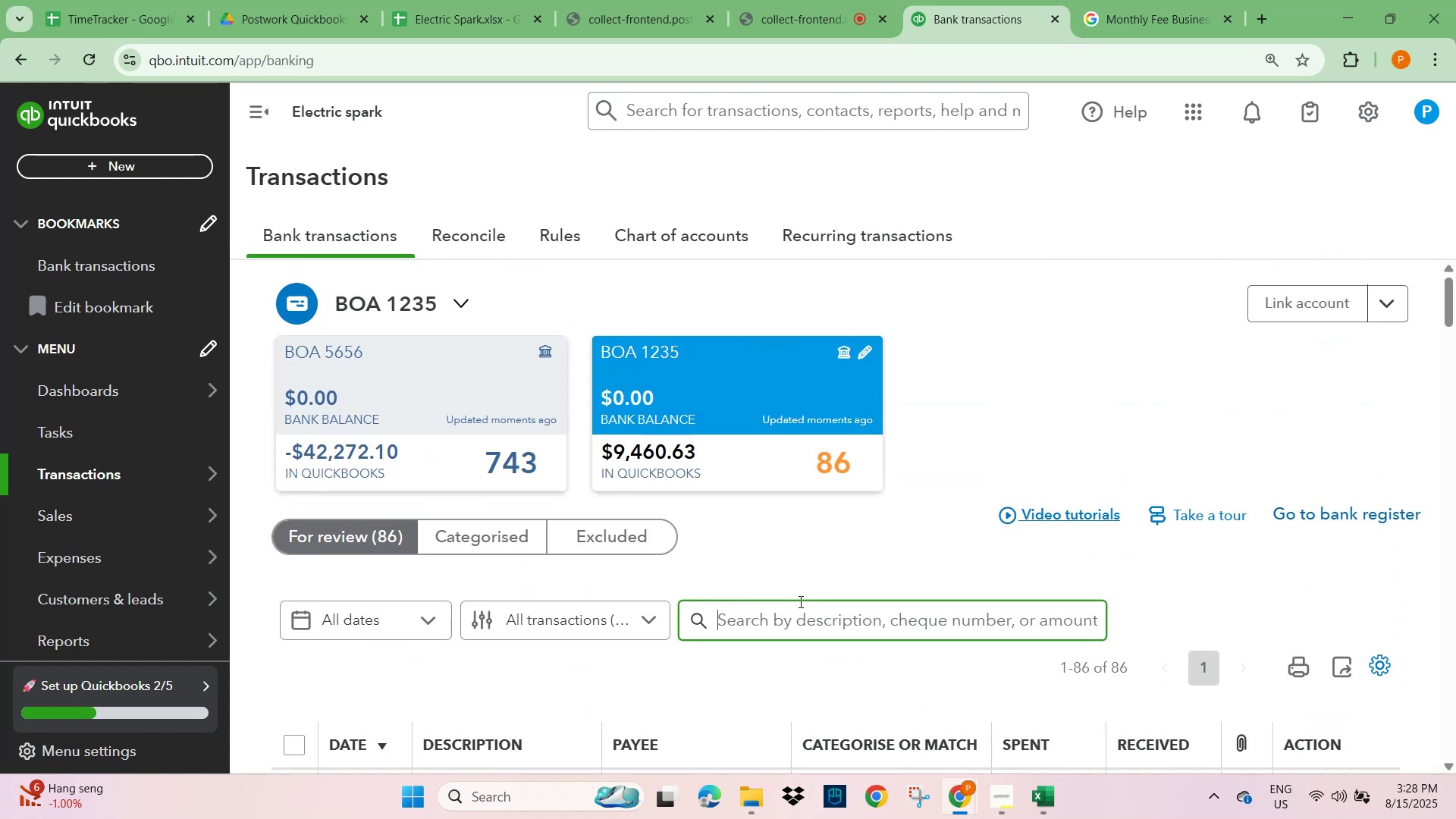 
key(Control+V)
 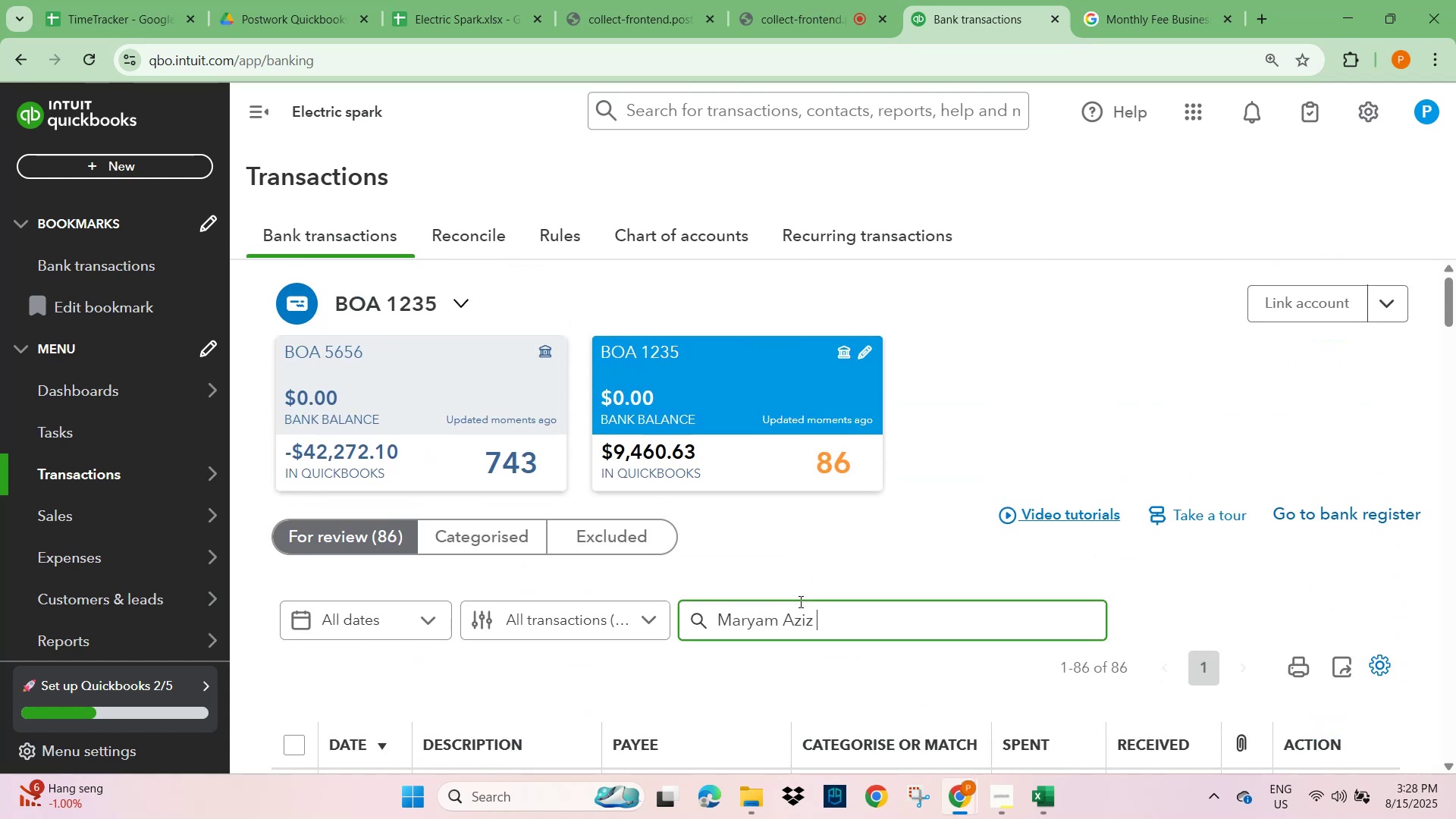 
key(NumpadEnter)
 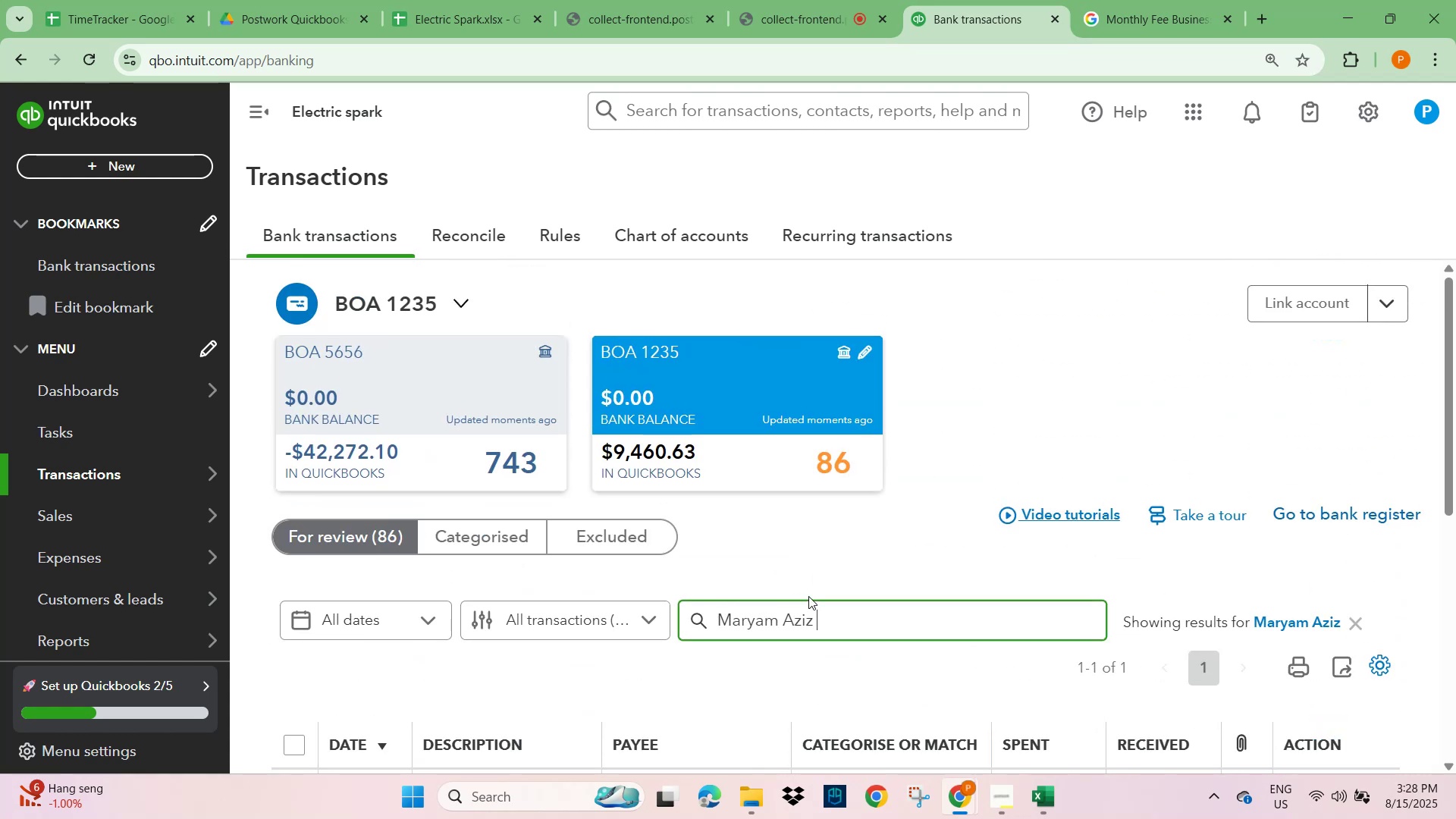 
scroll: coordinate [808, 600], scroll_direction: down, amount: 3.0
 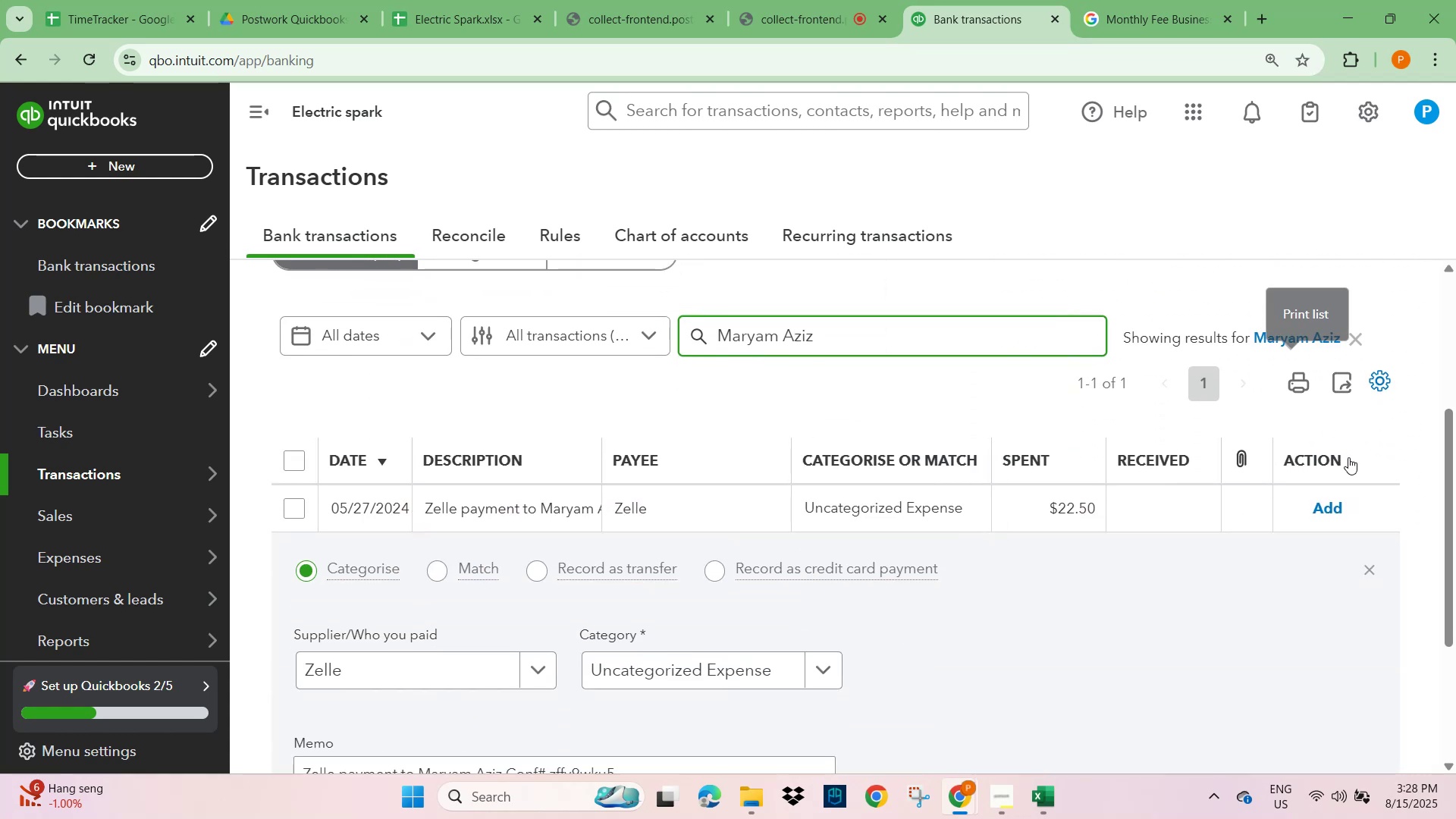 
left_click([1357, 344])
 